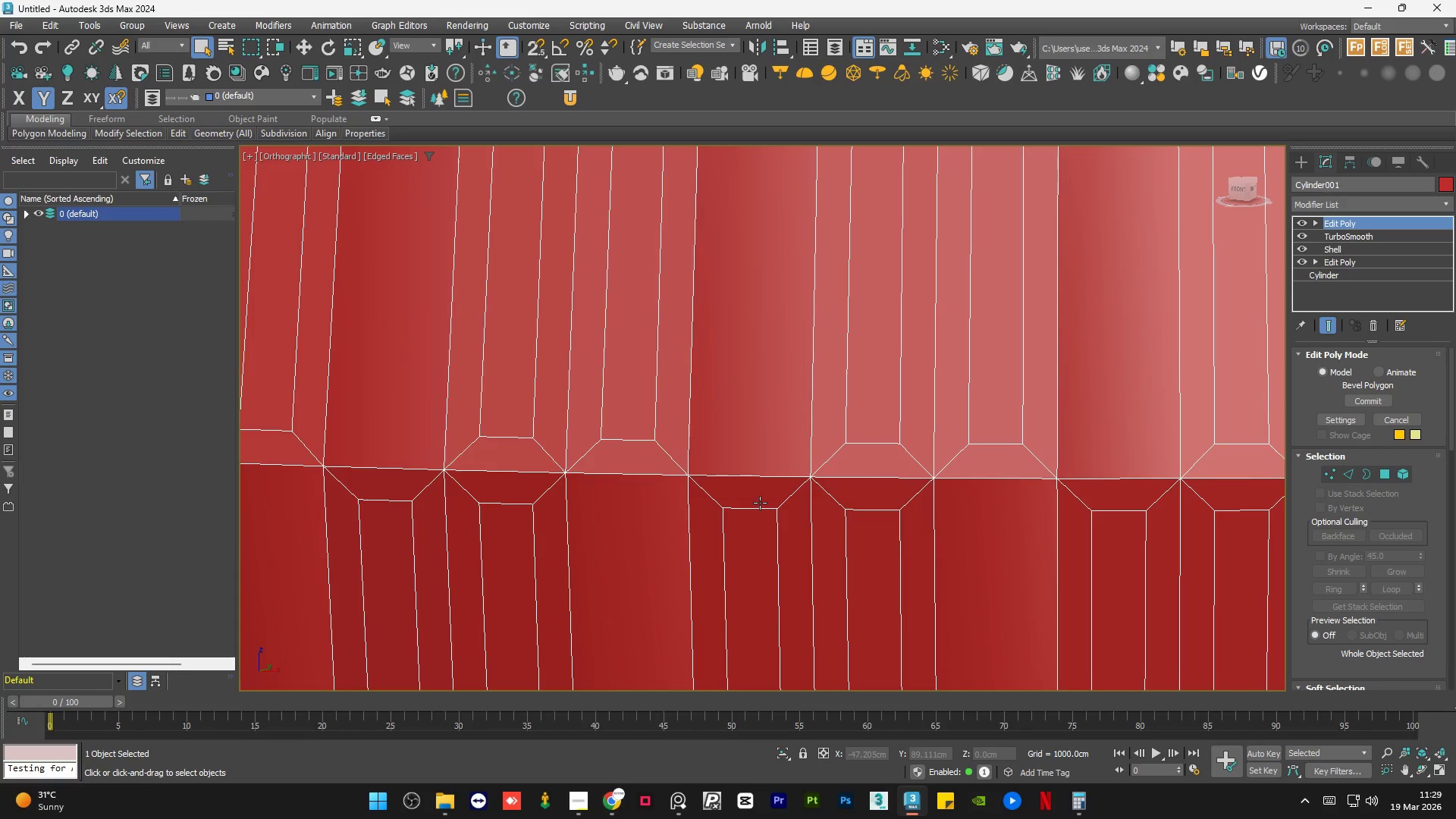 
key(Control+Z)
 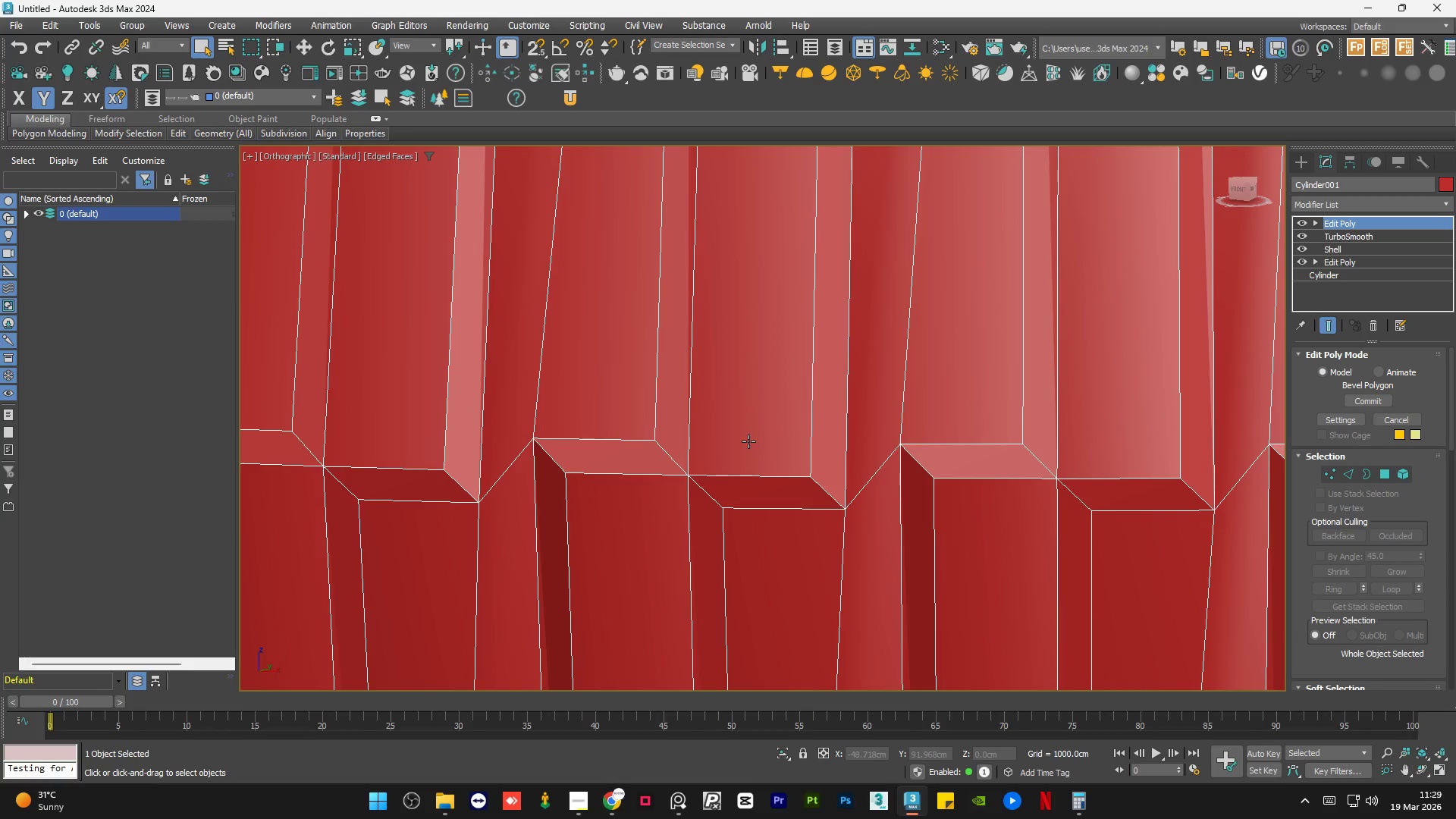 
key(Control+Z)
 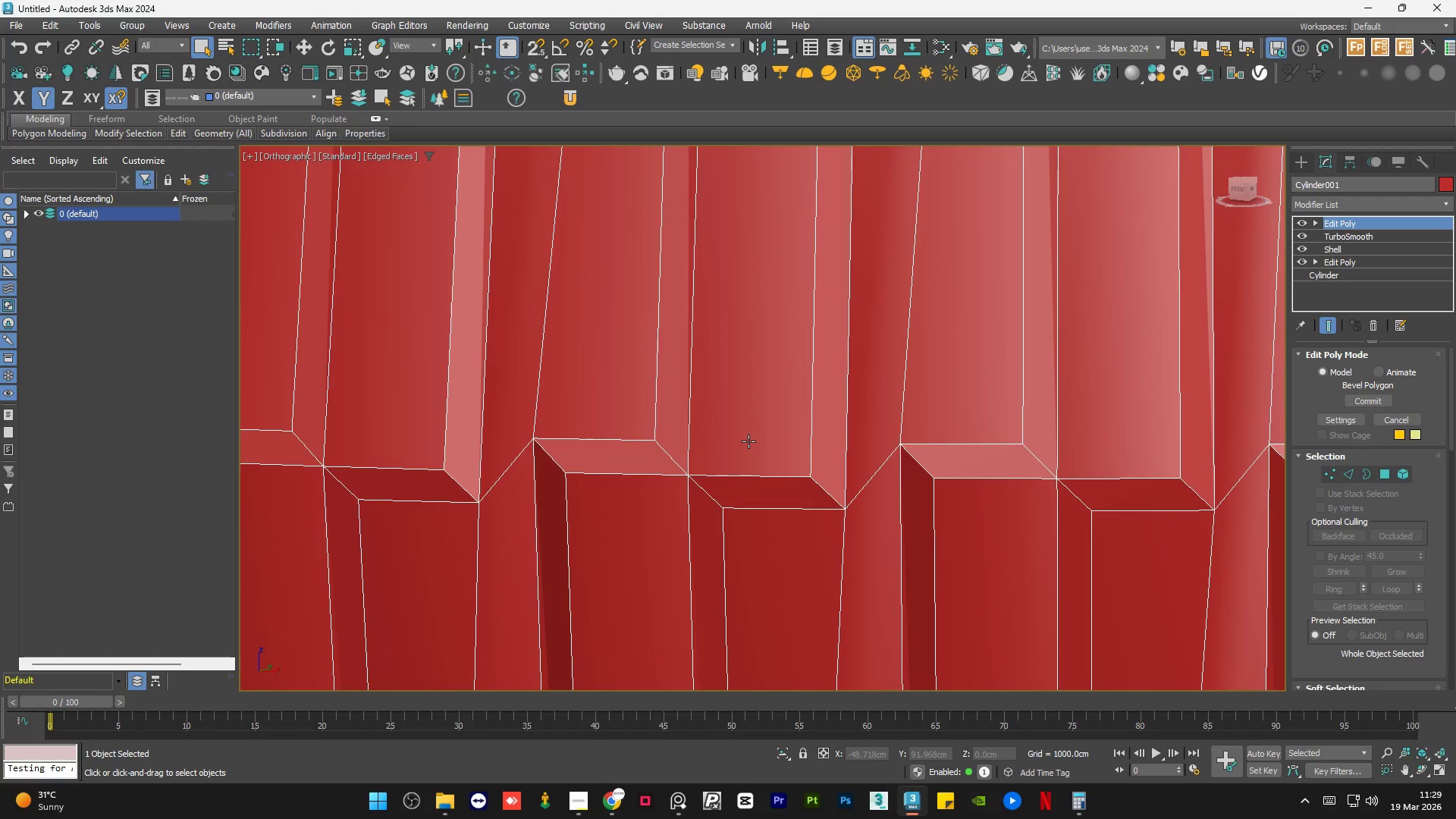 
scroll: coordinate [748, 441], scroll_direction: down, amount: 3.0
 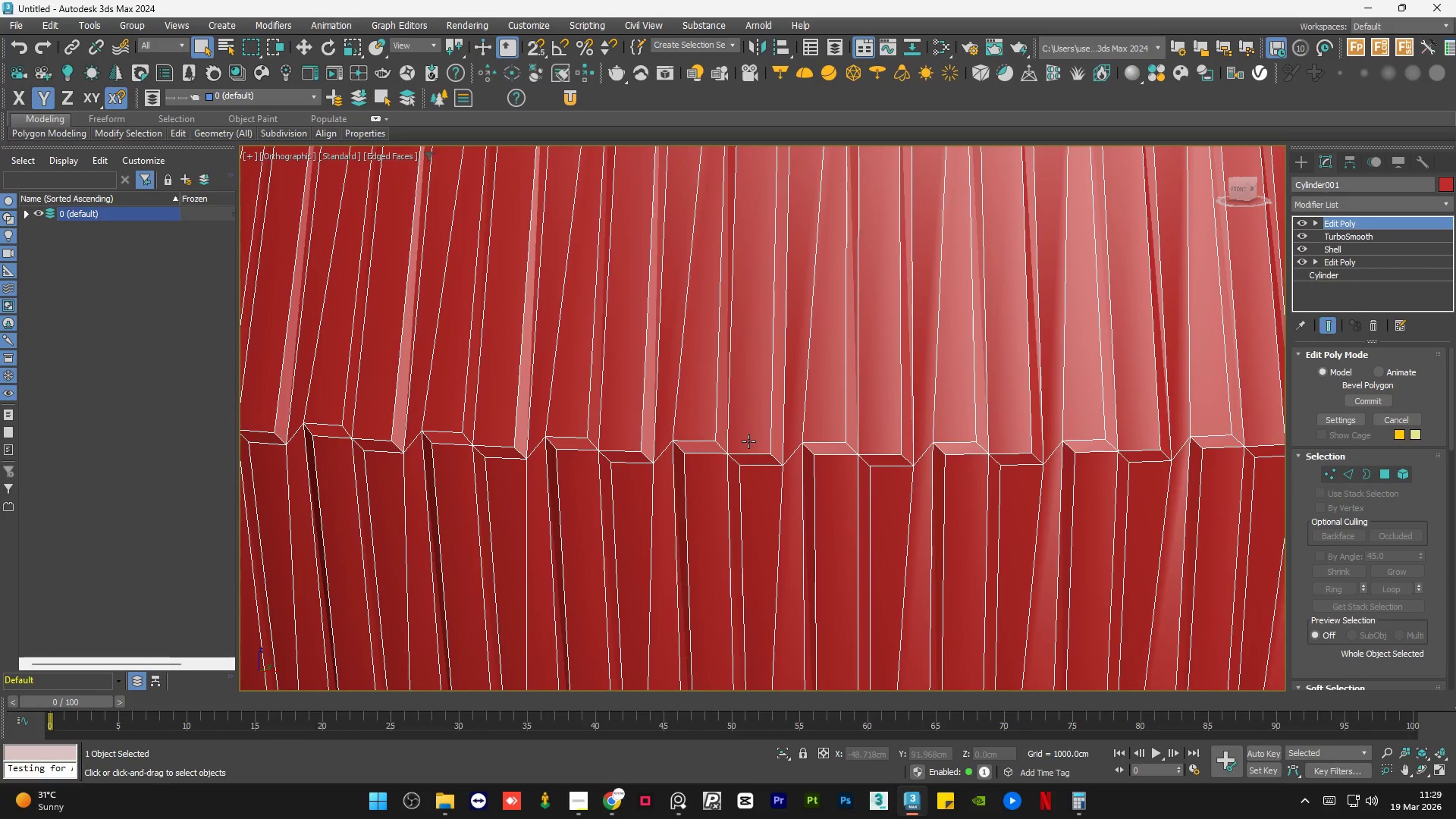 
key(Control+Z)
 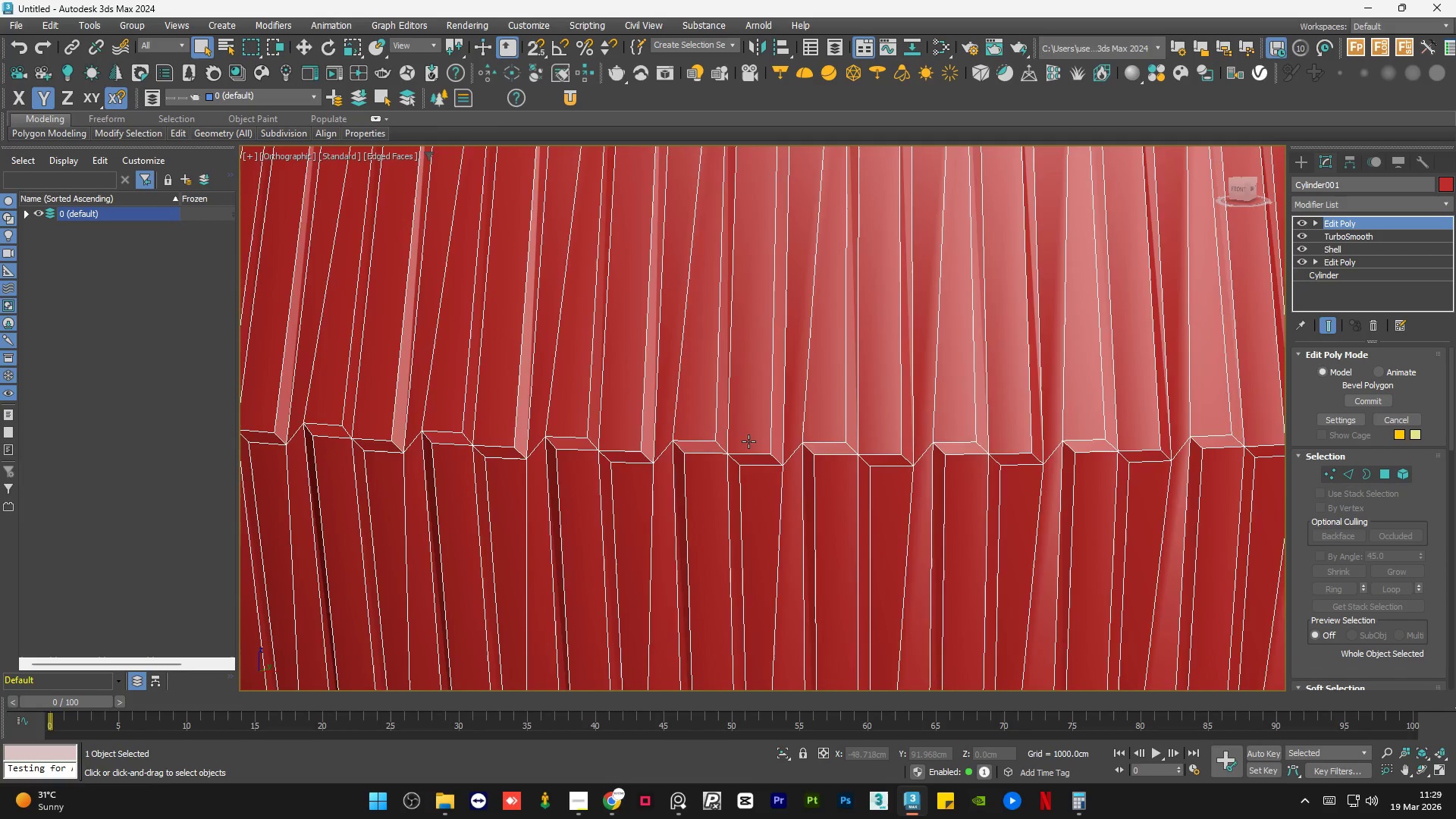 
key(Control+Z)
 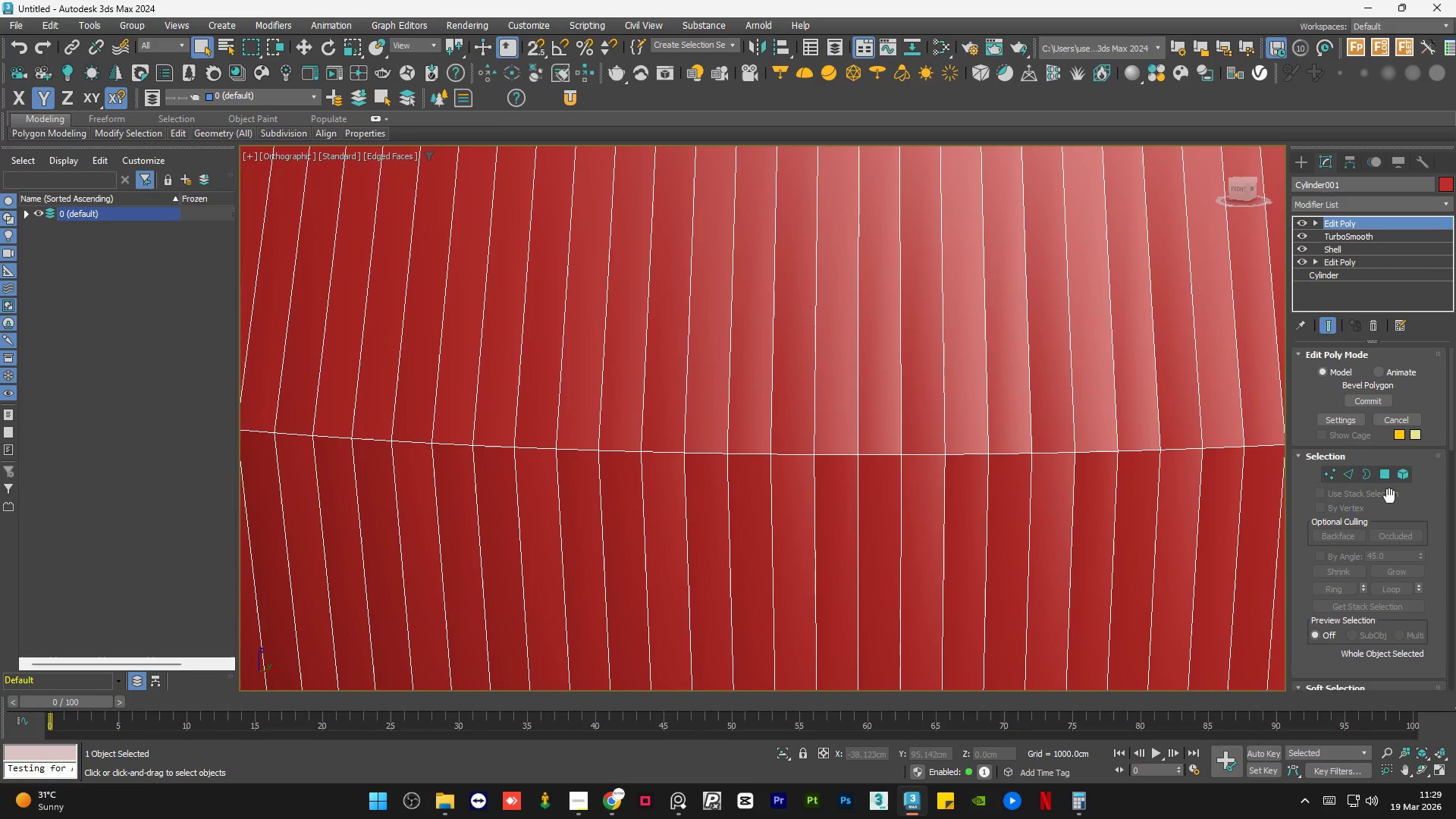 
left_click([1390, 479])
 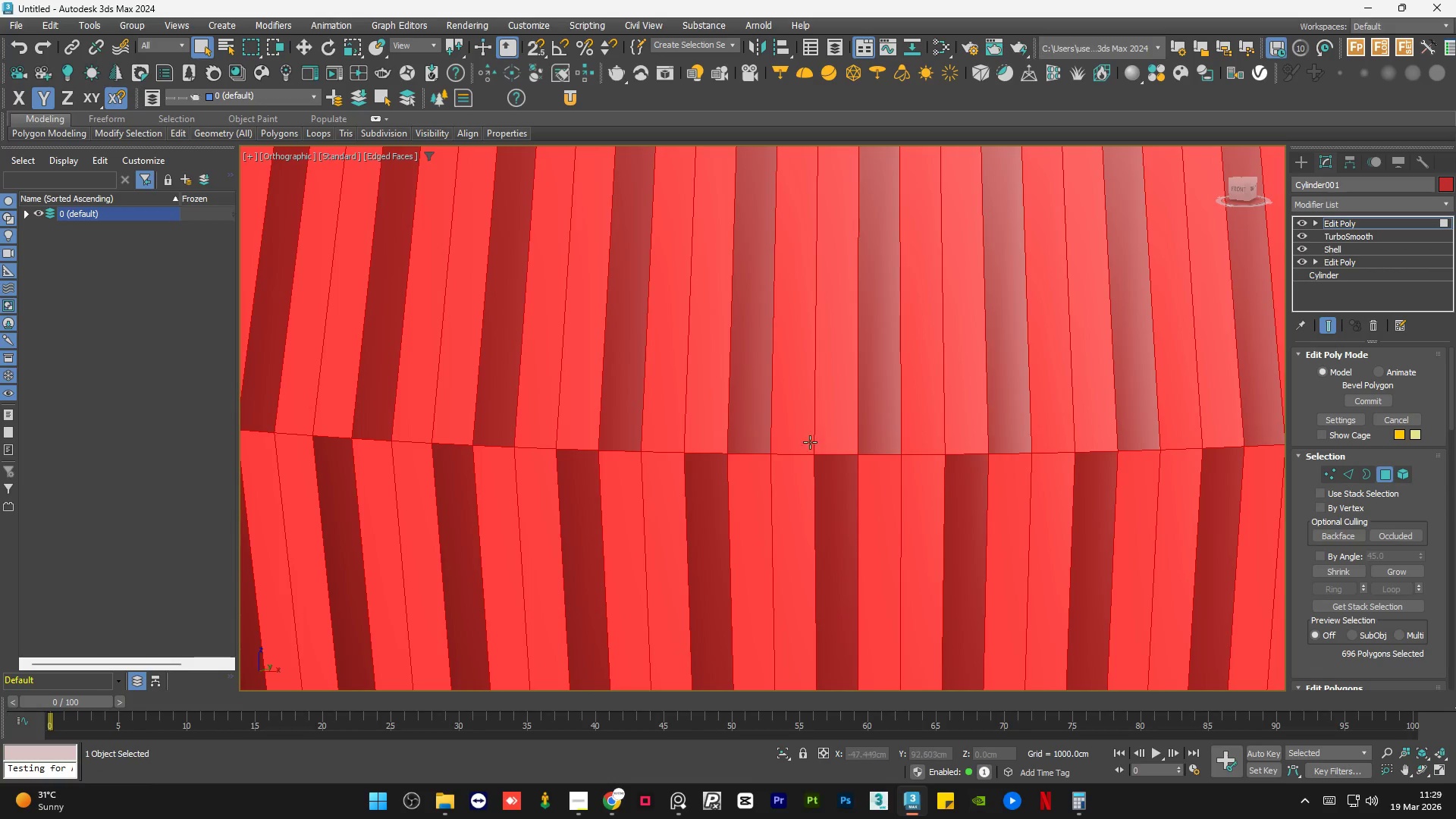 
scroll: coordinate [724, 473], scroll_direction: down, amount: 4.0
 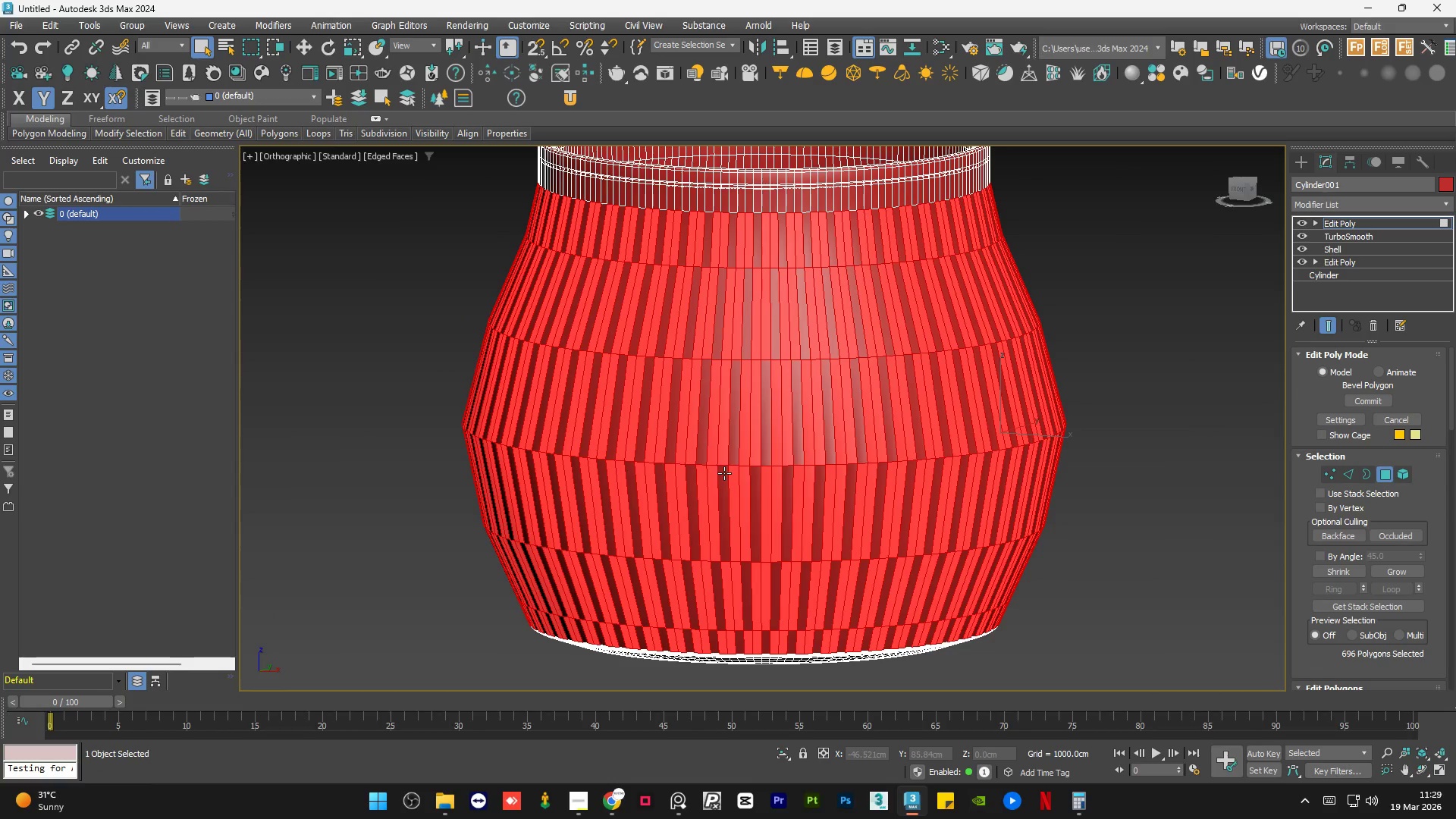 
hold_key(key=AltLeft, duration=1.53)
 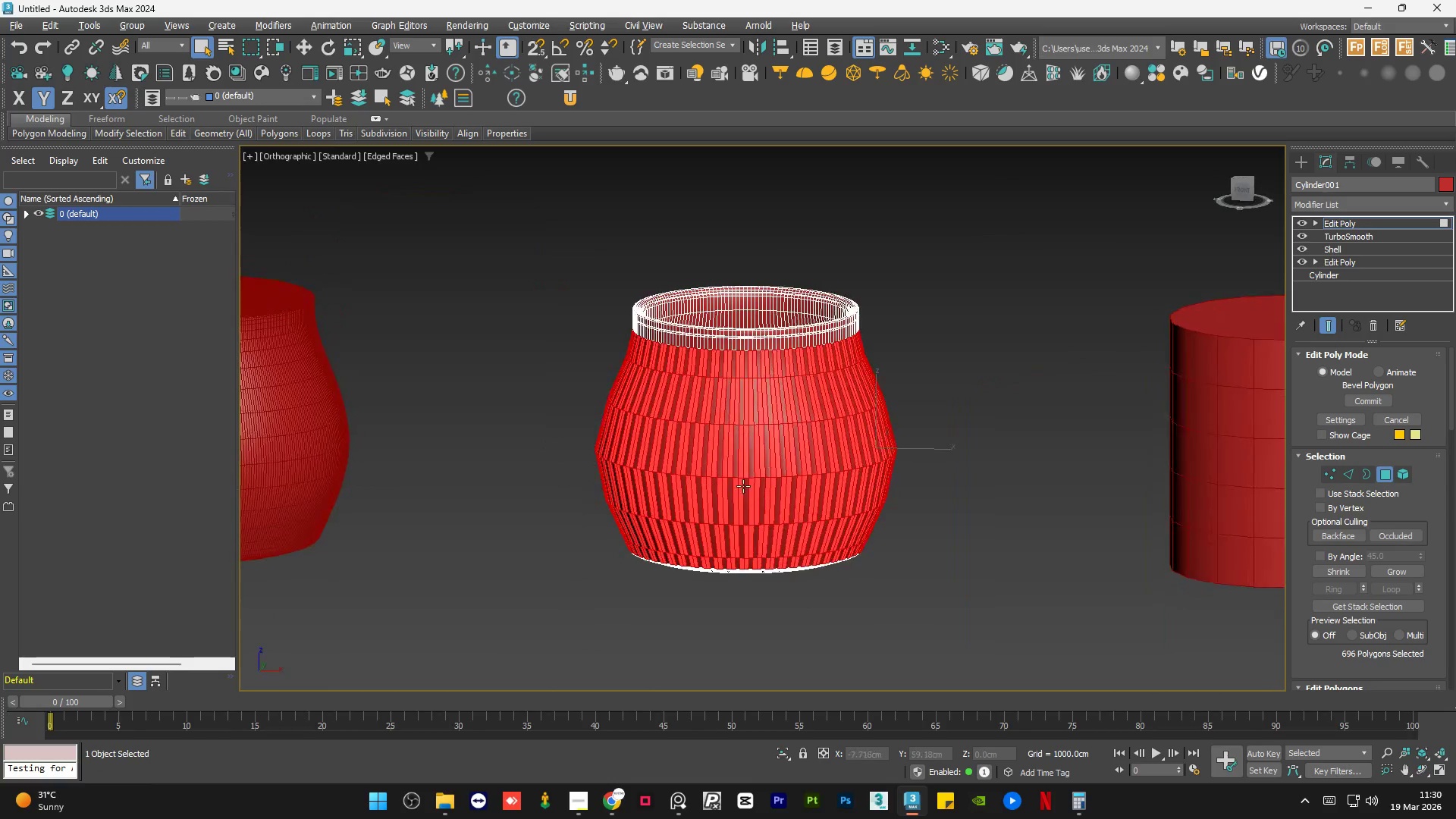 
scroll: coordinate [727, 475], scroll_direction: down, amount: 2.0
 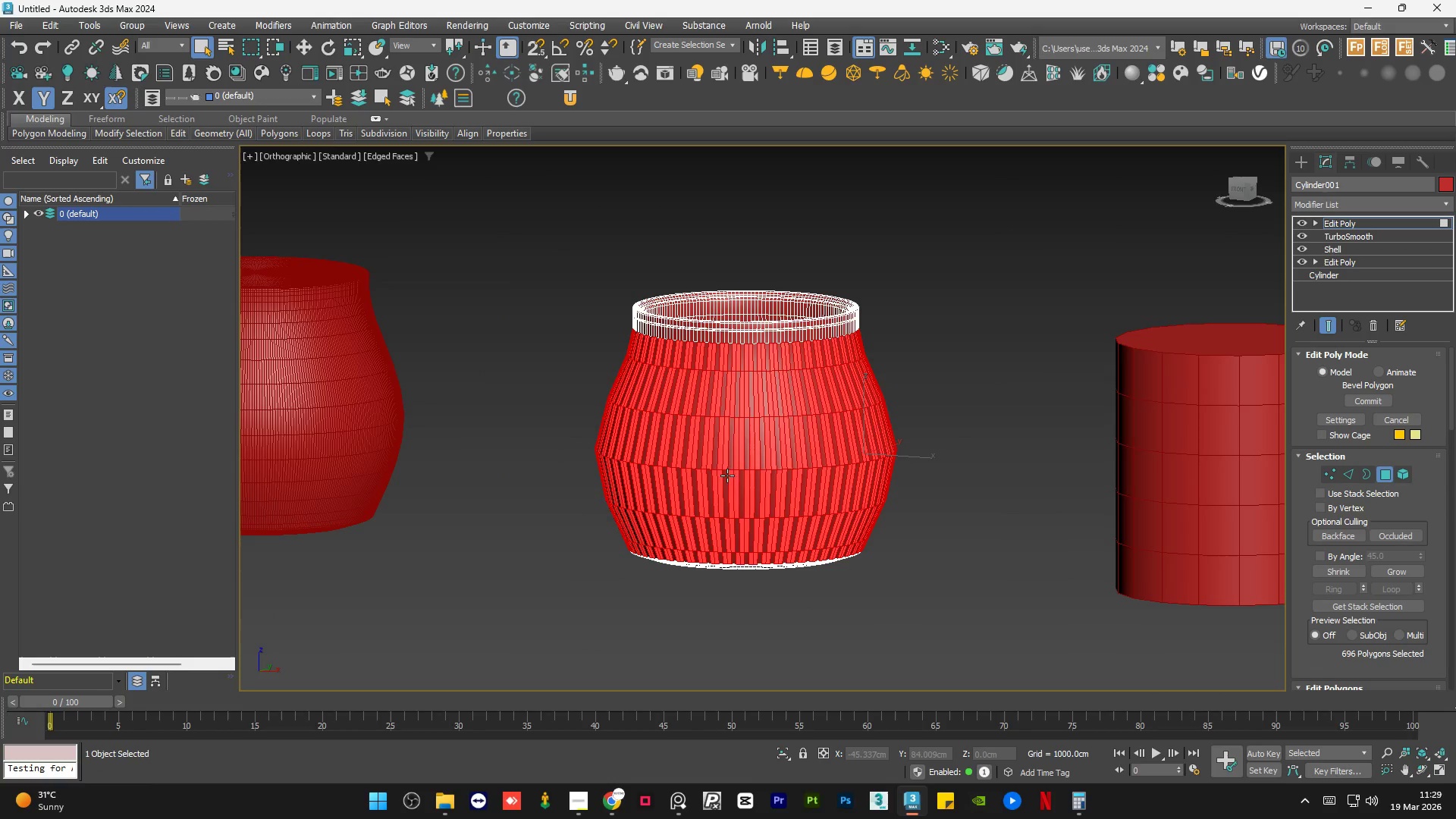 
hold_key(key=AltLeft, duration=1.36)
 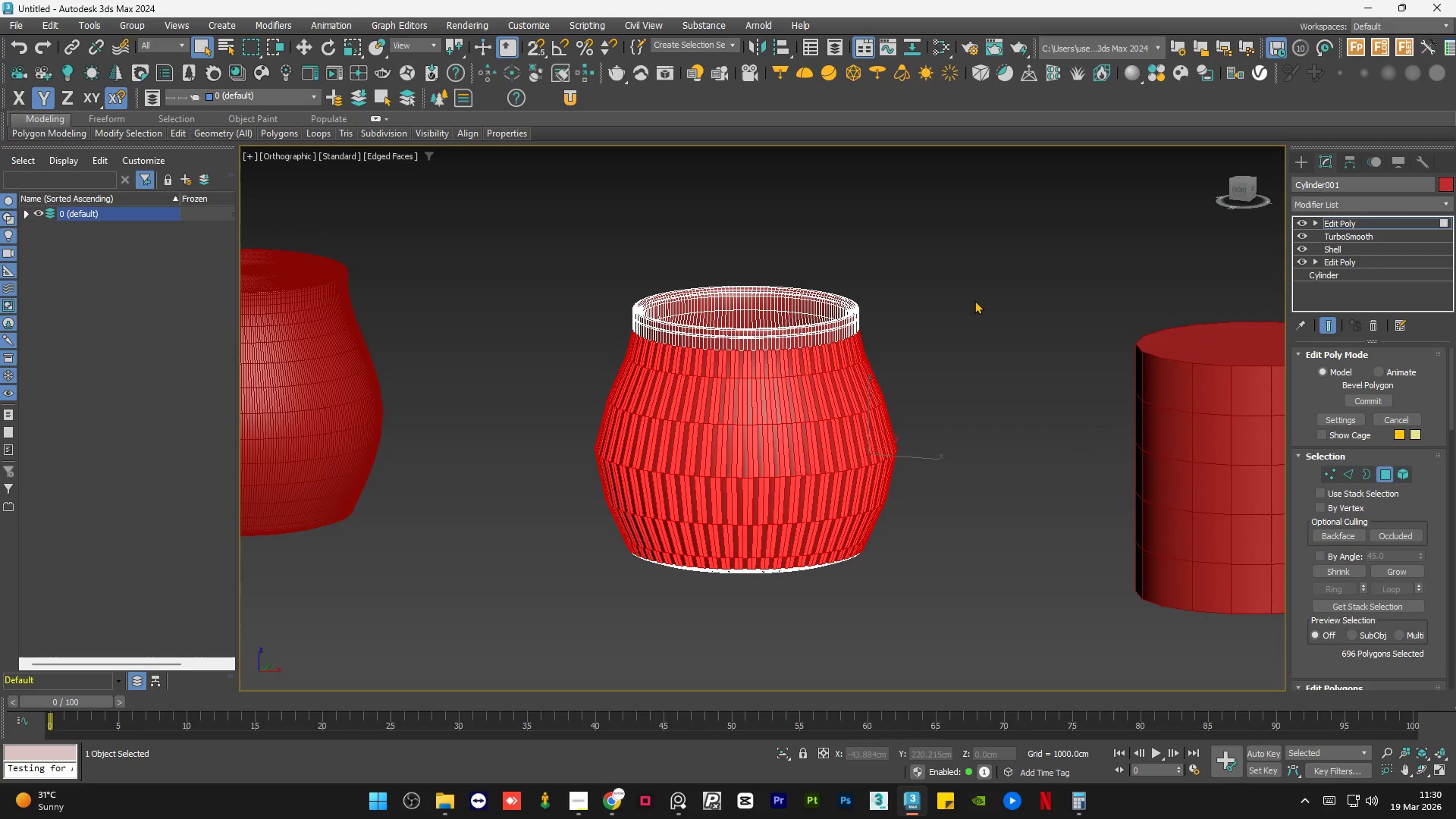 
double_click([974, 300])
 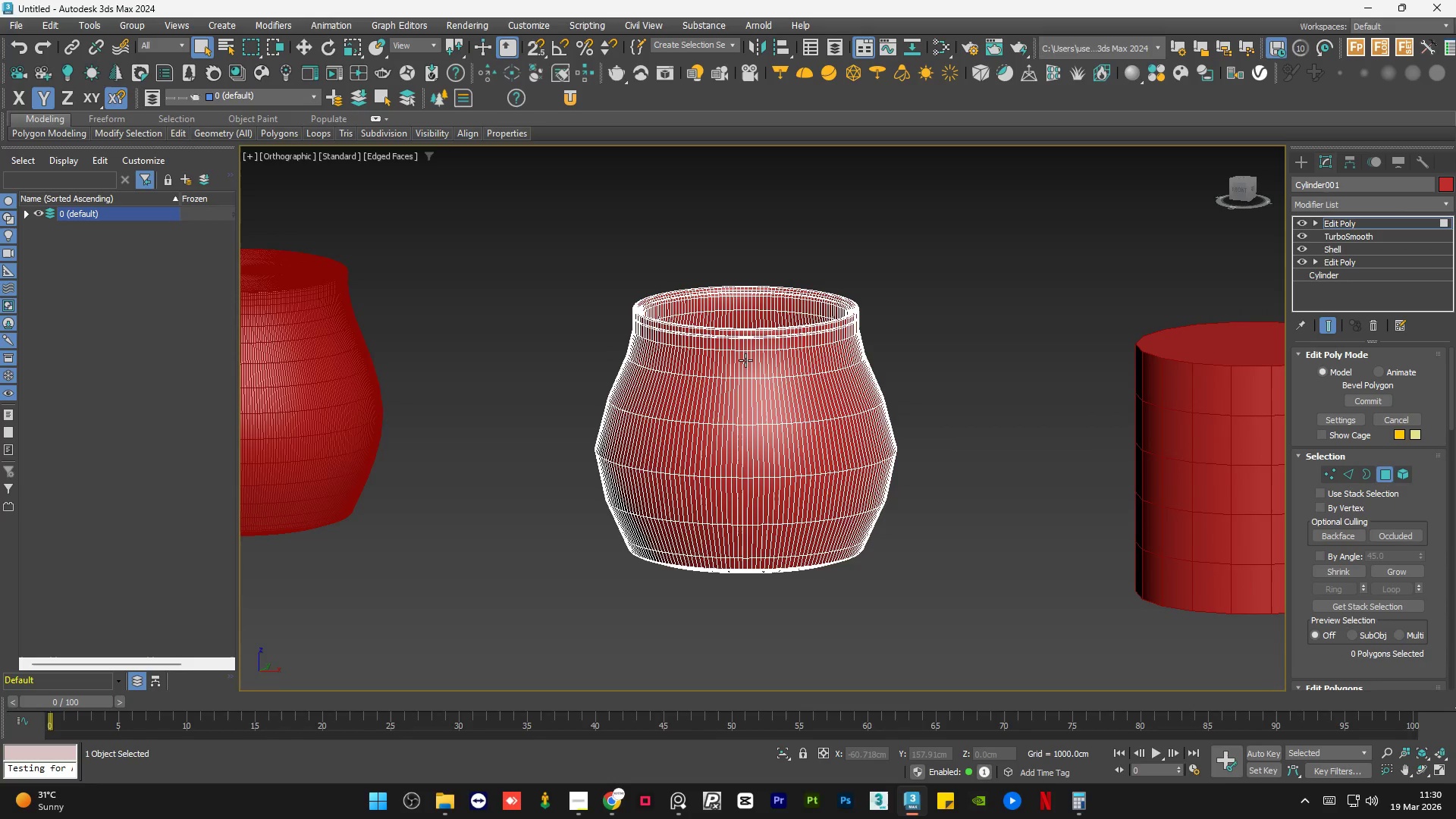 
scroll: coordinate [751, 375], scroll_direction: up, amount: 3.0
 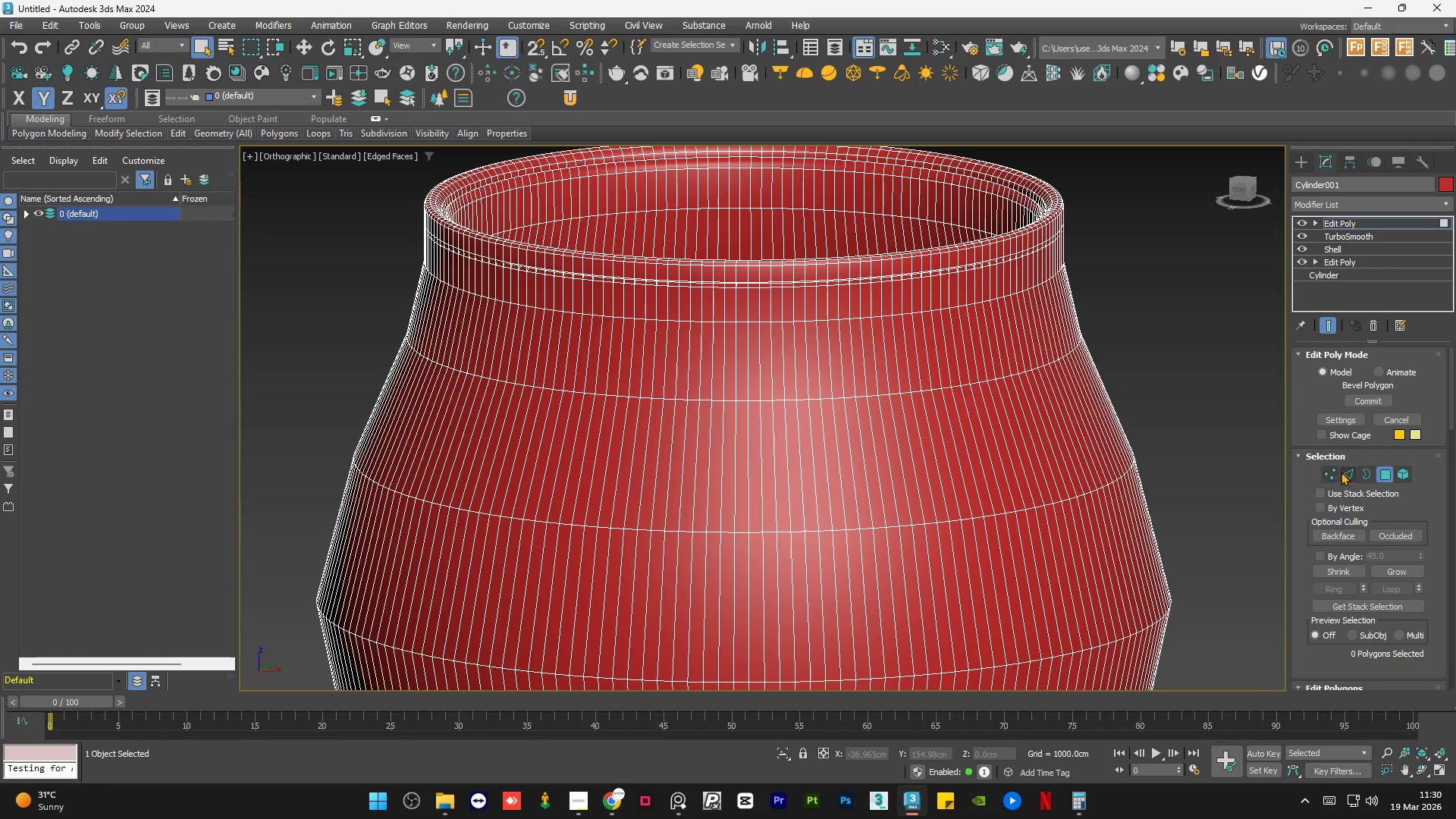 
left_click([1345, 469])
 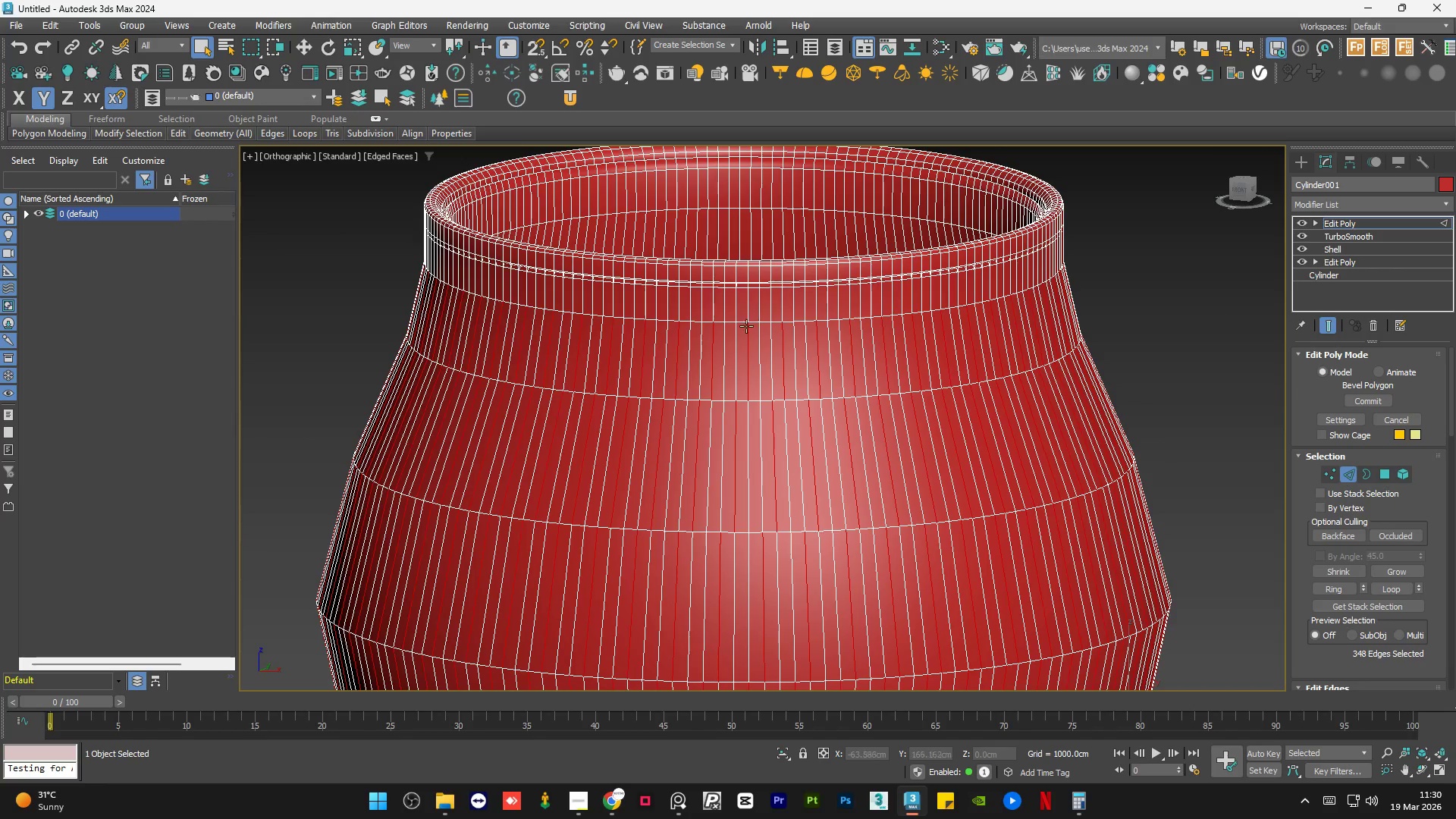 
left_click([1194, 346])
 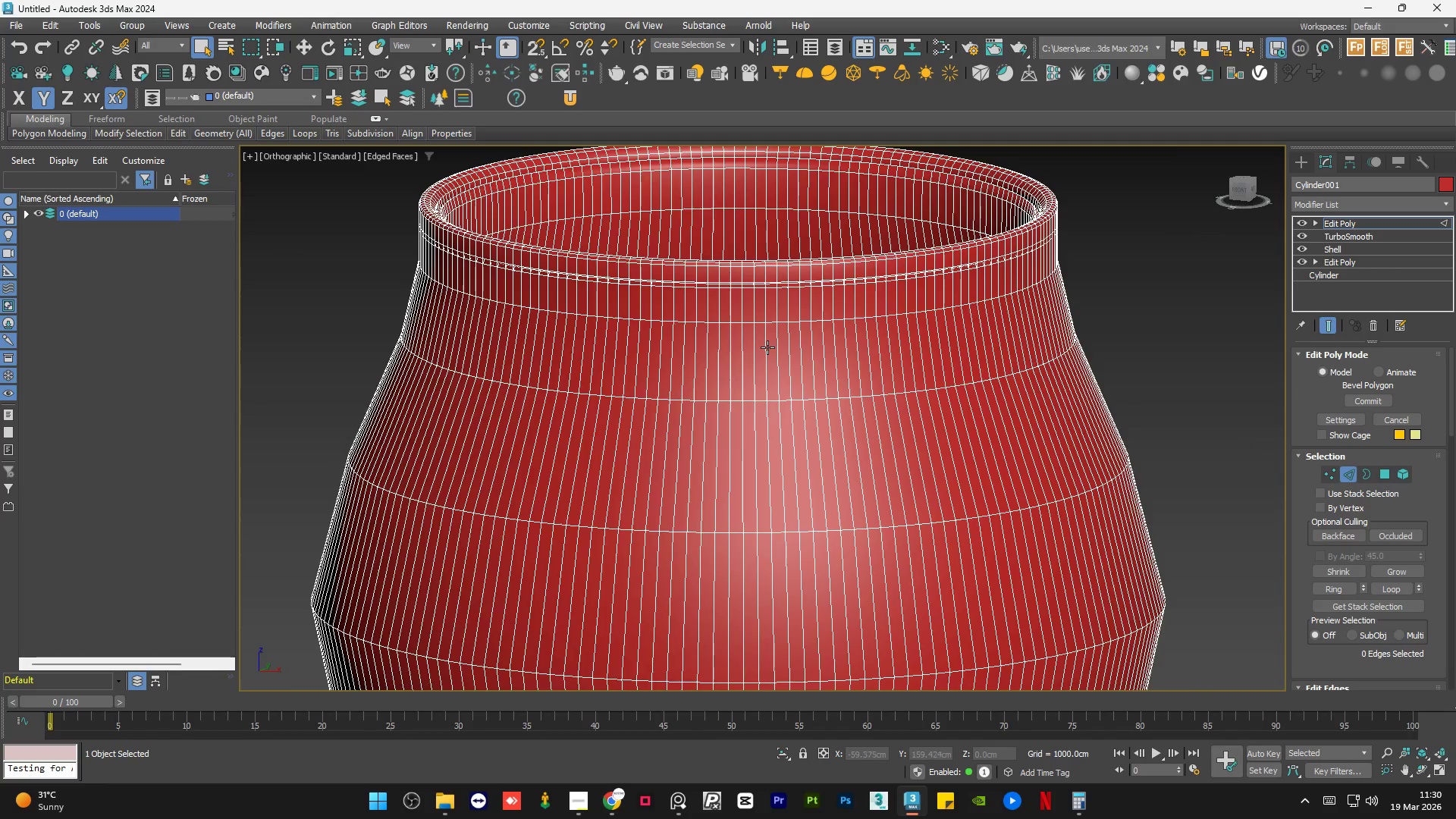 
scroll: coordinate [739, 356], scroll_direction: none, amount: 0.0
 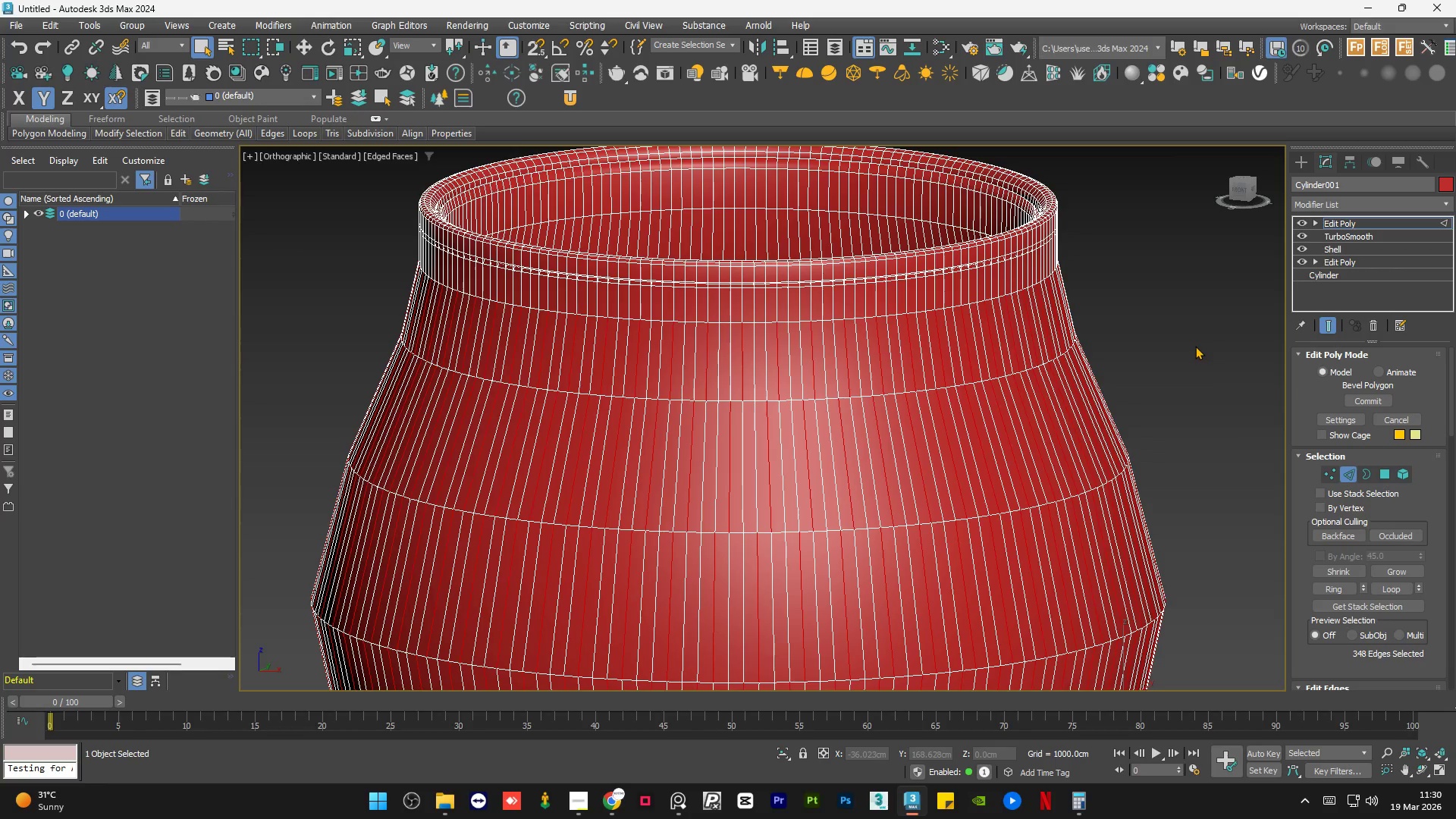 
hold_key(key=ControlLeft, duration=0.47)
 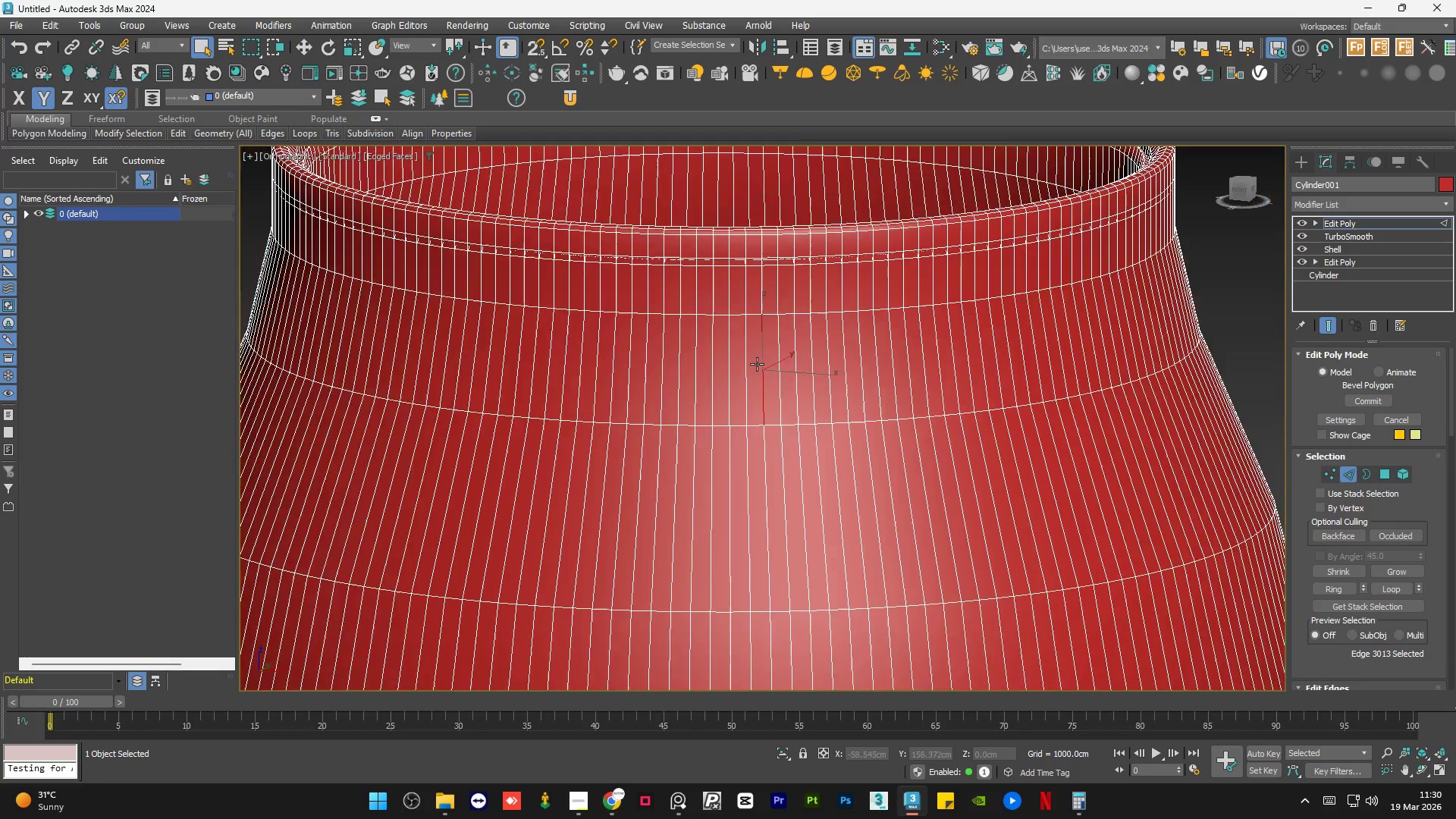 
scroll: coordinate [767, 351], scroll_direction: up, amount: 2.0
 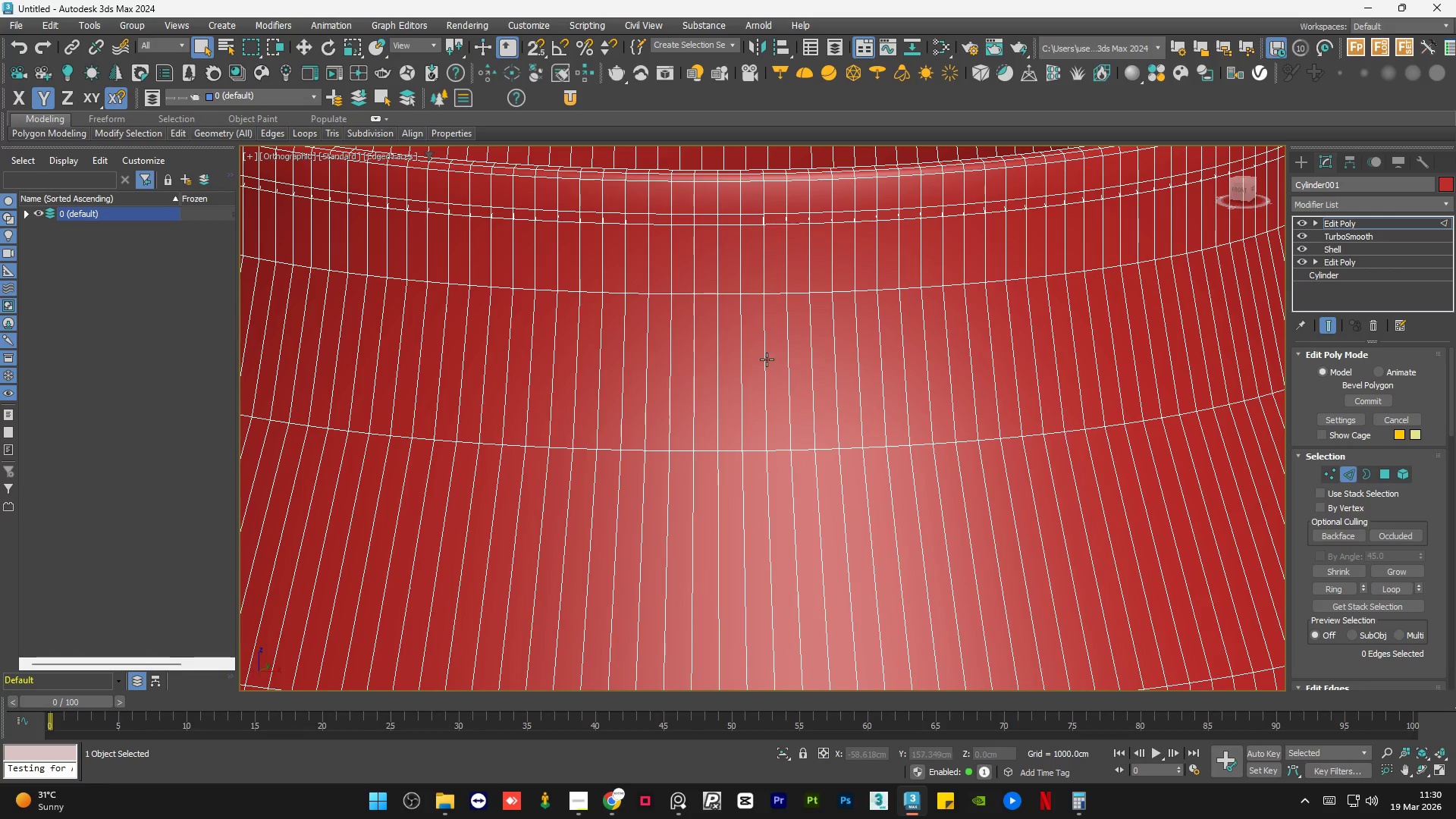 
left_click([766, 359])
 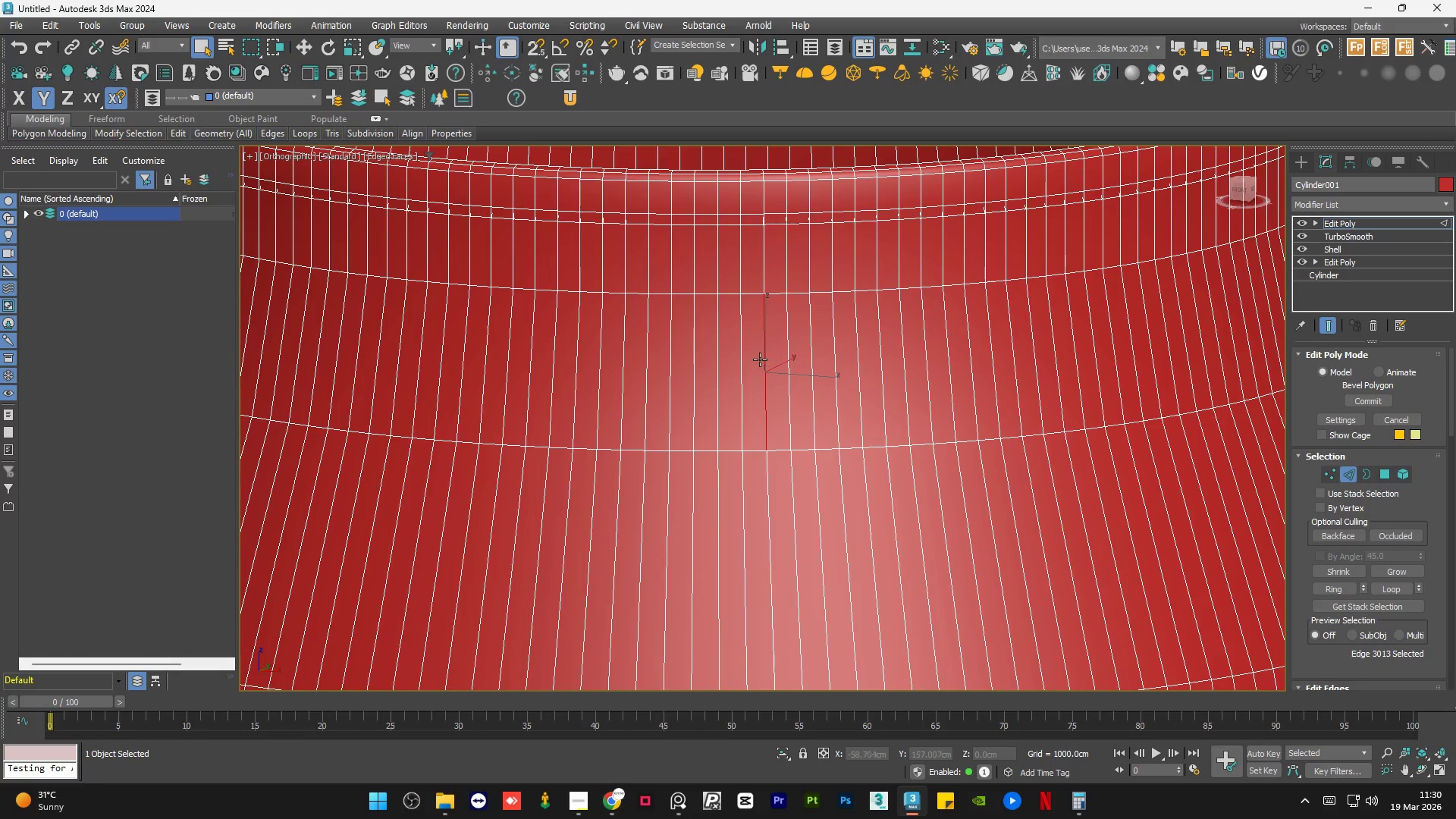 
scroll: coordinate [757, 364], scroll_direction: down, amount: 1.0
 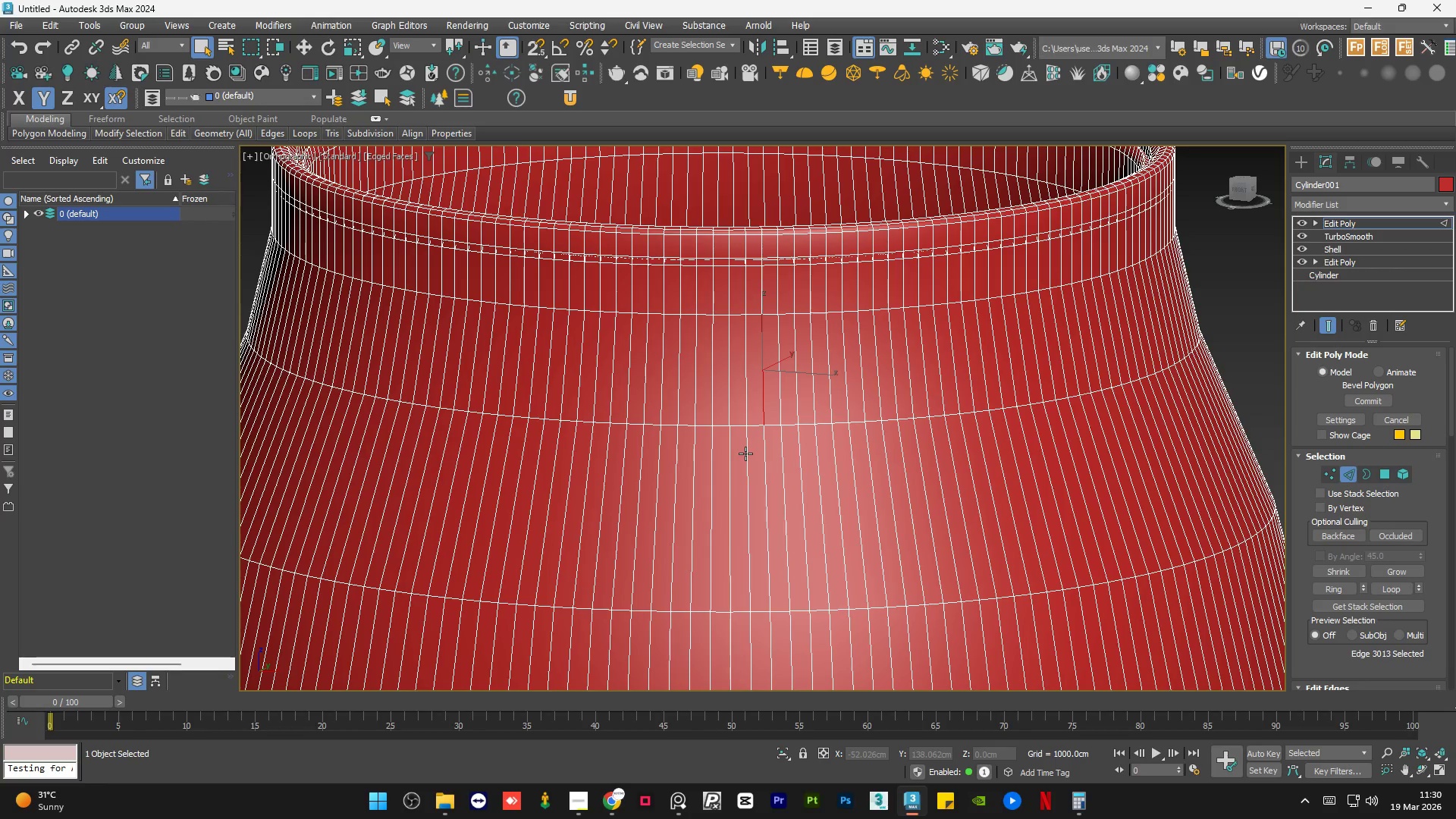 
hold_key(key=ControlLeft, duration=0.72)
left_click([745, 453])
 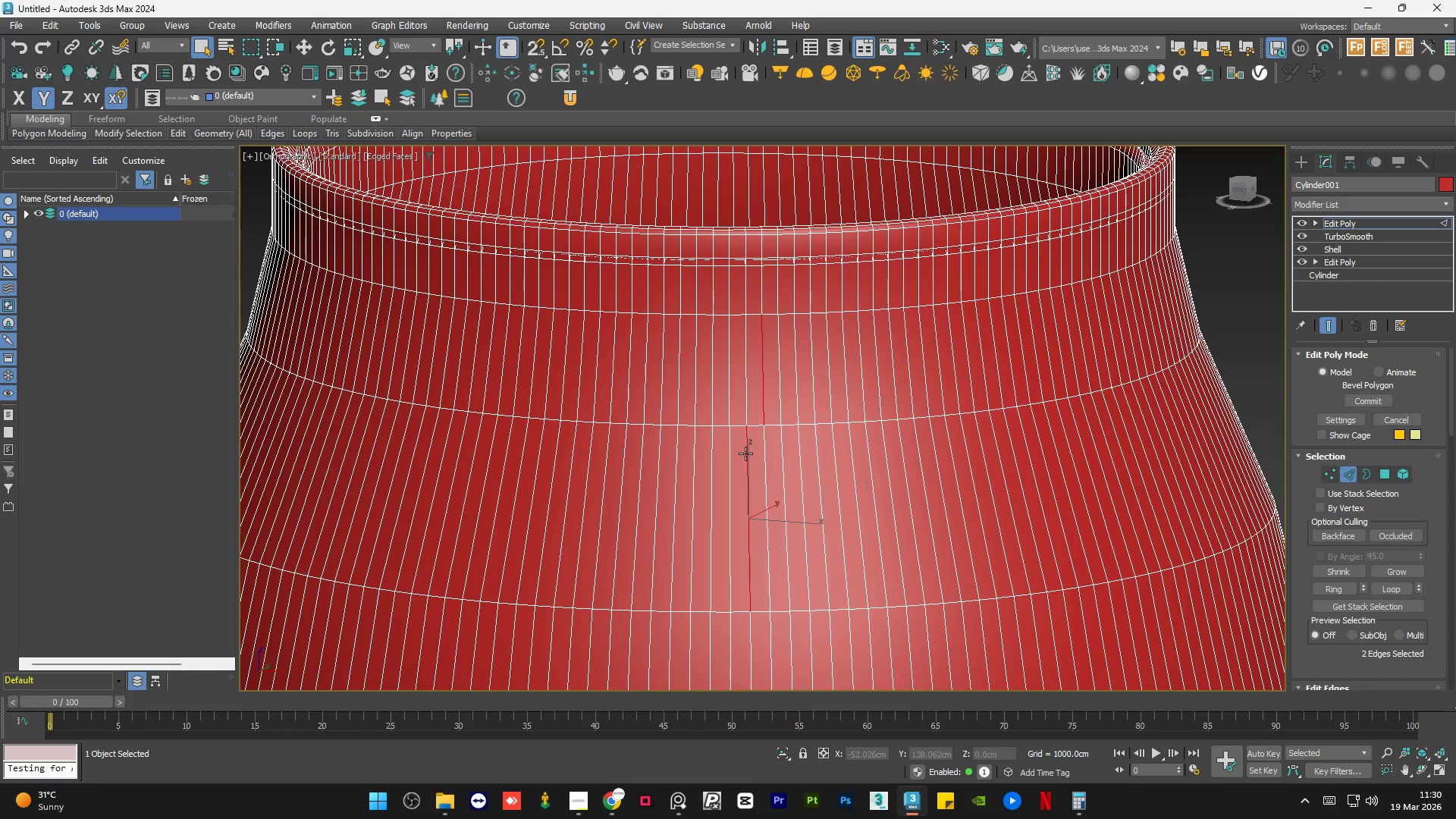 
hold_key(key=ControlLeft, duration=0.59)
left_click([763, 498])
 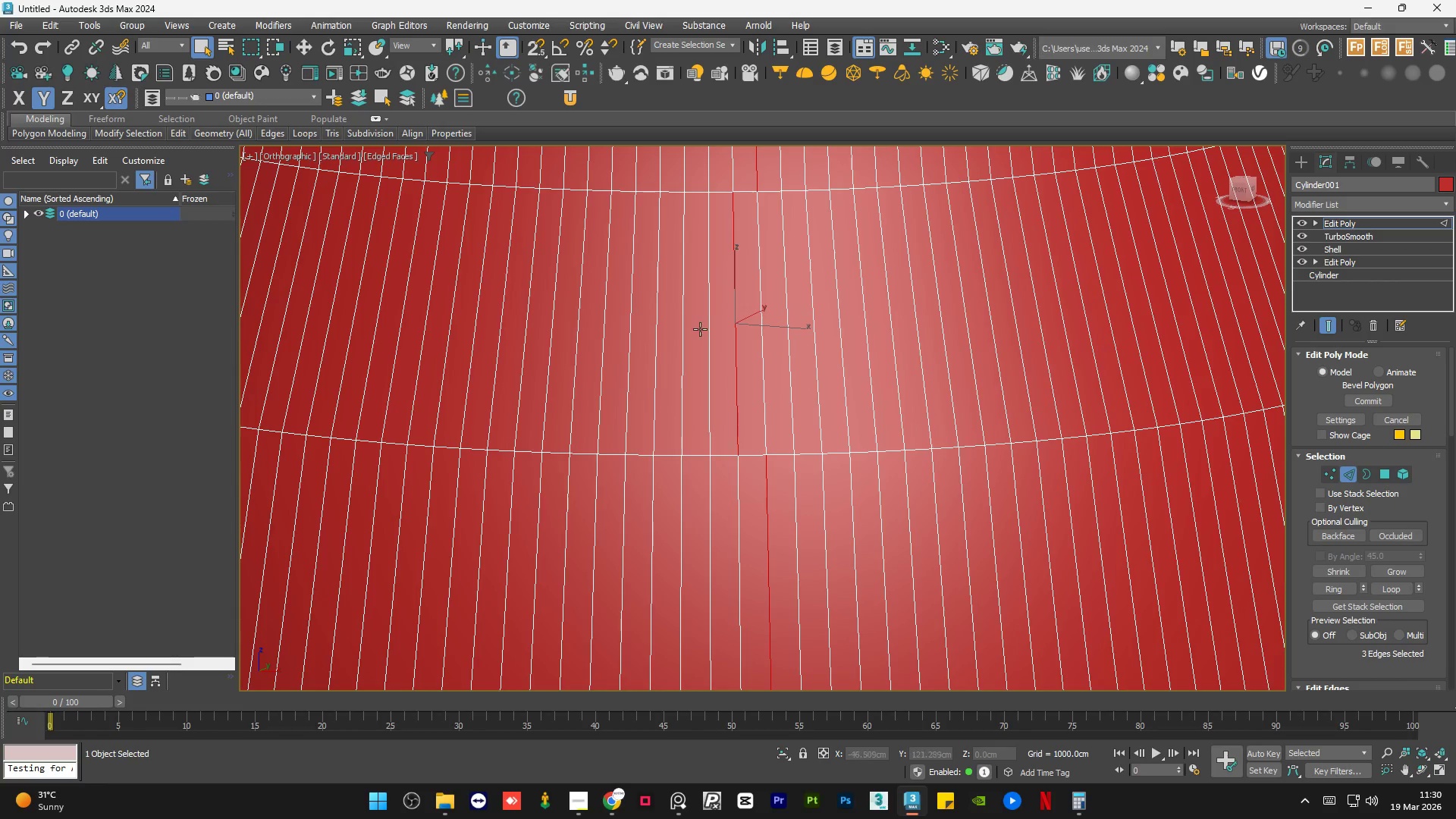 
scroll: coordinate [760, 495], scroll_direction: up, amount: 1.0
 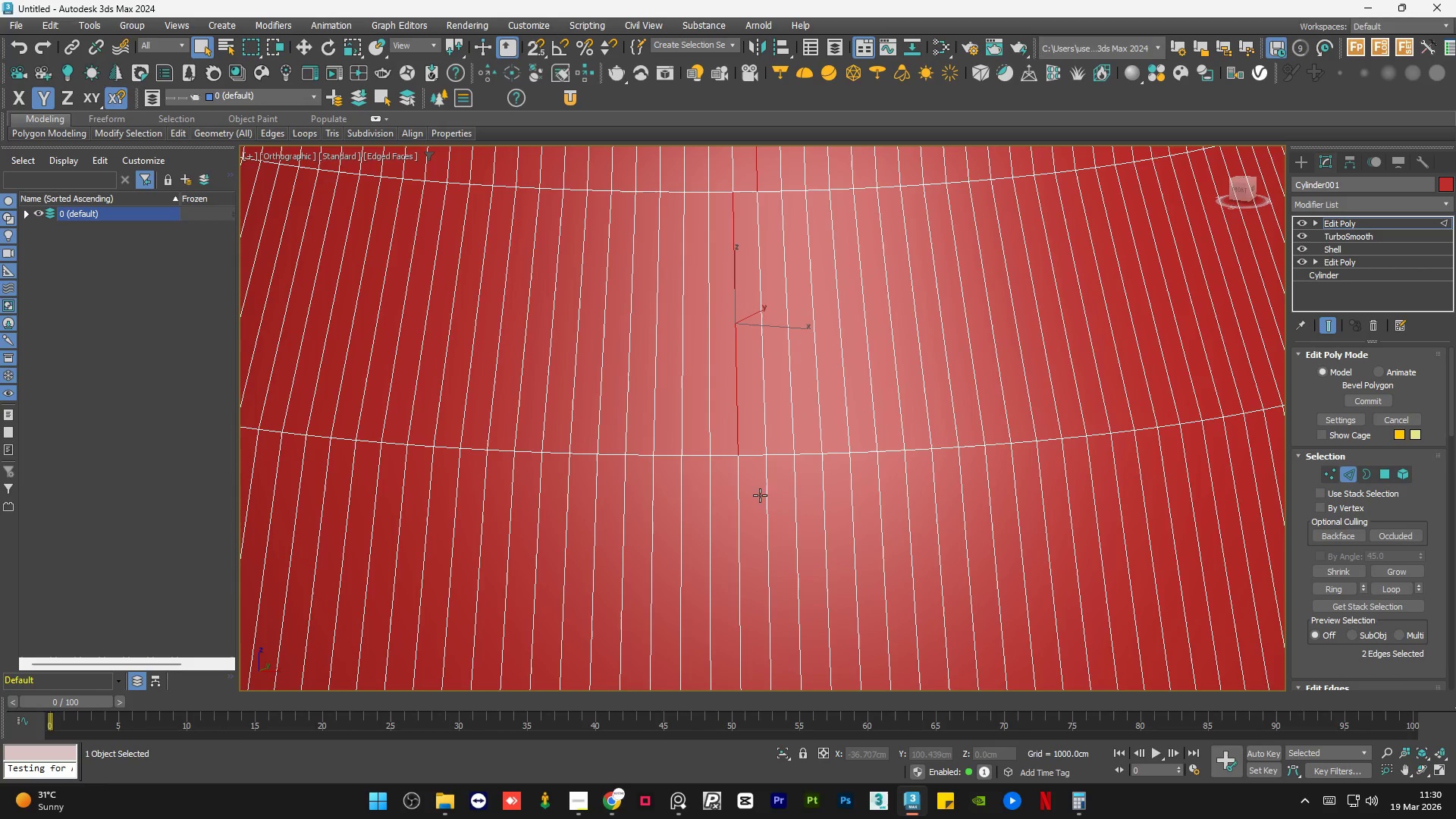 
hold_key(key=ControlLeft, duration=0.73)
 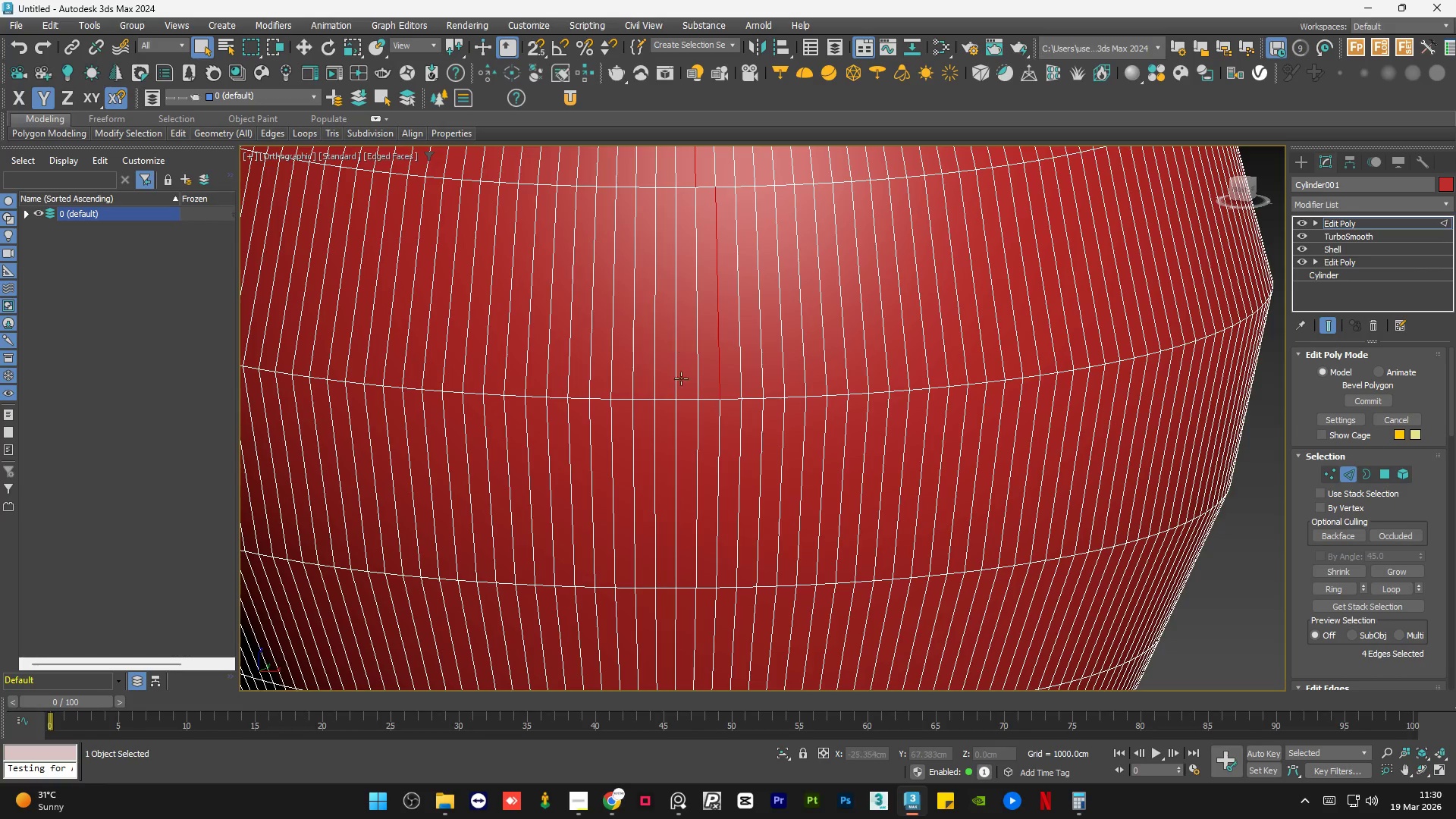 
scroll: coordinate [720, 515], scroll_direction: none, amount: 0.0
 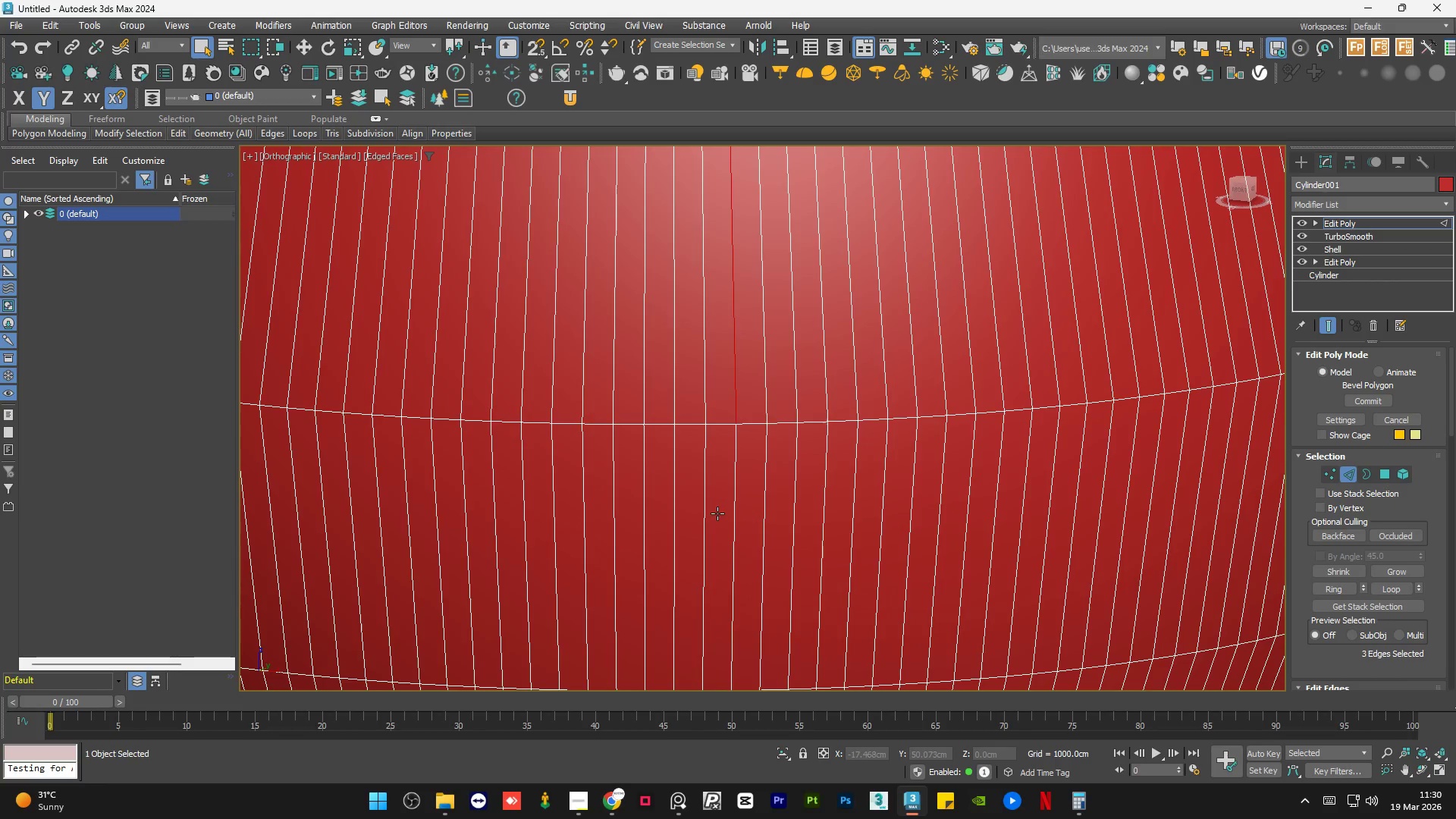 
left_click([706, 497])
 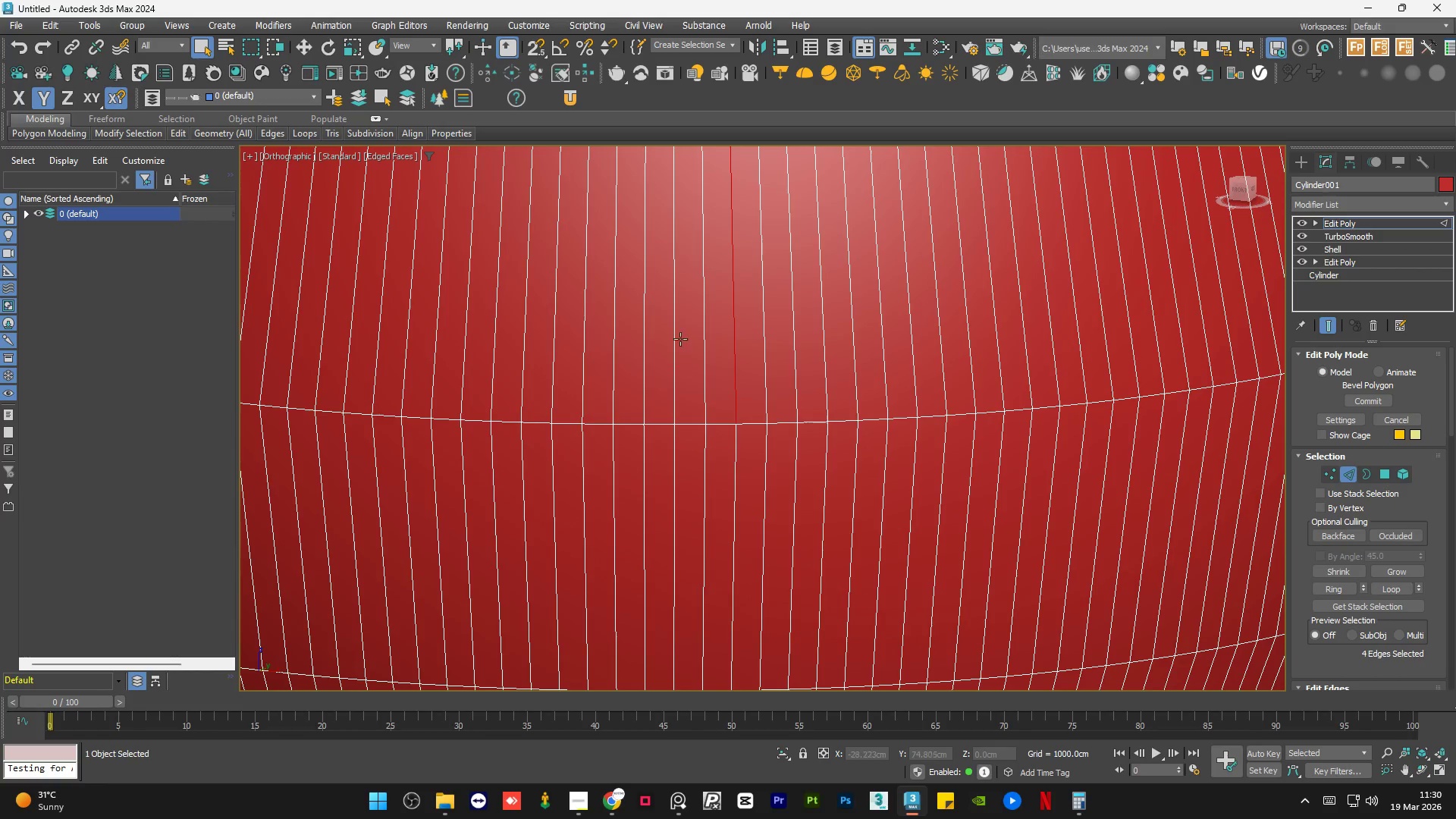 
scroll: coordinate [680, 339], scroll_direction: down, amount: 1.0
 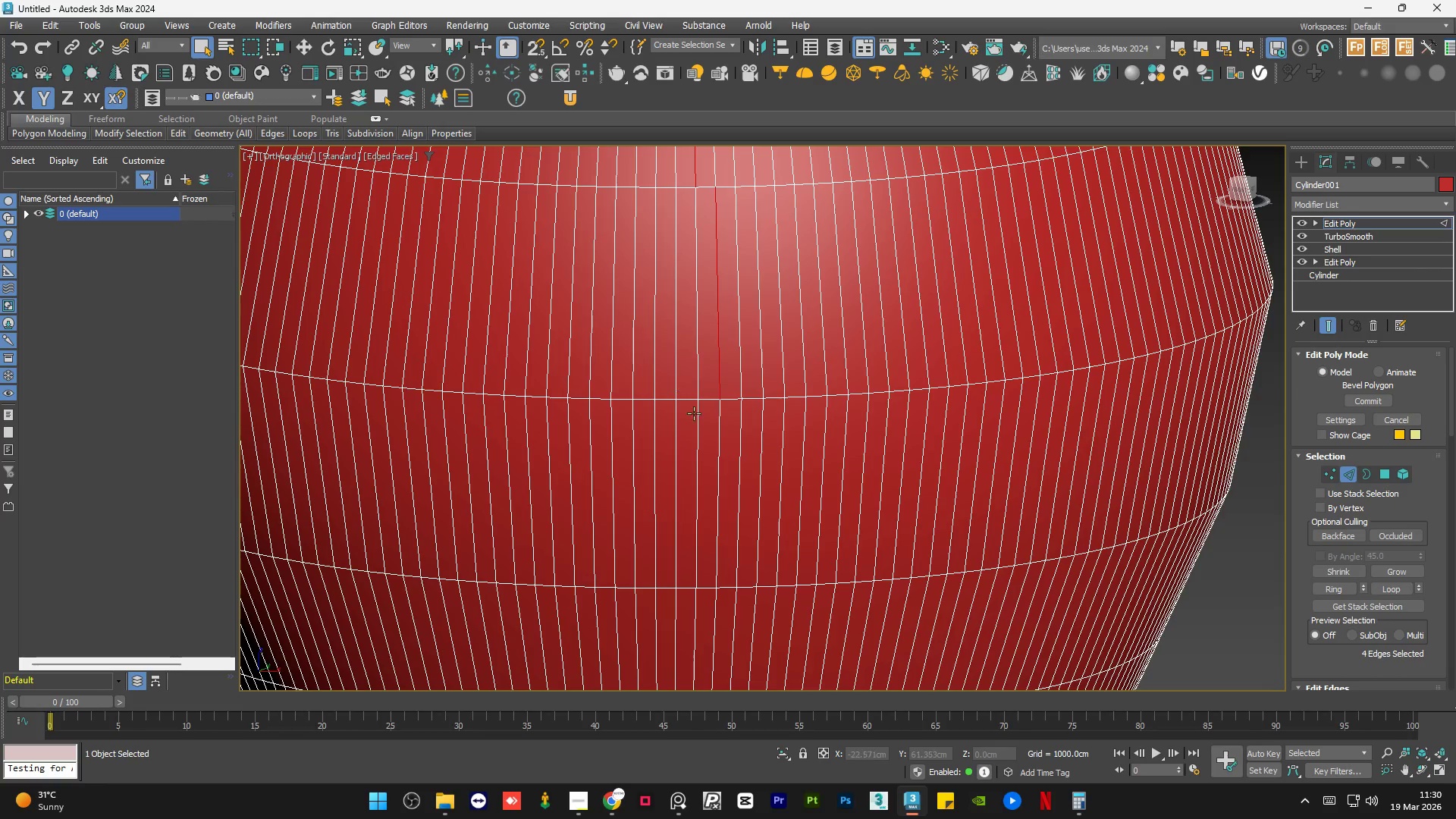 
hold_key(key=ControlLeft, duration=0.77)
left_click([696, 428])
 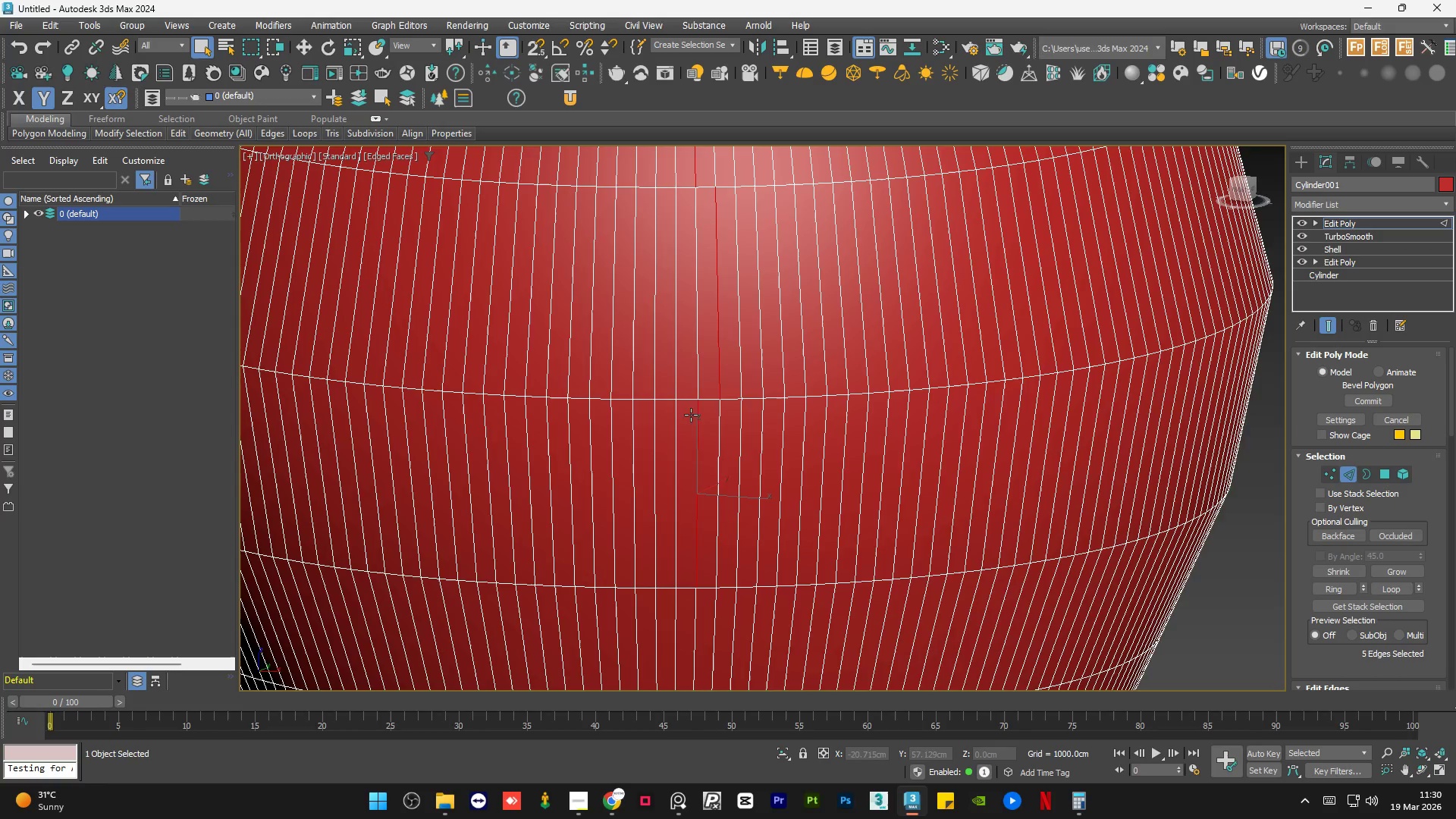 
hold_key(key=ControlLeft, duration=1.02)
 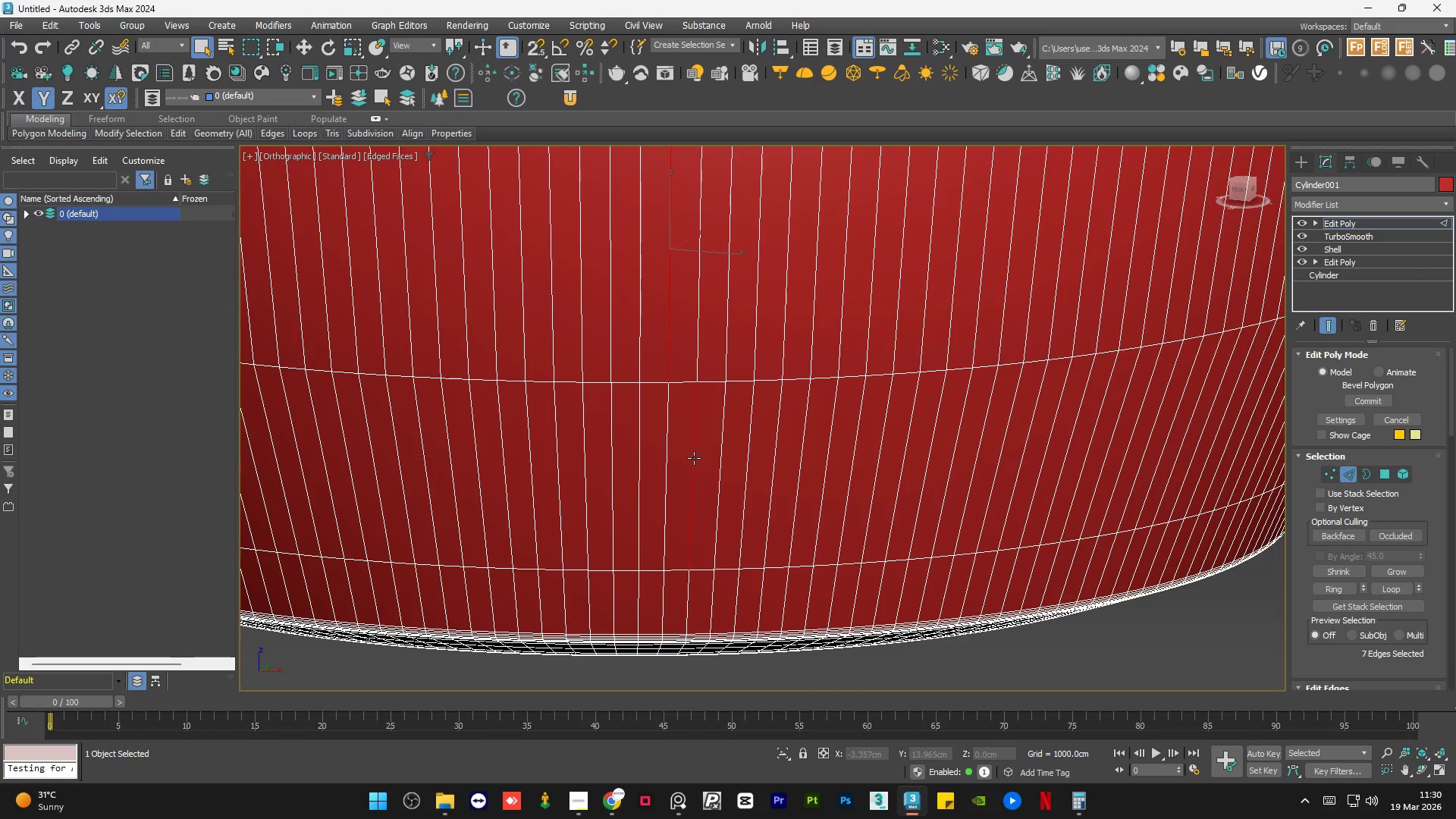 
scroll: coordinate [684, 461], scroll_direction: up, amount: 1.0
 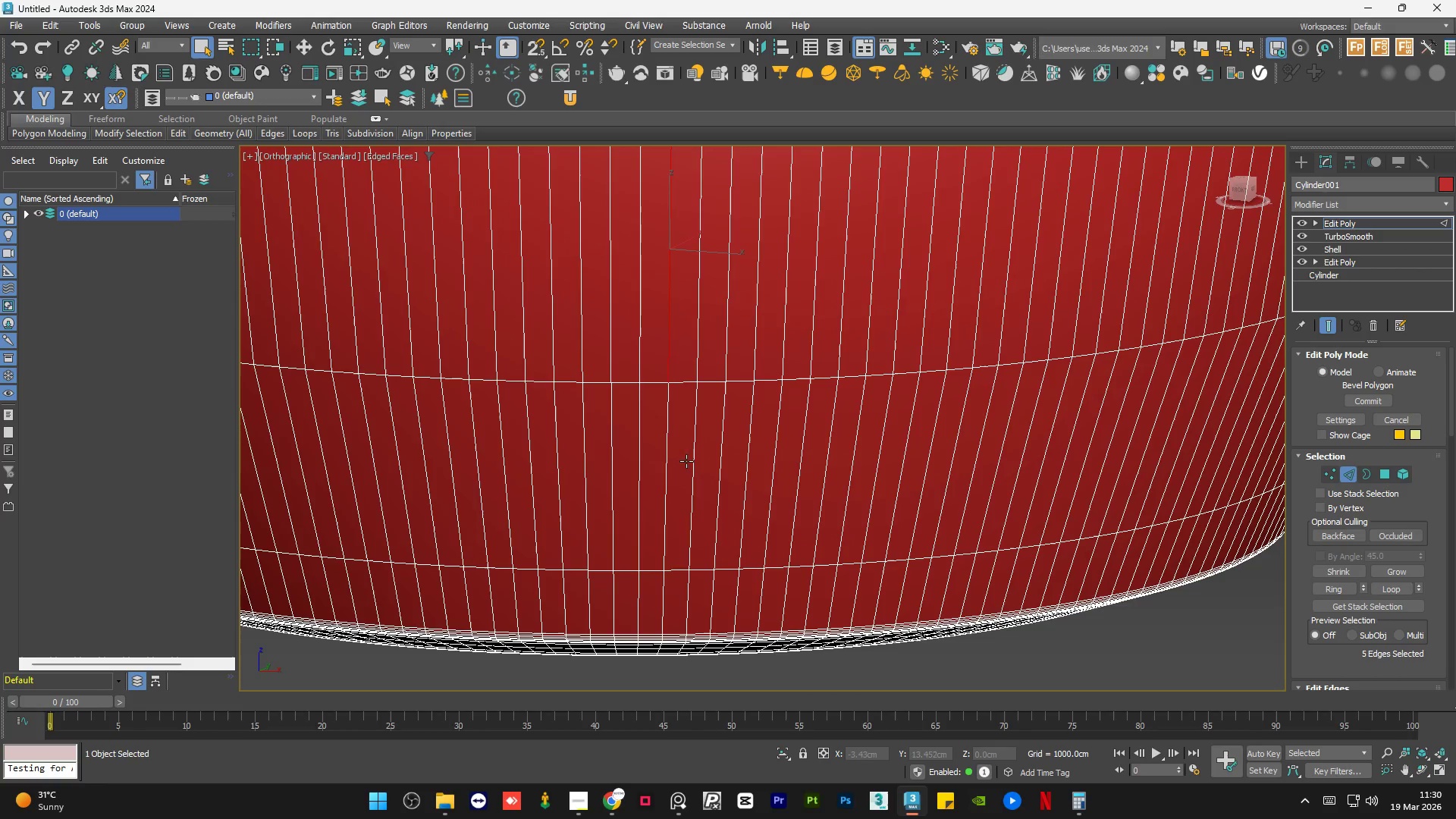 
left_click([692, 457])
 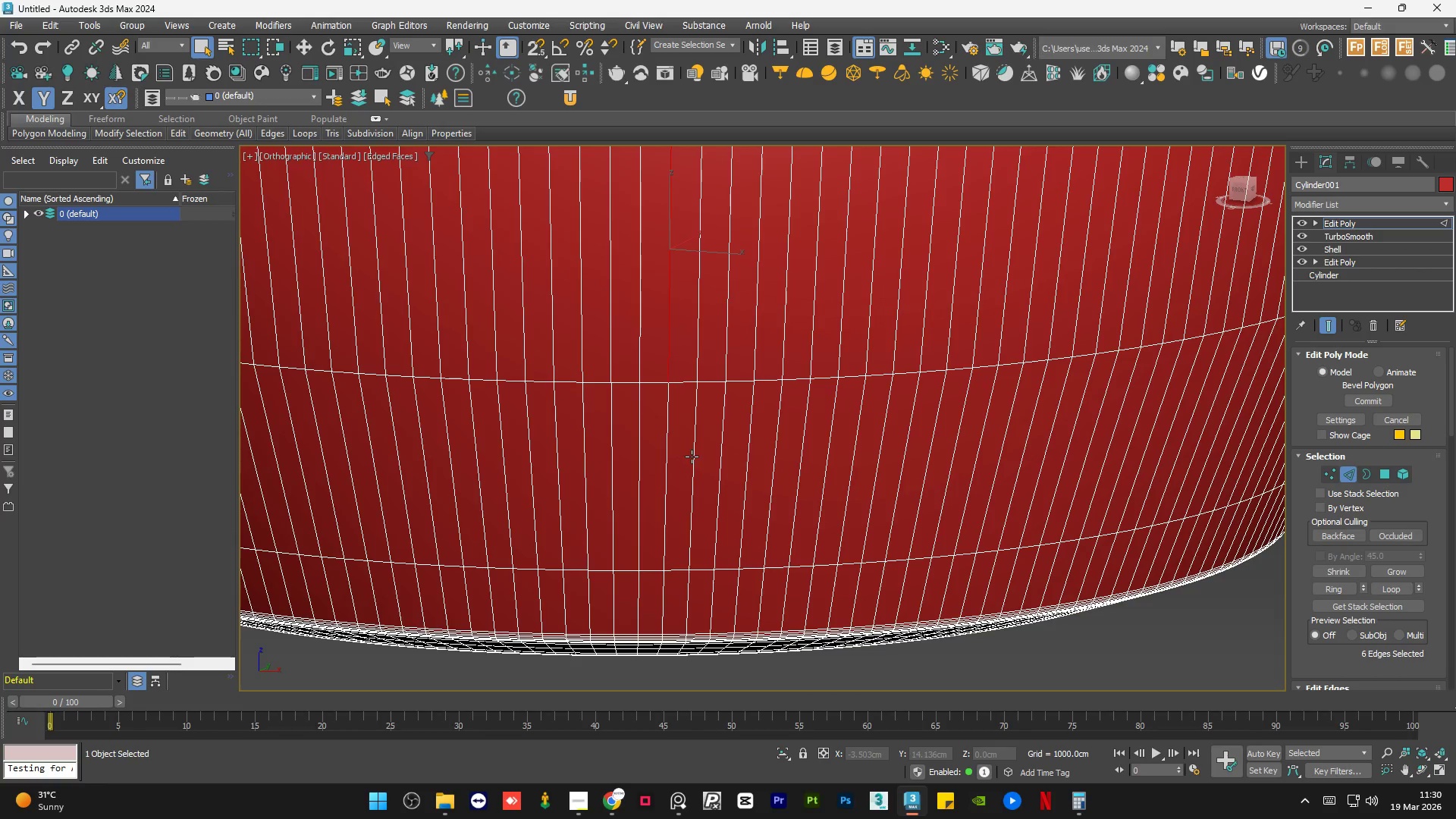 
hold_key(key=ControlLeft, duration=0.5)
left_click([694, 458])
 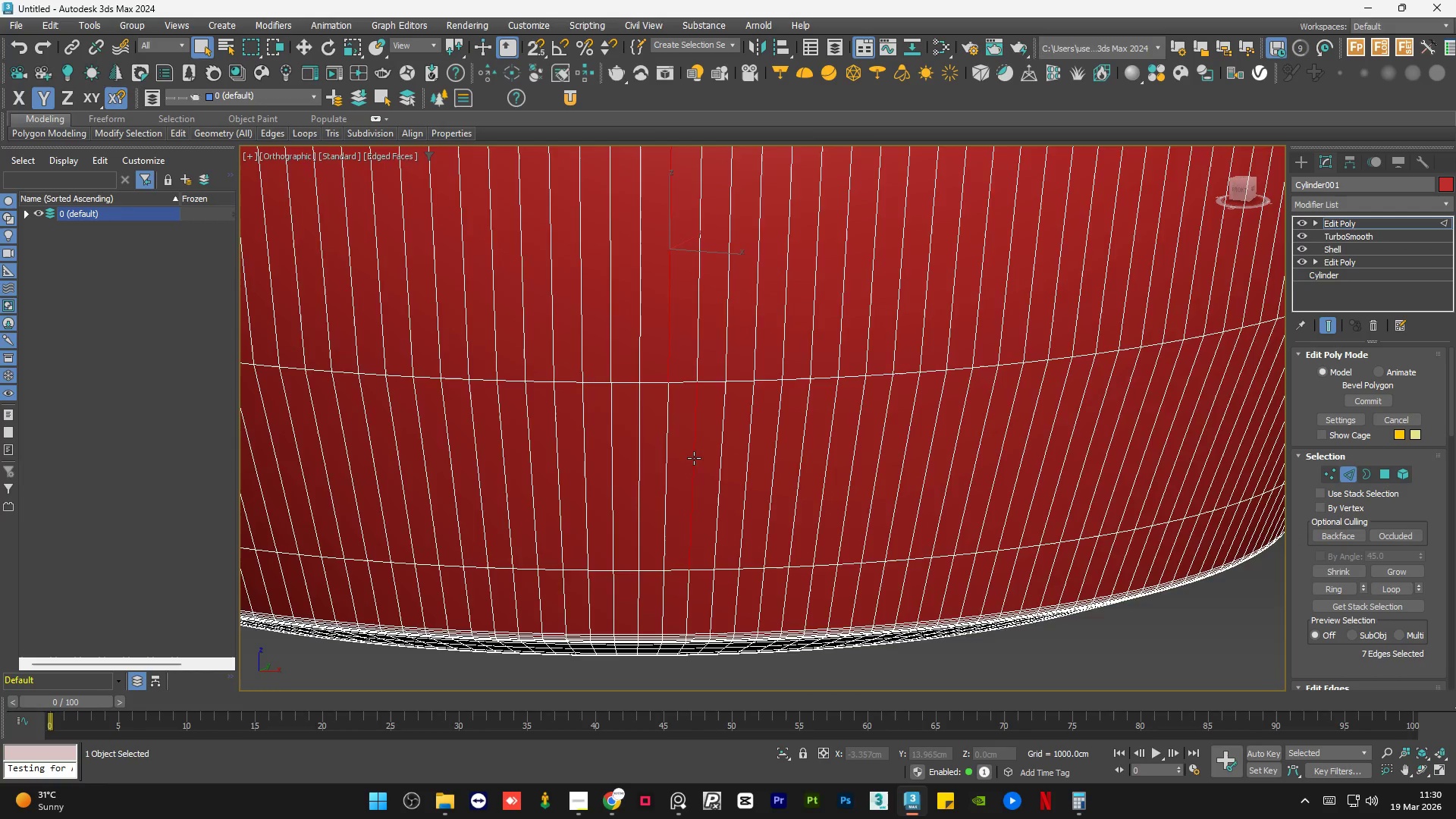 
hold_key(key=AltLeft, duration=1.52)
 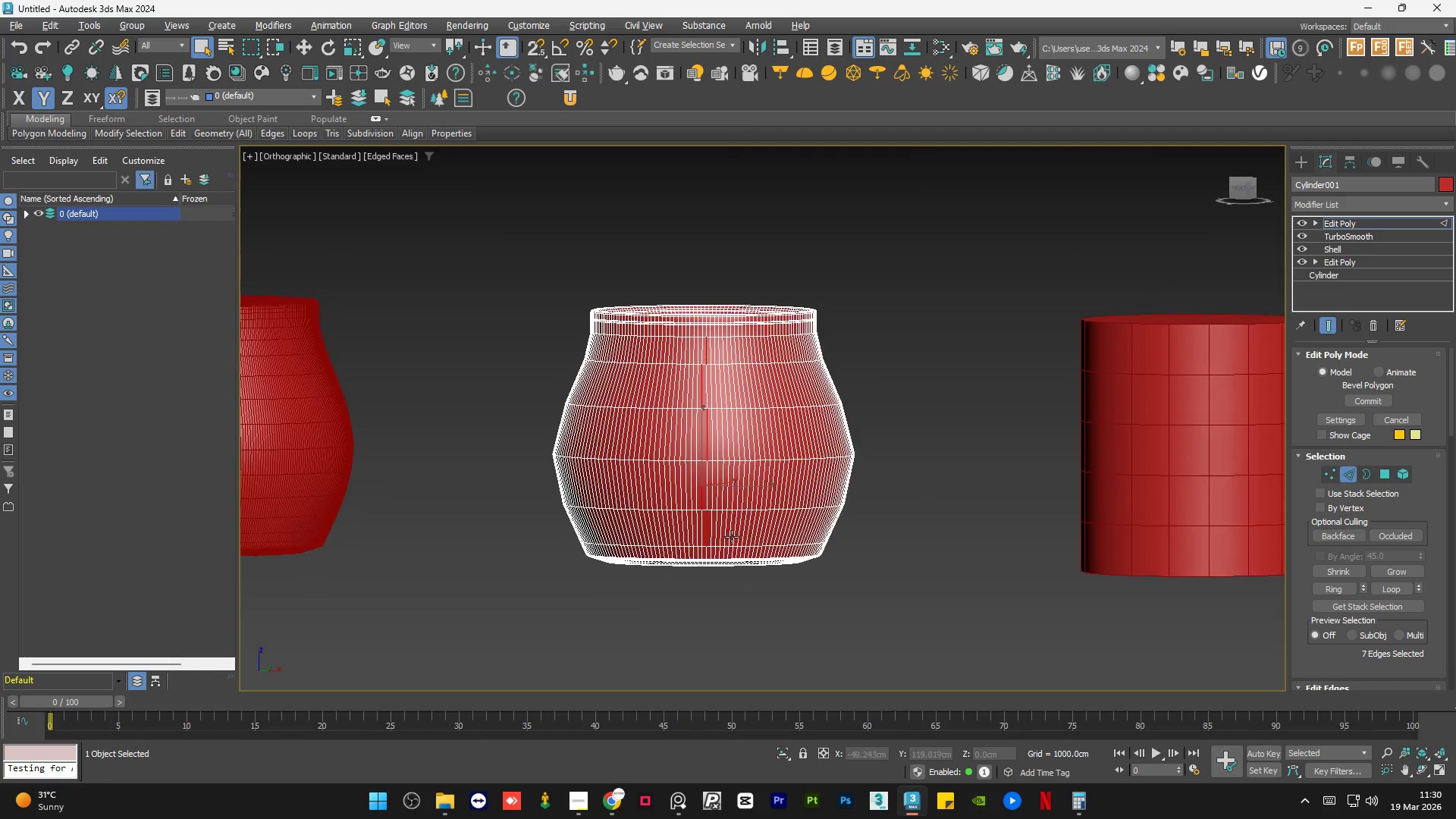 
scroll: coordinate [716, 552], scroll_direction: down, amount: 5.0
 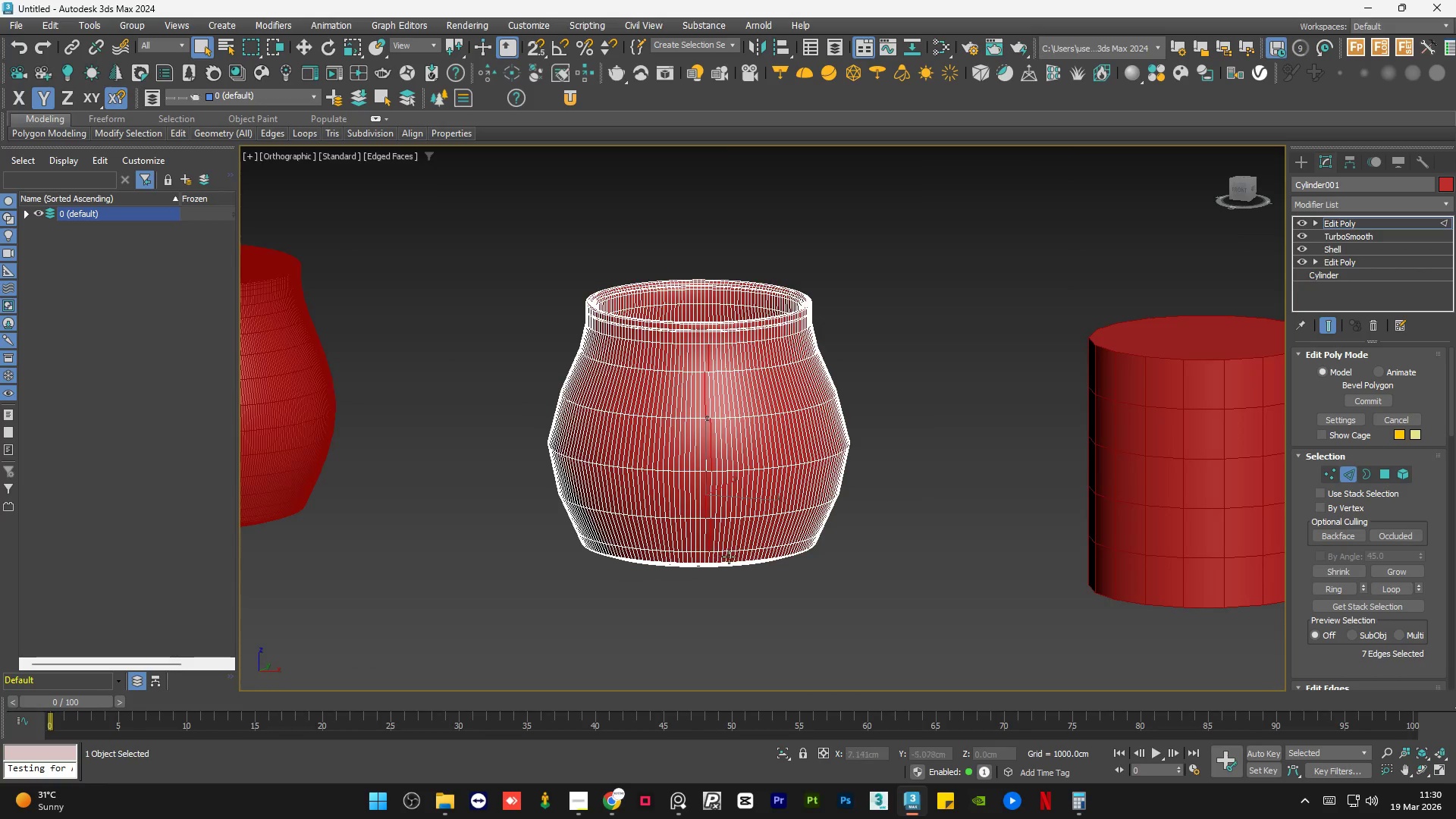 
hold_key(key=AltLeft, duration=0.8)
 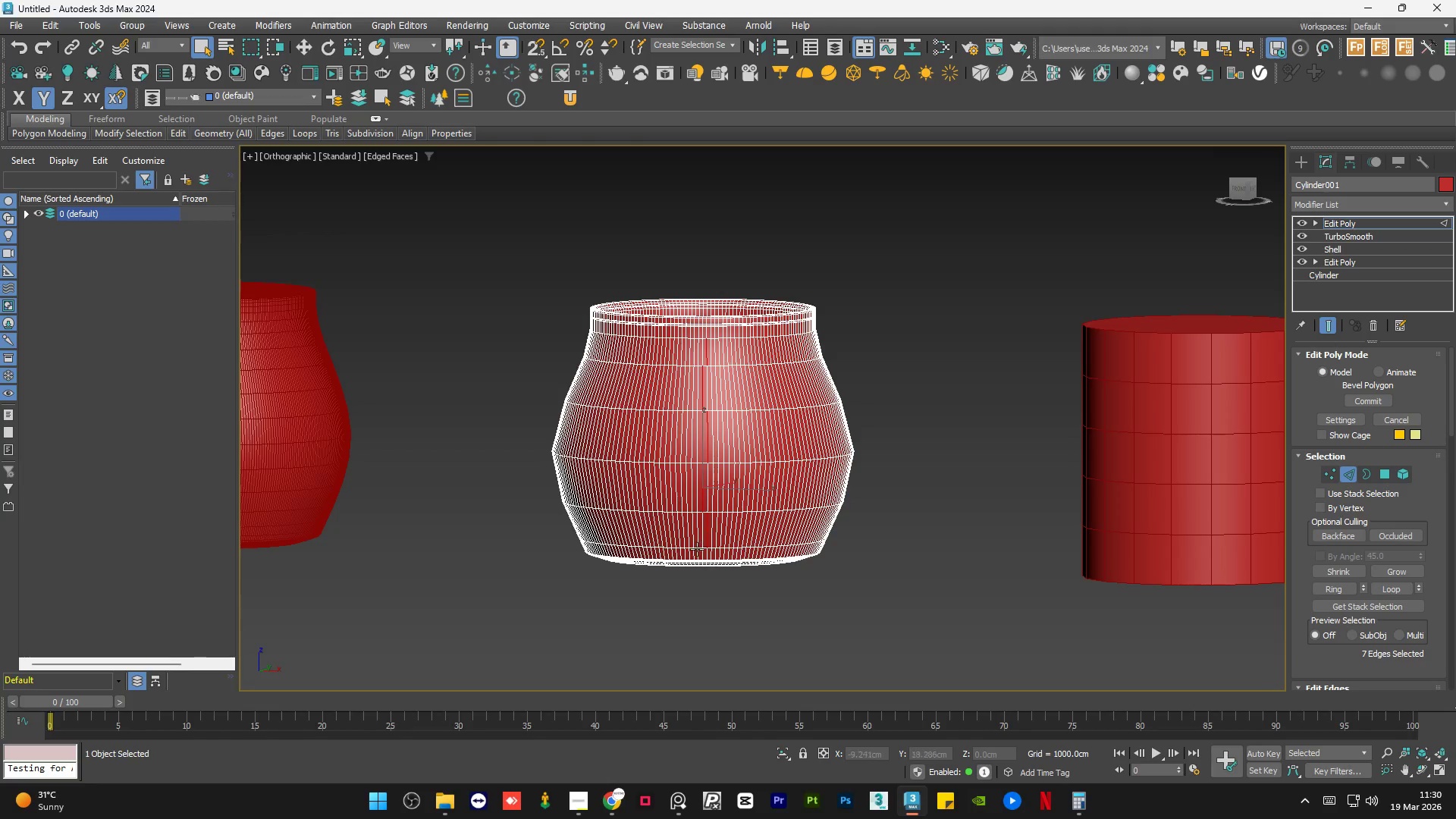 
scroll: coordinate [699, 552], scroll_direction: up, amount: 5.0
 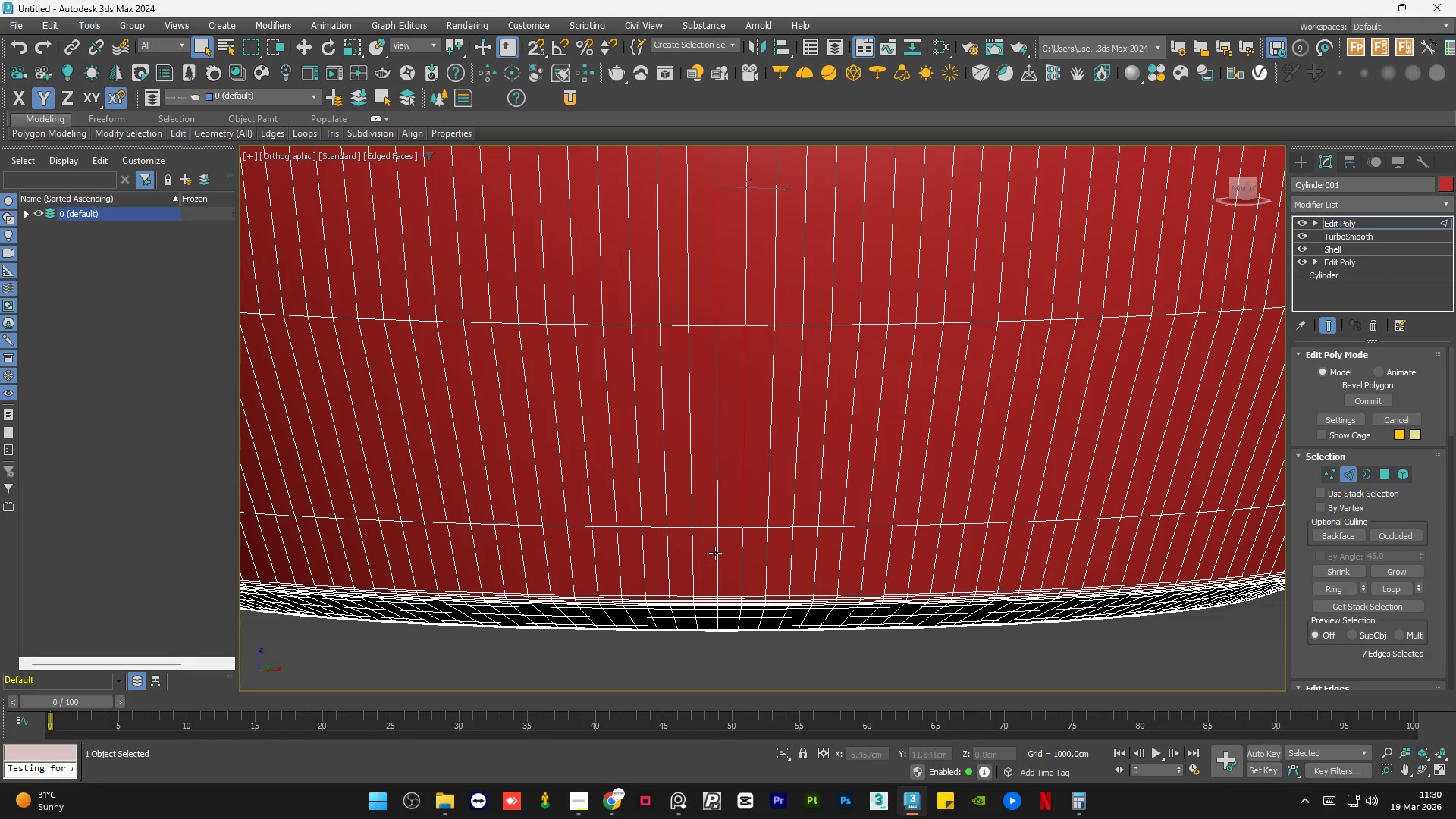 
hold_key(key=ControlLeft, duration=1.51)
left_click([716, 553])
 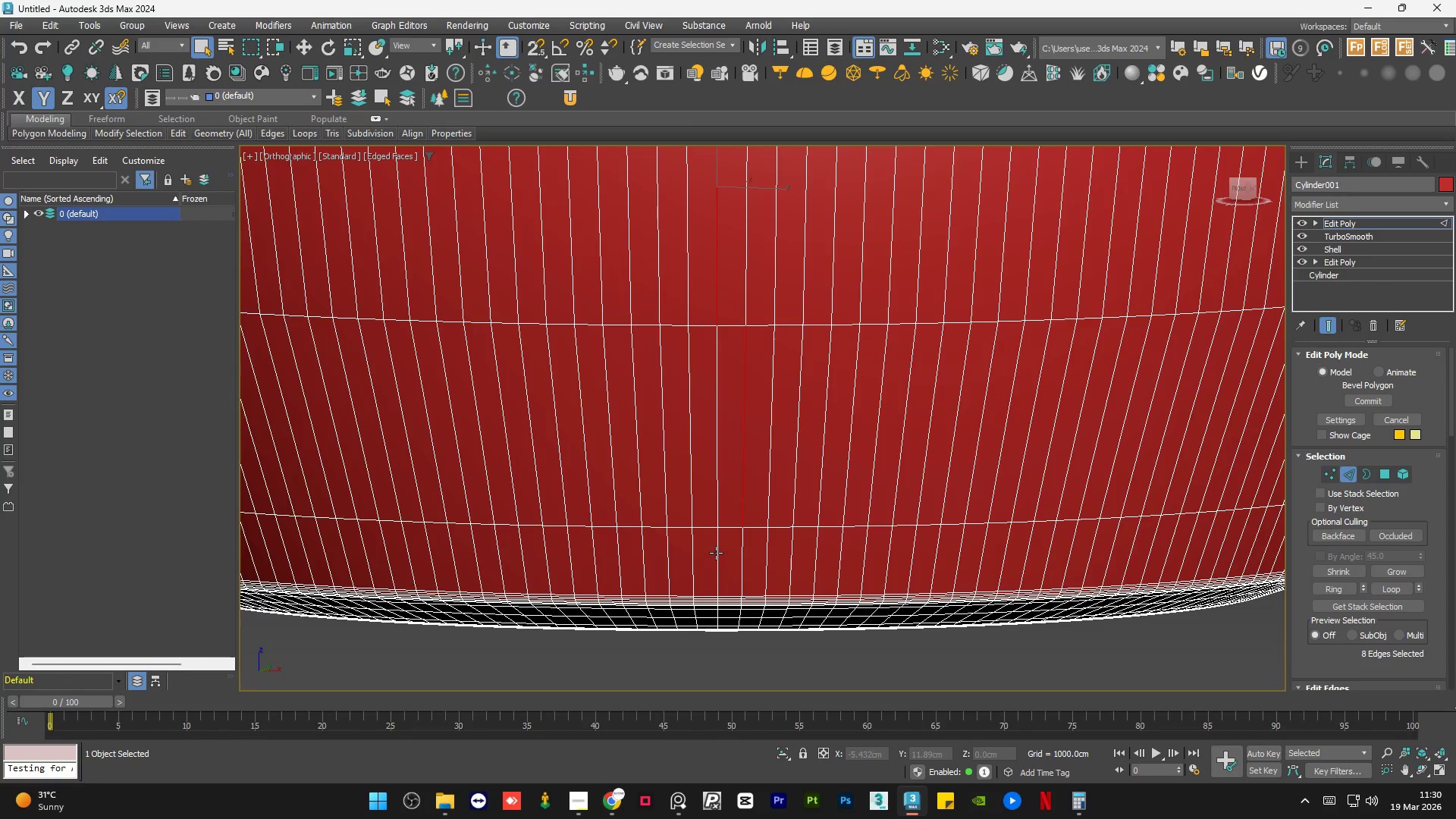 
hold_key(key=ControlLeft, duration=0.94)
left_click([717, 551])
 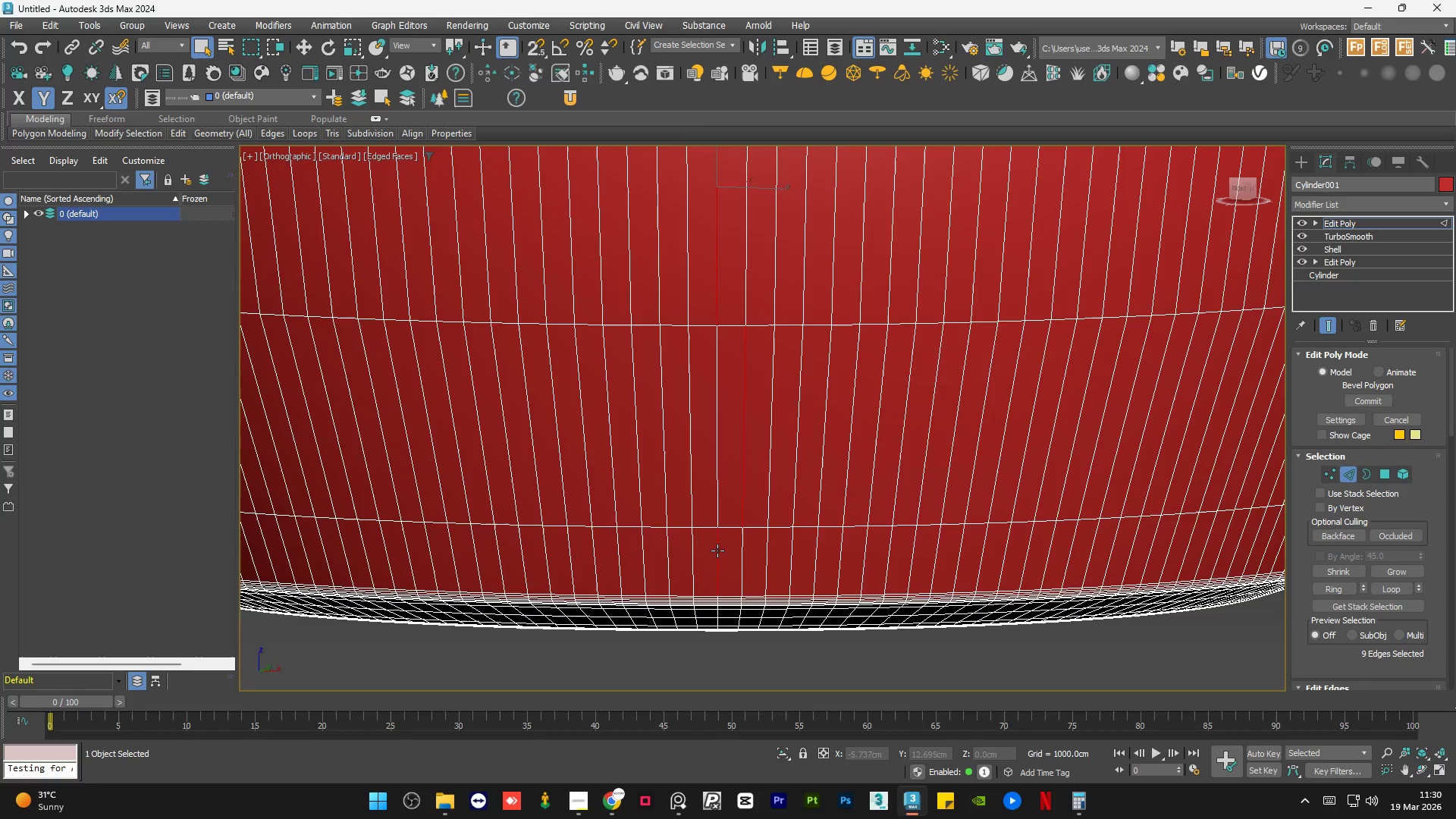 
scroll: coordinate [715, 564], scroll_direction: down, amount: 2.0
 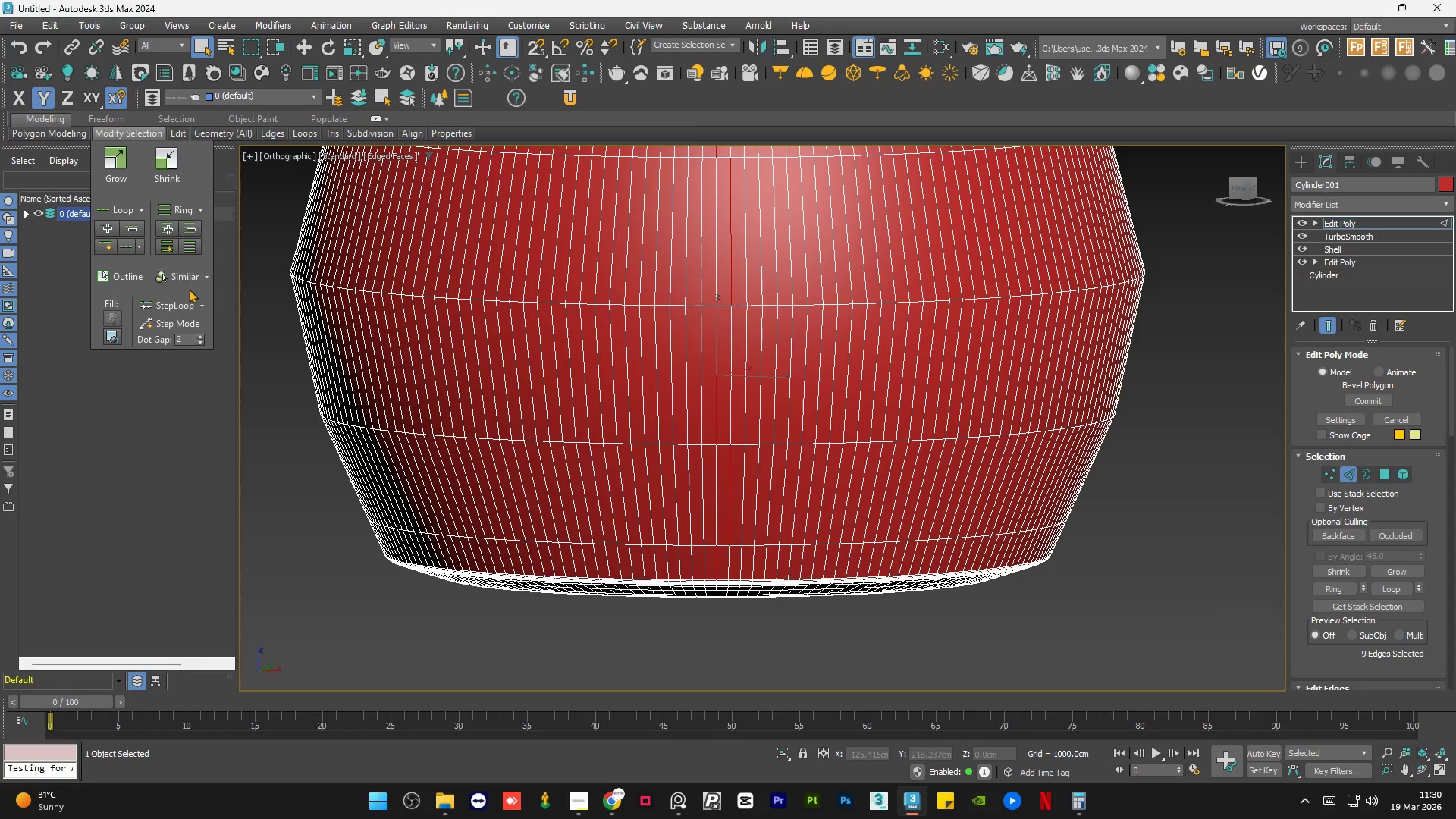 
left_click([200, 335])
 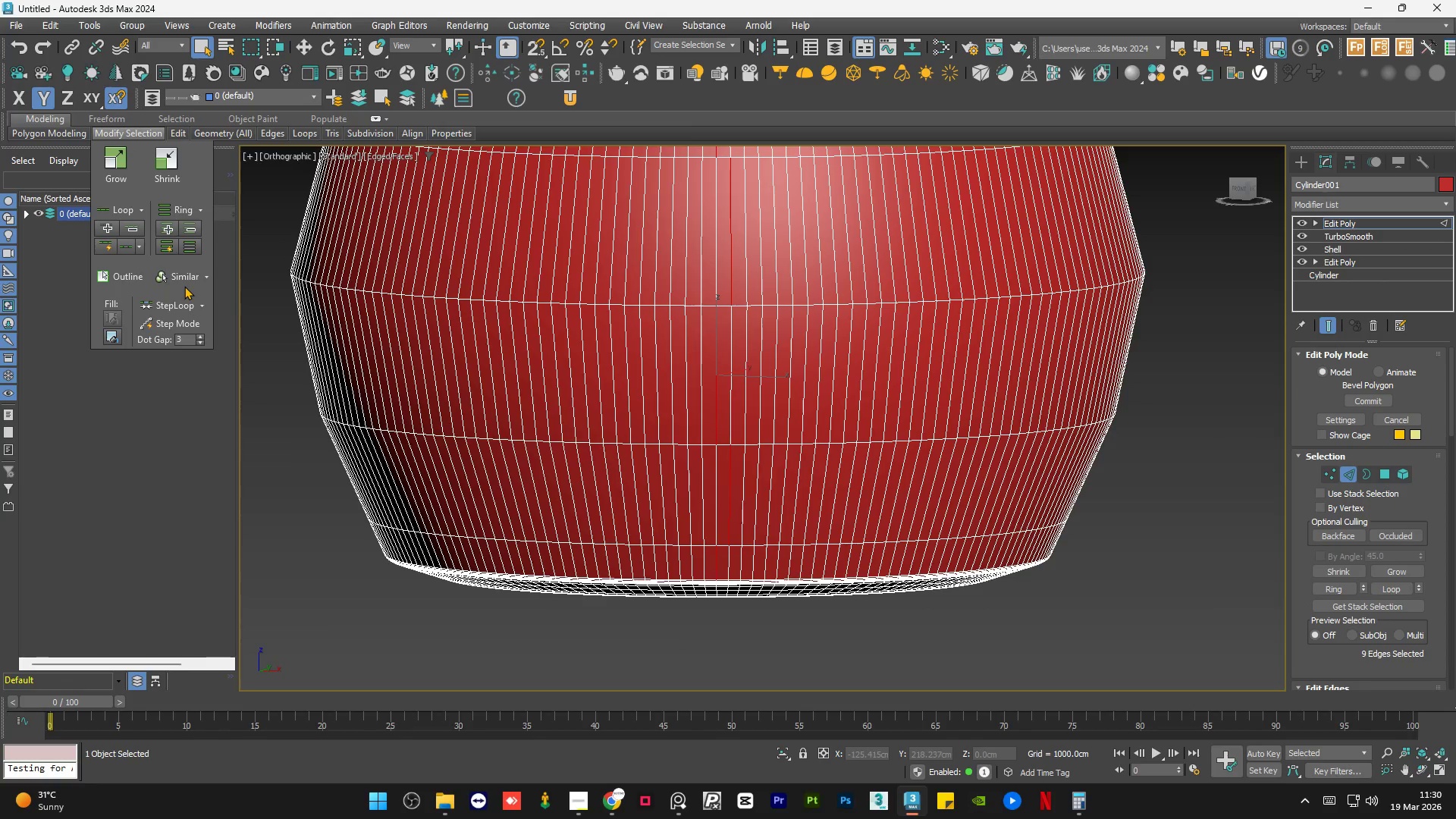 
mouse_move([180, 268])
 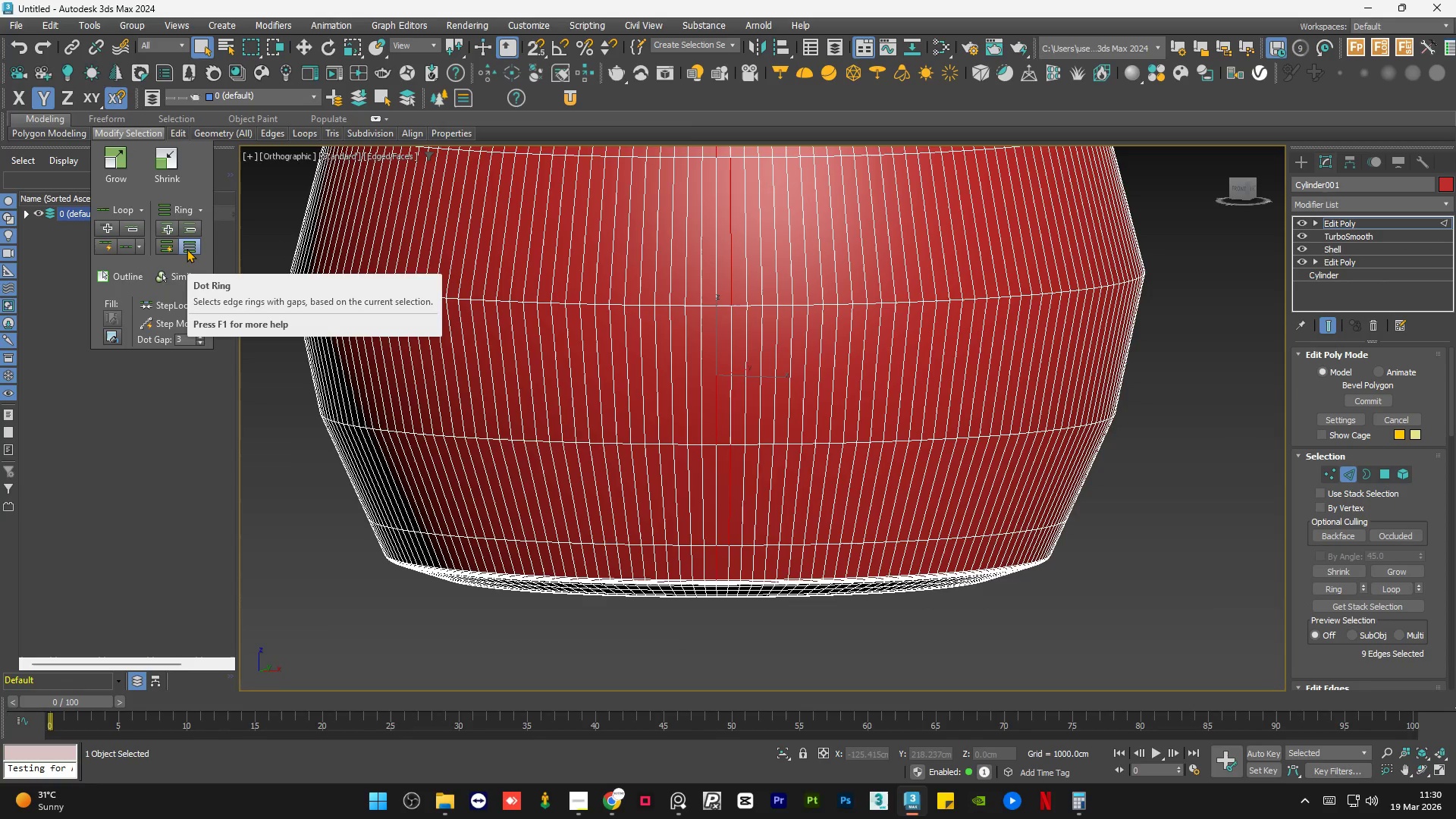 
left_click([187, 249])
 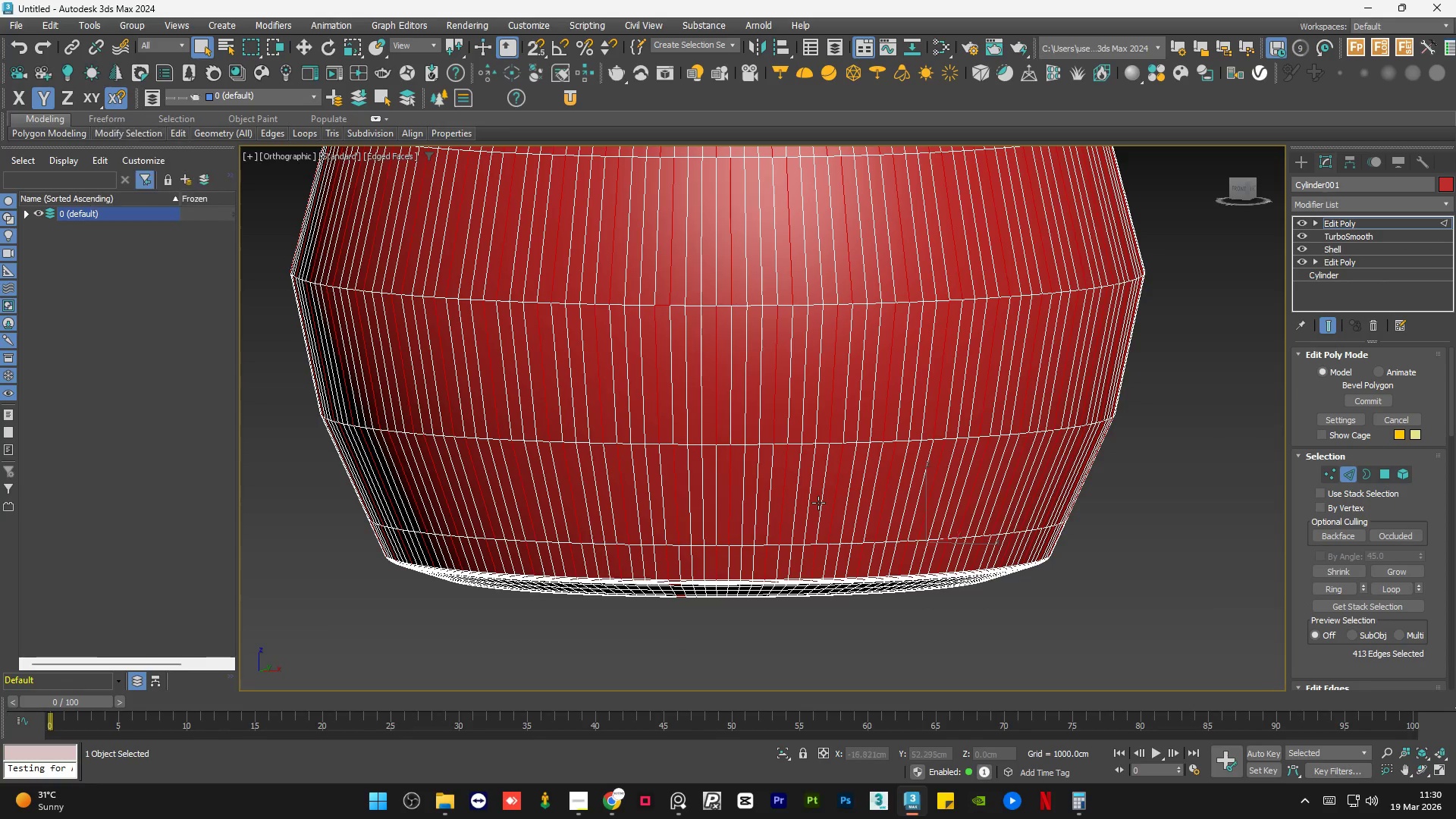 
scroll: coordinate [818, 503], scroll_direction: down, amount: 1.0
 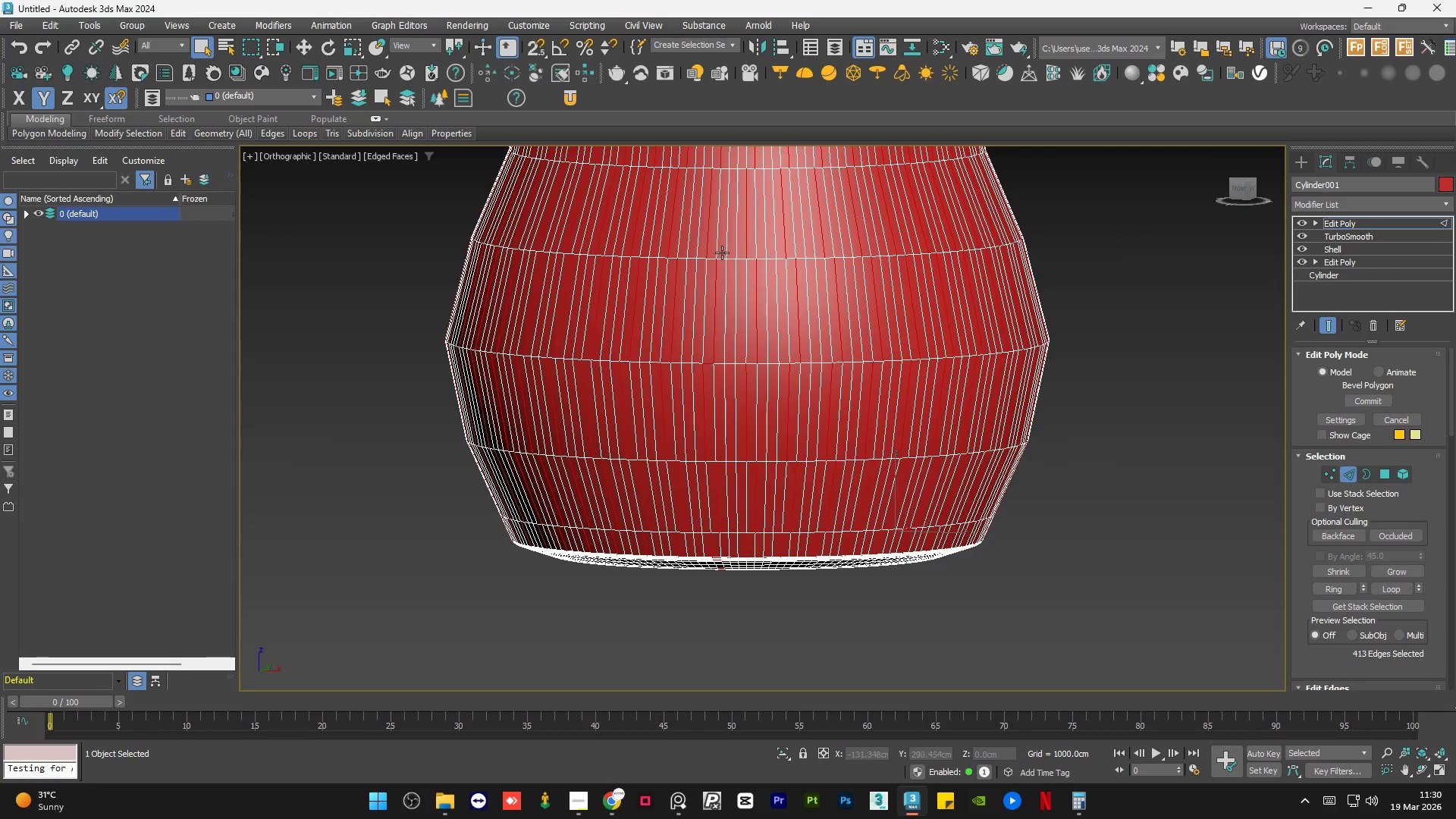 
scroll: coordinate [700, 268], scroll_direction: up, amount: 5.0
 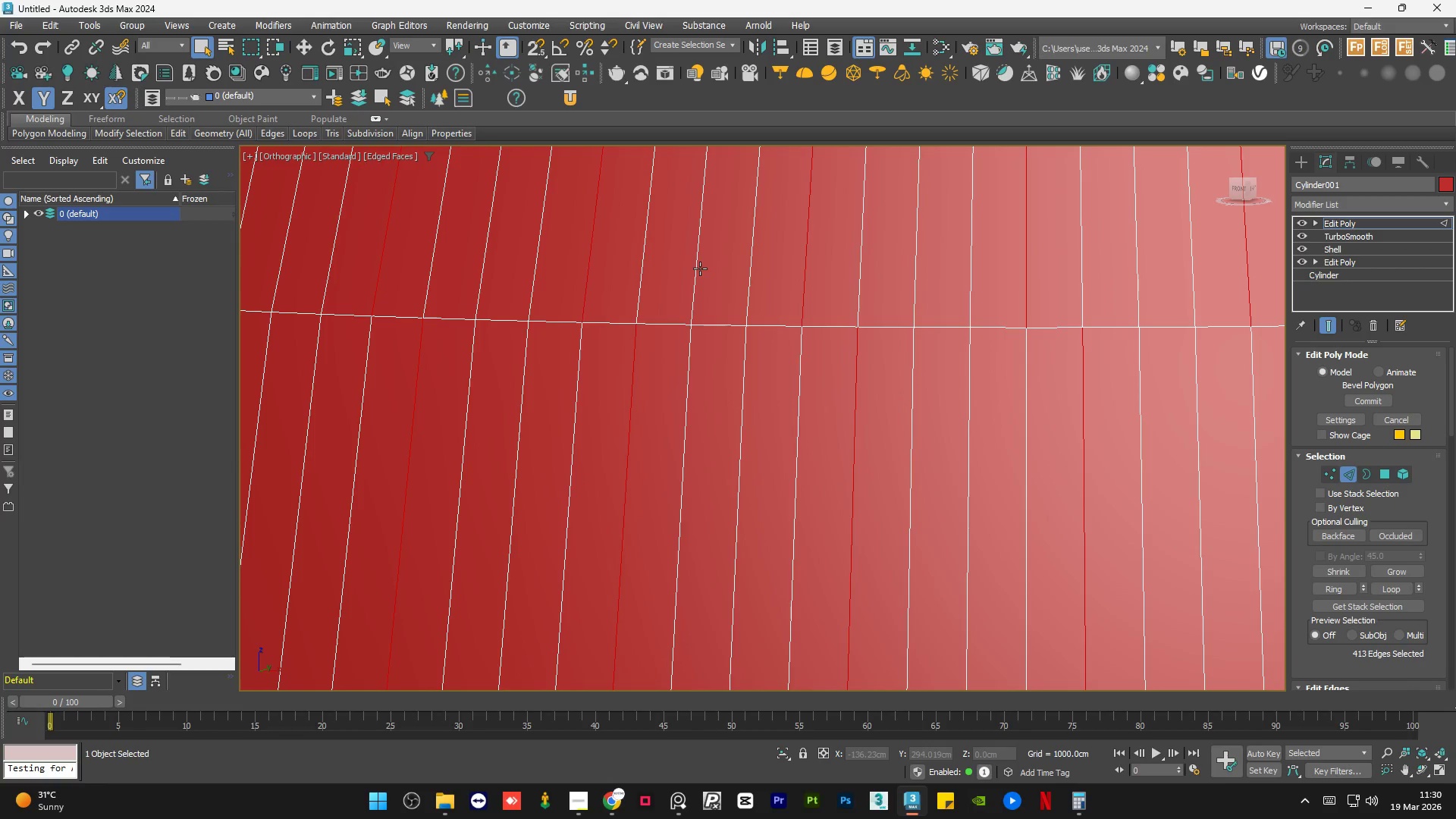 
scroll: coordinate [748, 374], scroll_direction: down, amount: 5.0
 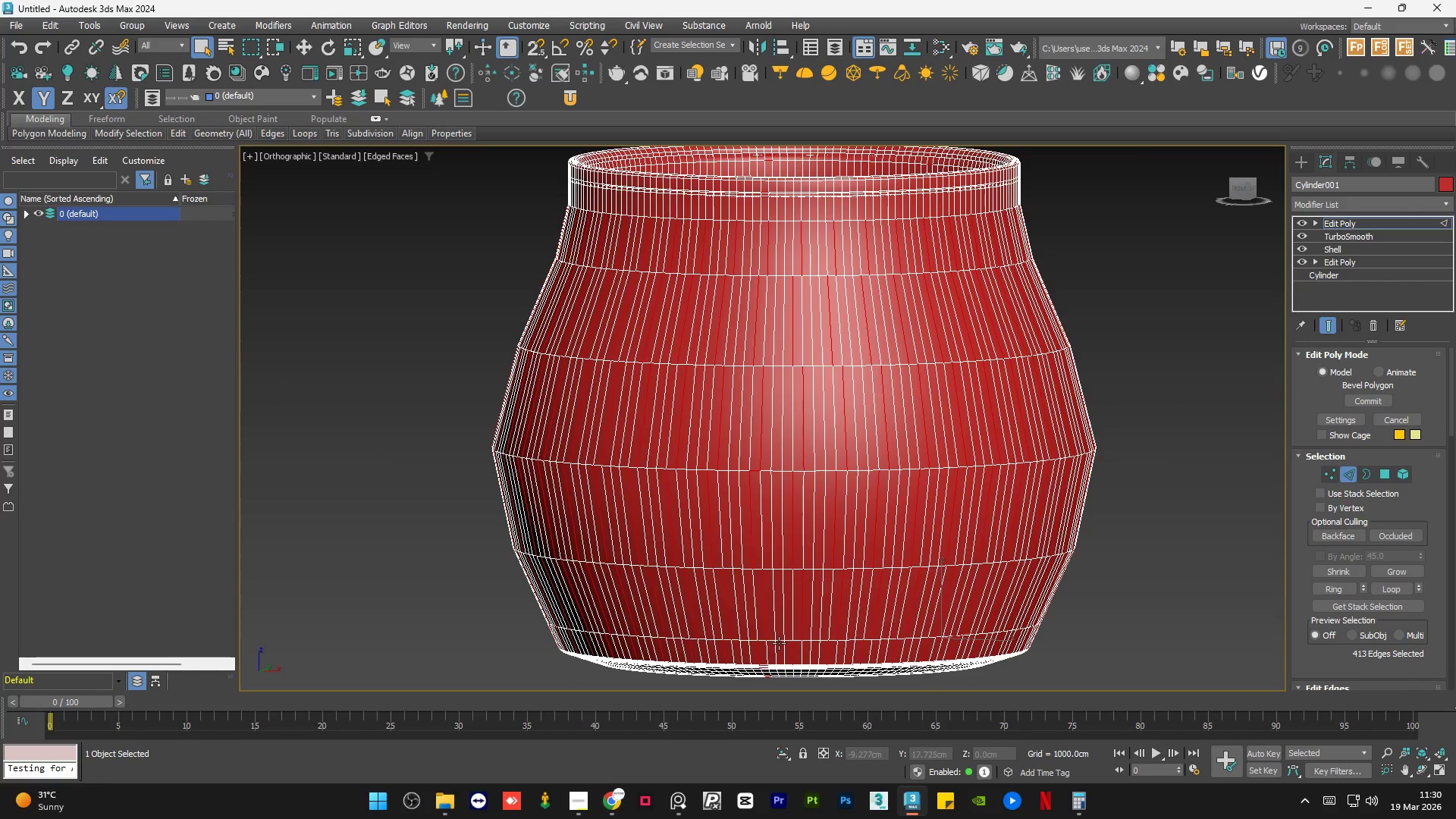 
scroll: coordinate [779, 643], scroll_direction: up, amount: 1.0
 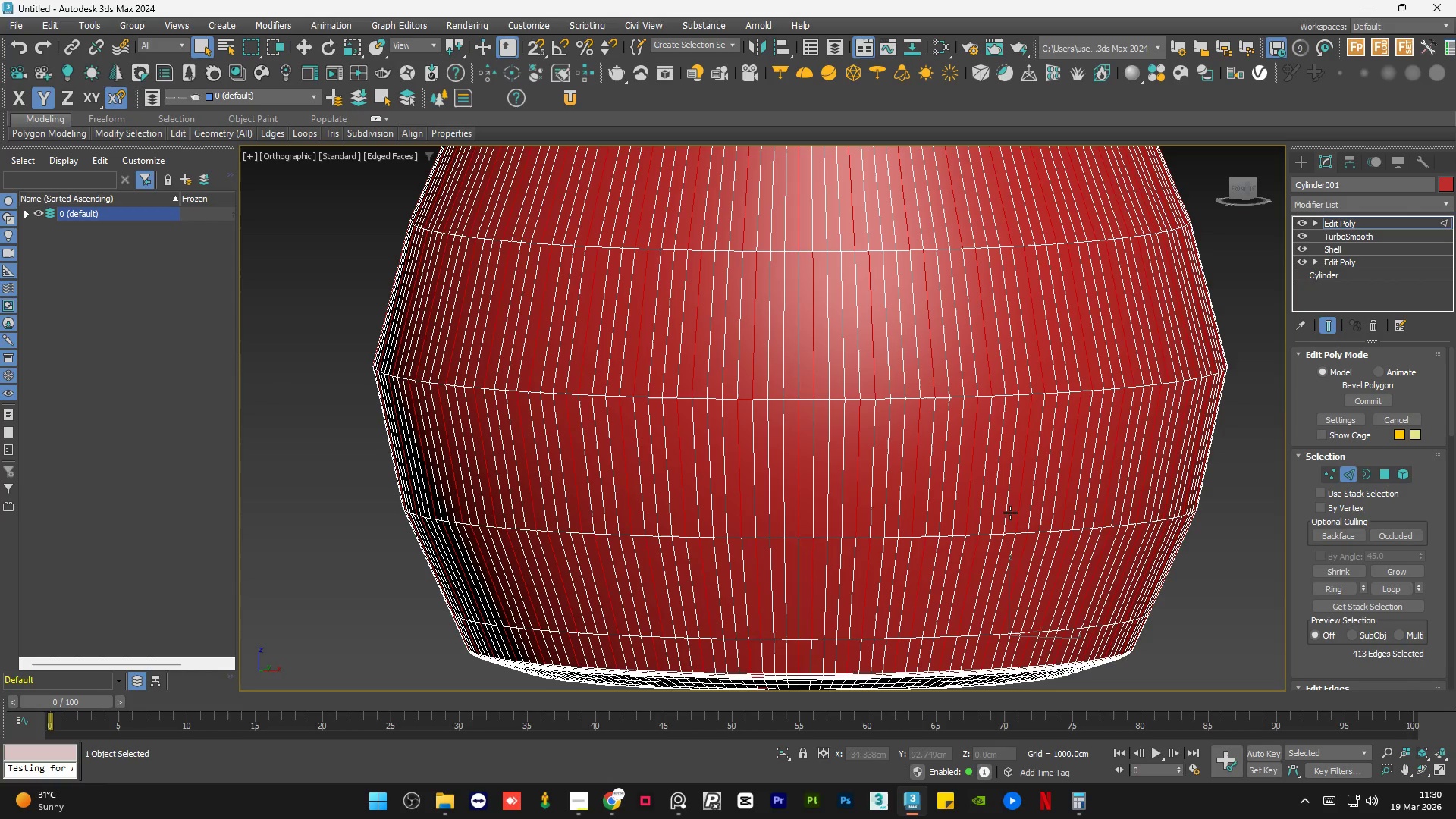 
left_click([1238, 411])
 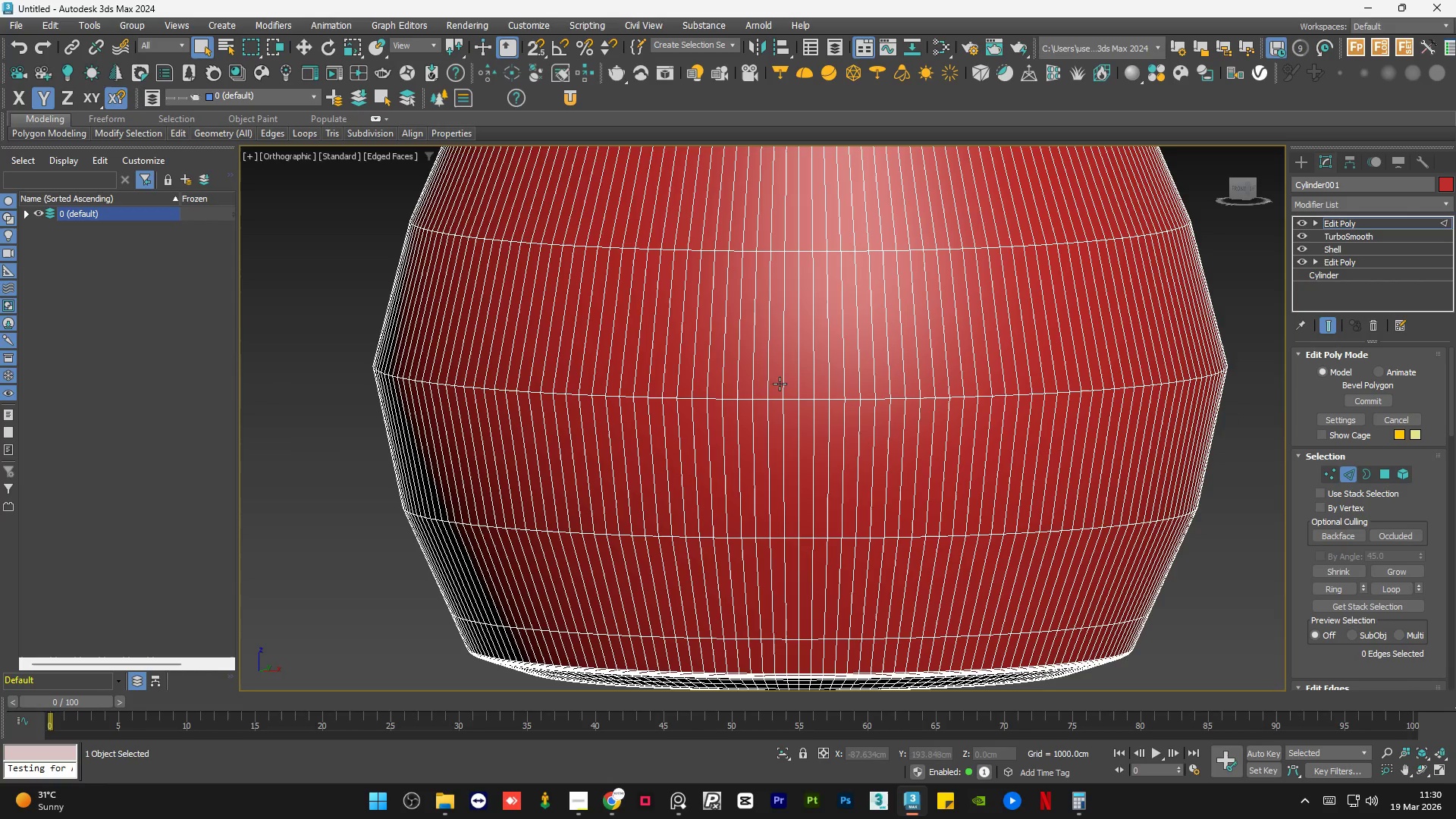 
left_click([785, 377])
 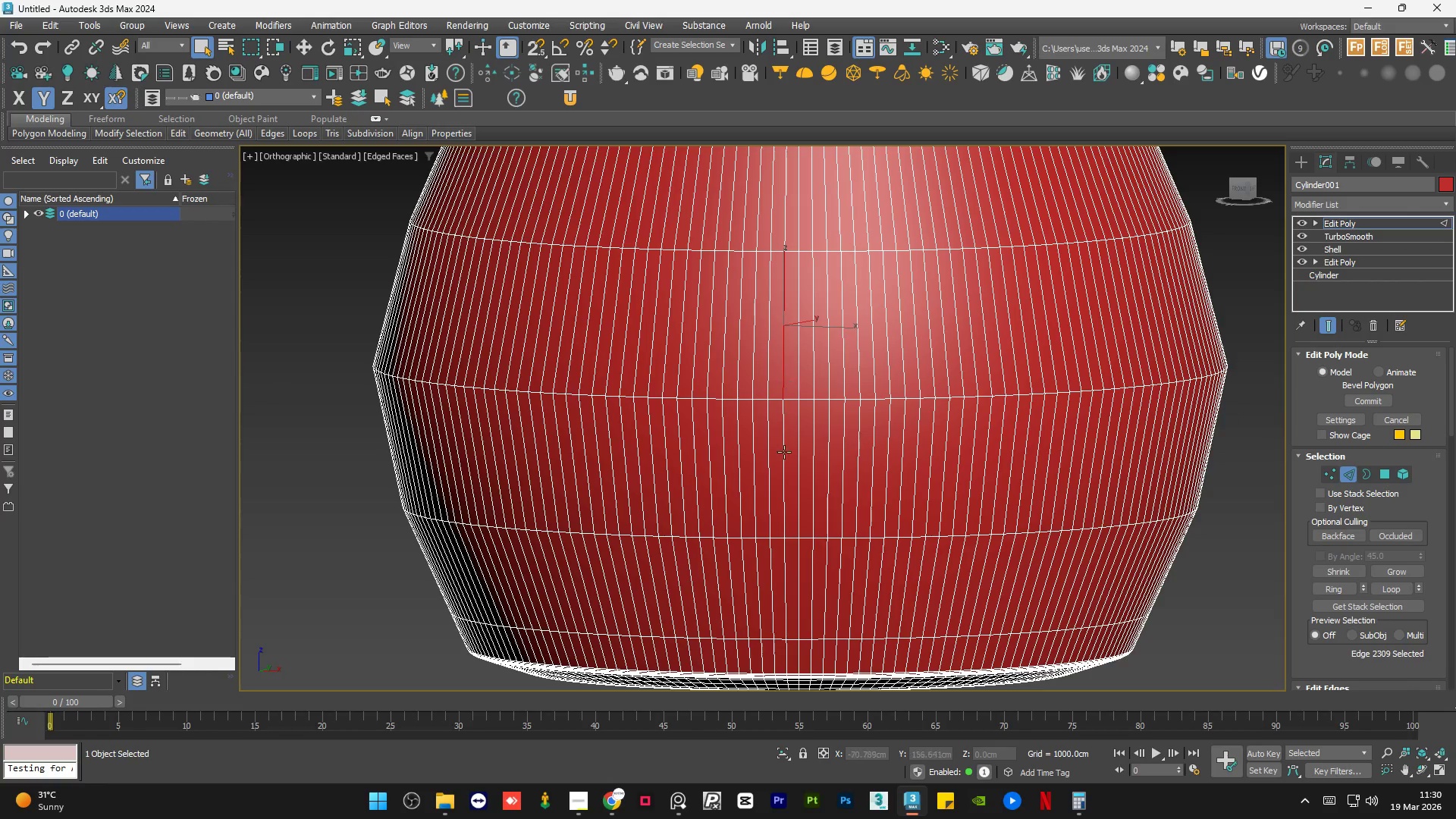 
hold_key(key=ControlLeft, duration=0.81)
left_click([786, 557])
 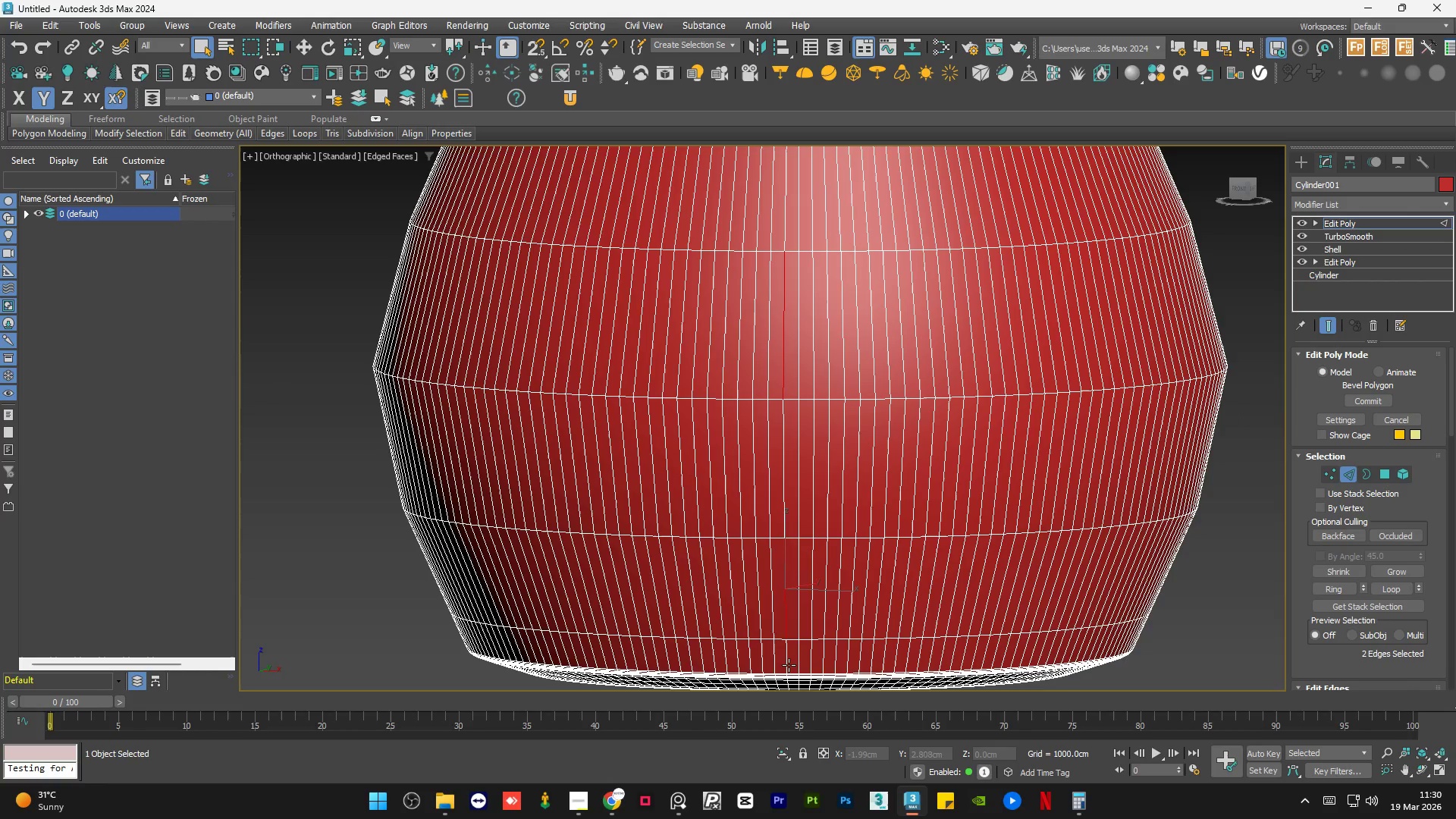 
hold_key(key=ControlLeft, duration=0.59)
 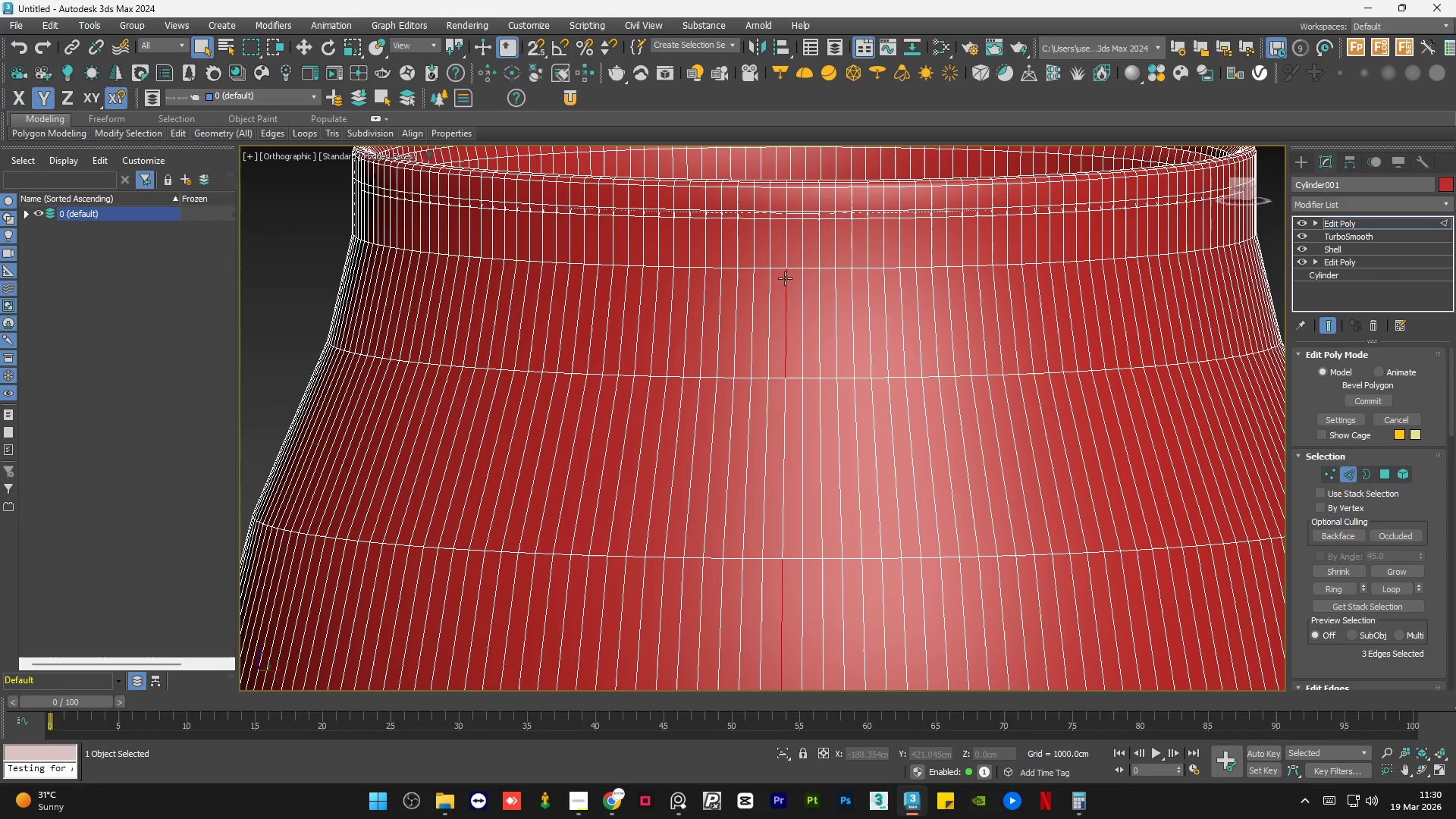 
scroll: coordinate [790, 394], scroll_direction: up, amount: 1.0
 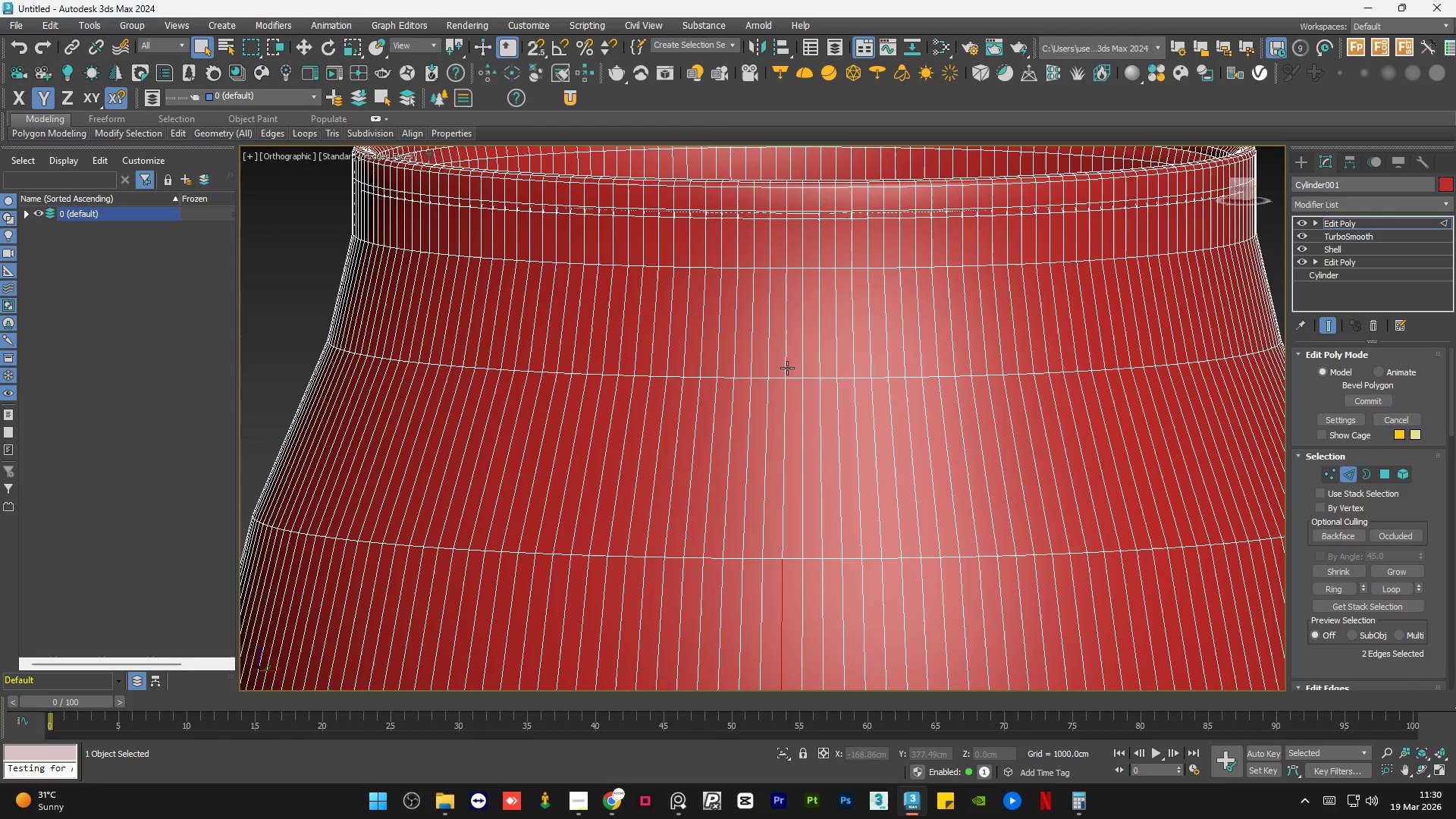 
left_click([787, 353])
 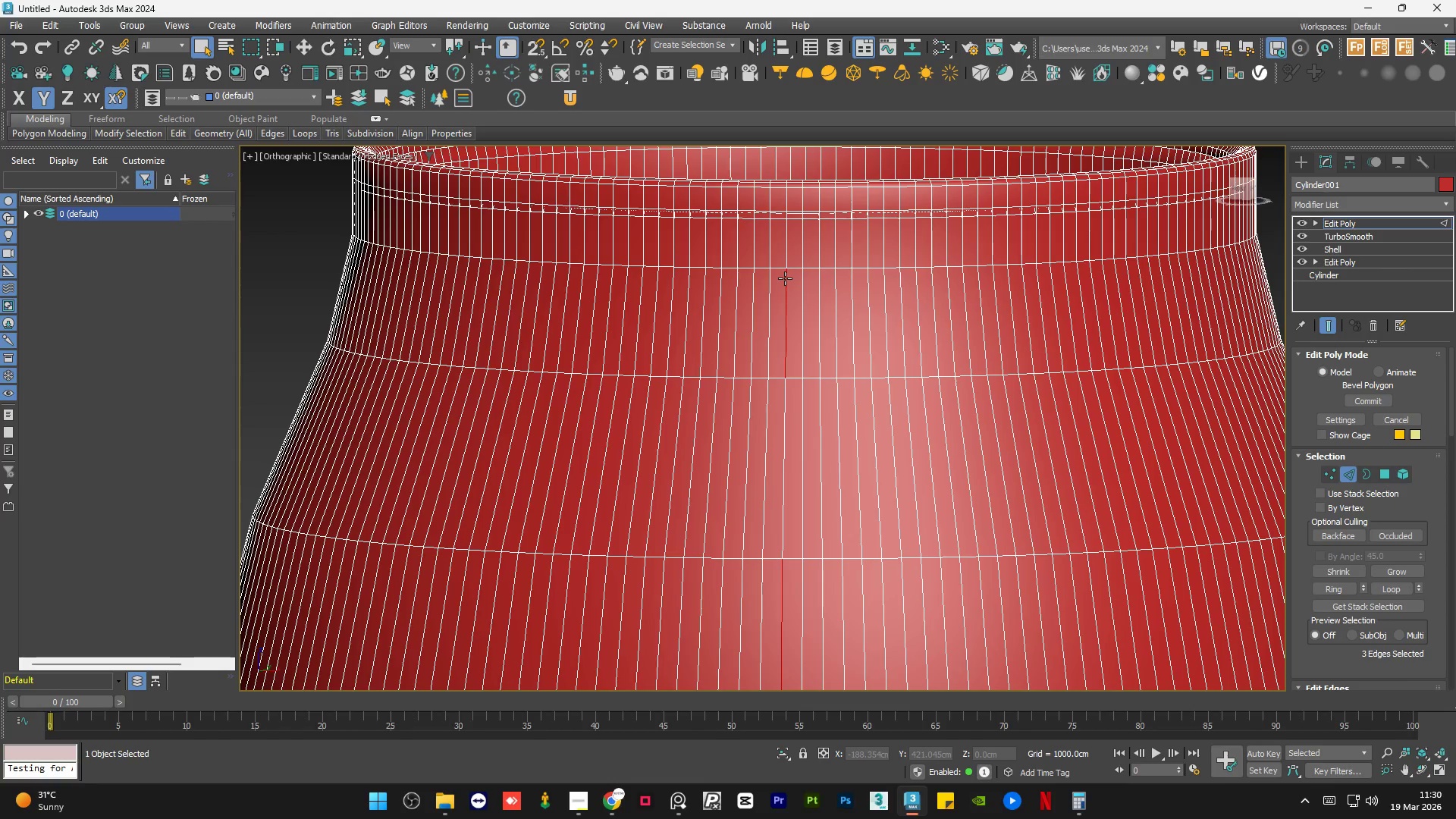 
scroll: coordinate [785, 278], scroll_direction: down, amount: 1.0
 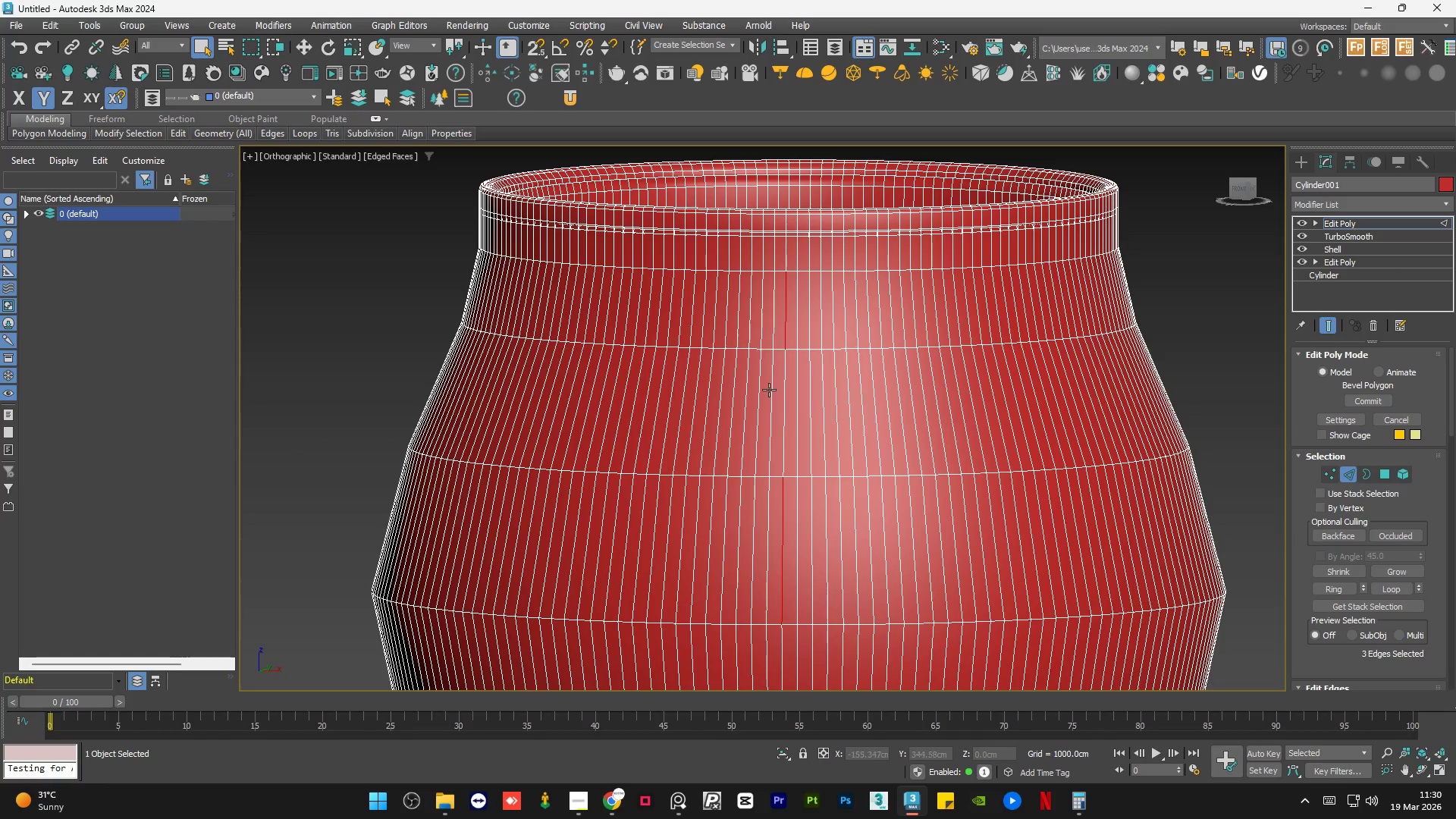 
hold_key(key=ControlLeft, duration=0.88)
left_click([772, 400])
 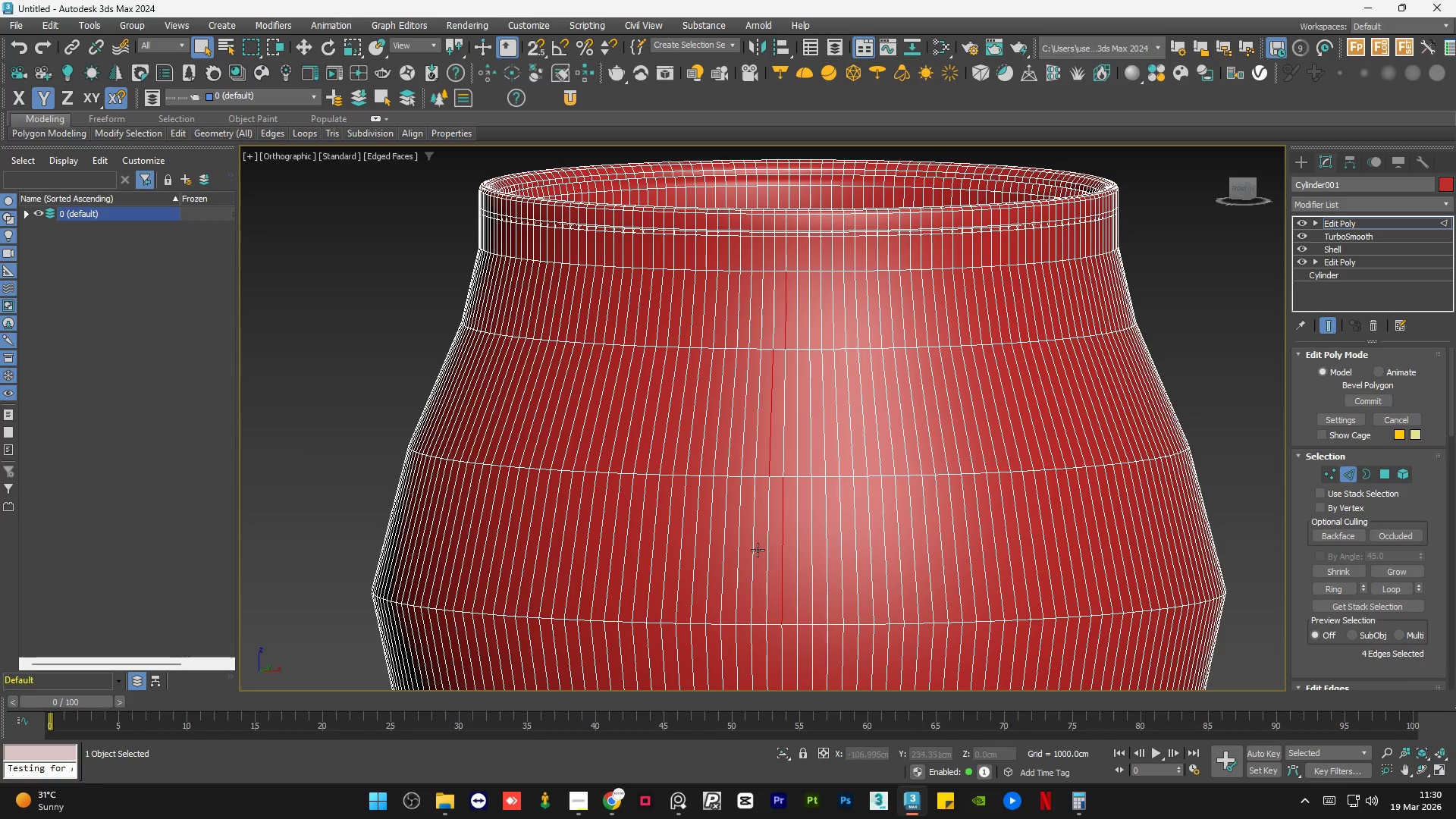 
hold_key(key=ControlLeft, duration=1.25)
 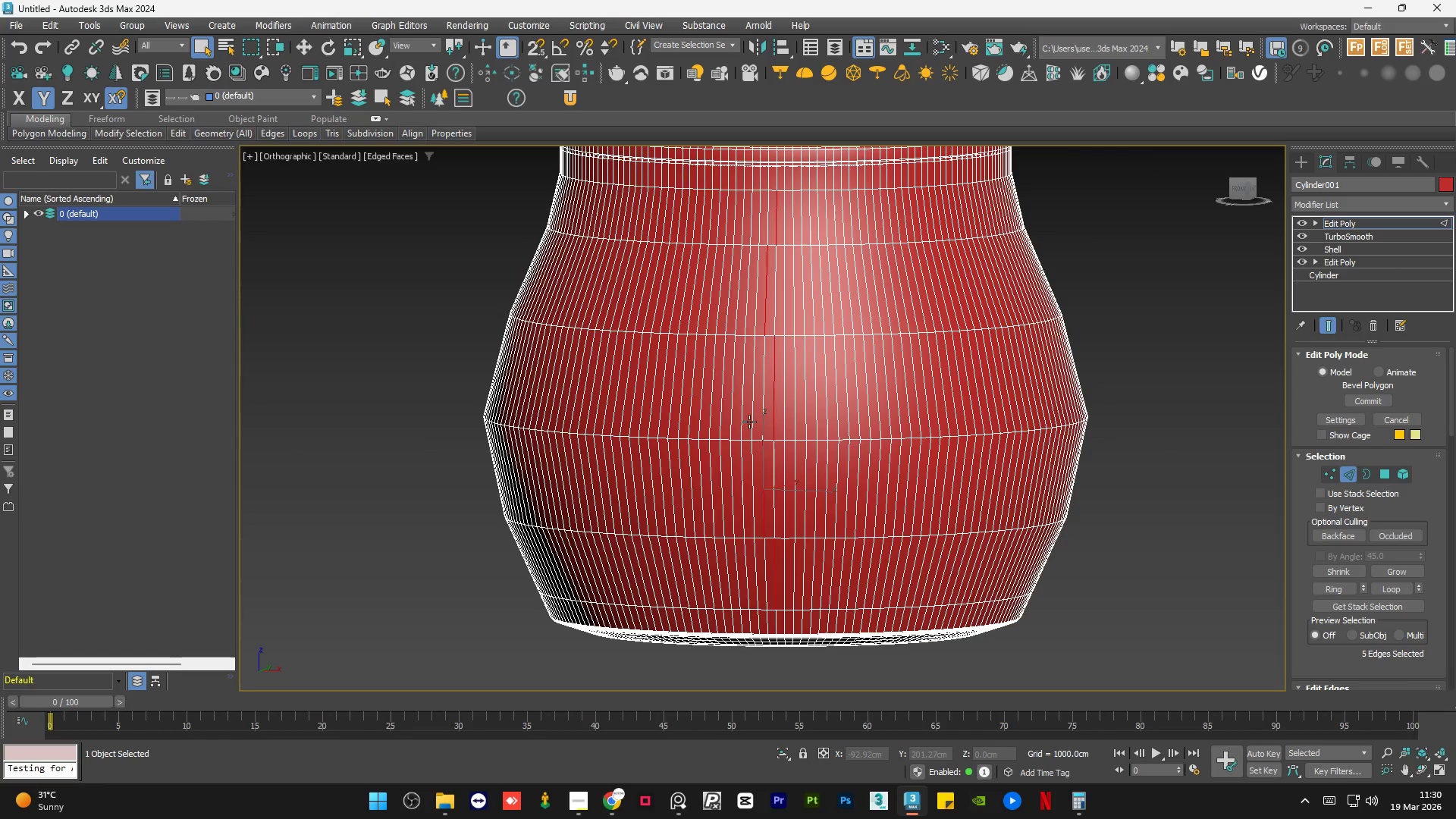 
scroll: coordinate [760, 532], scroll_direction: none, amount: 0.0
 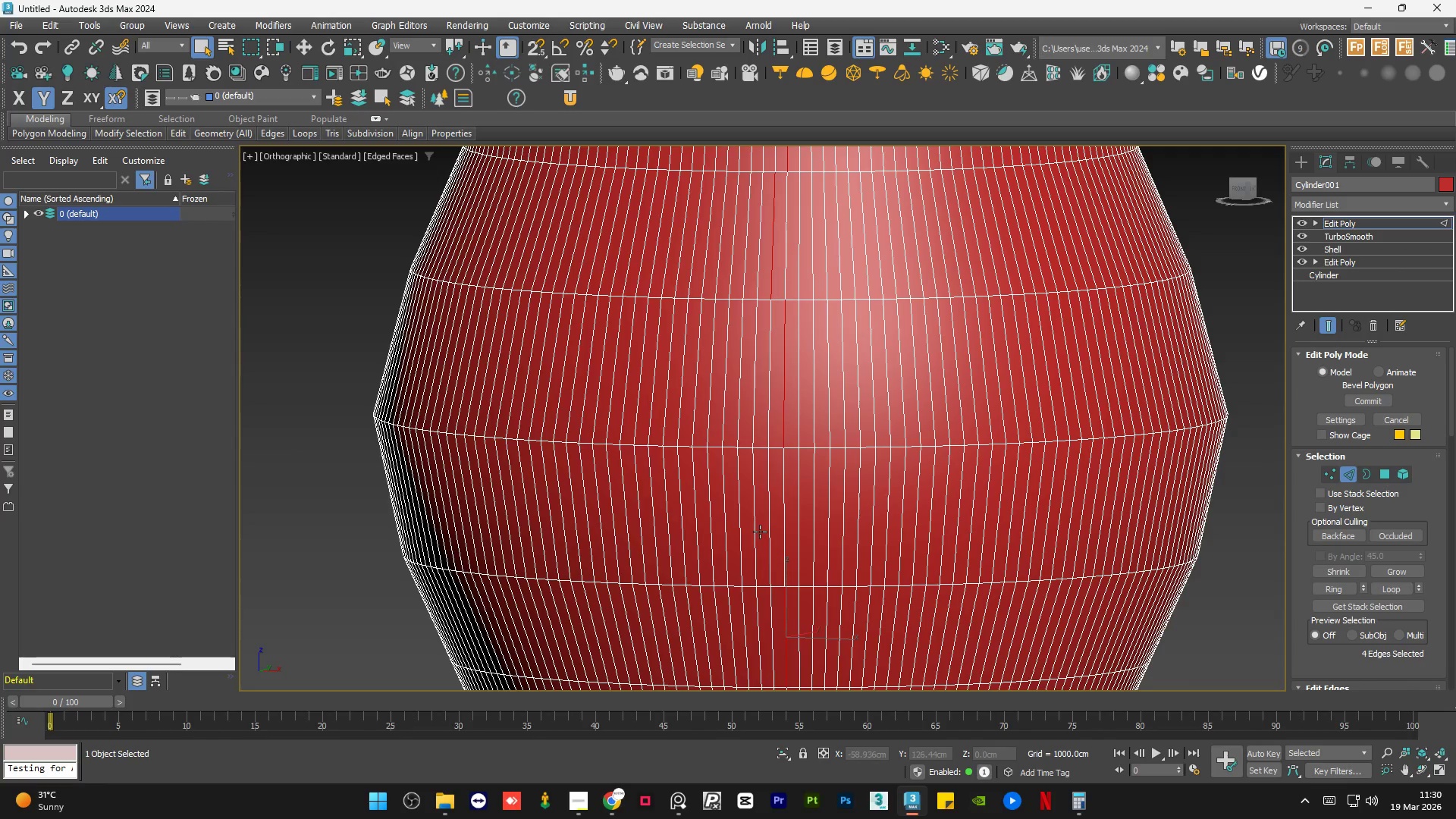 
left_click([770, 516])
 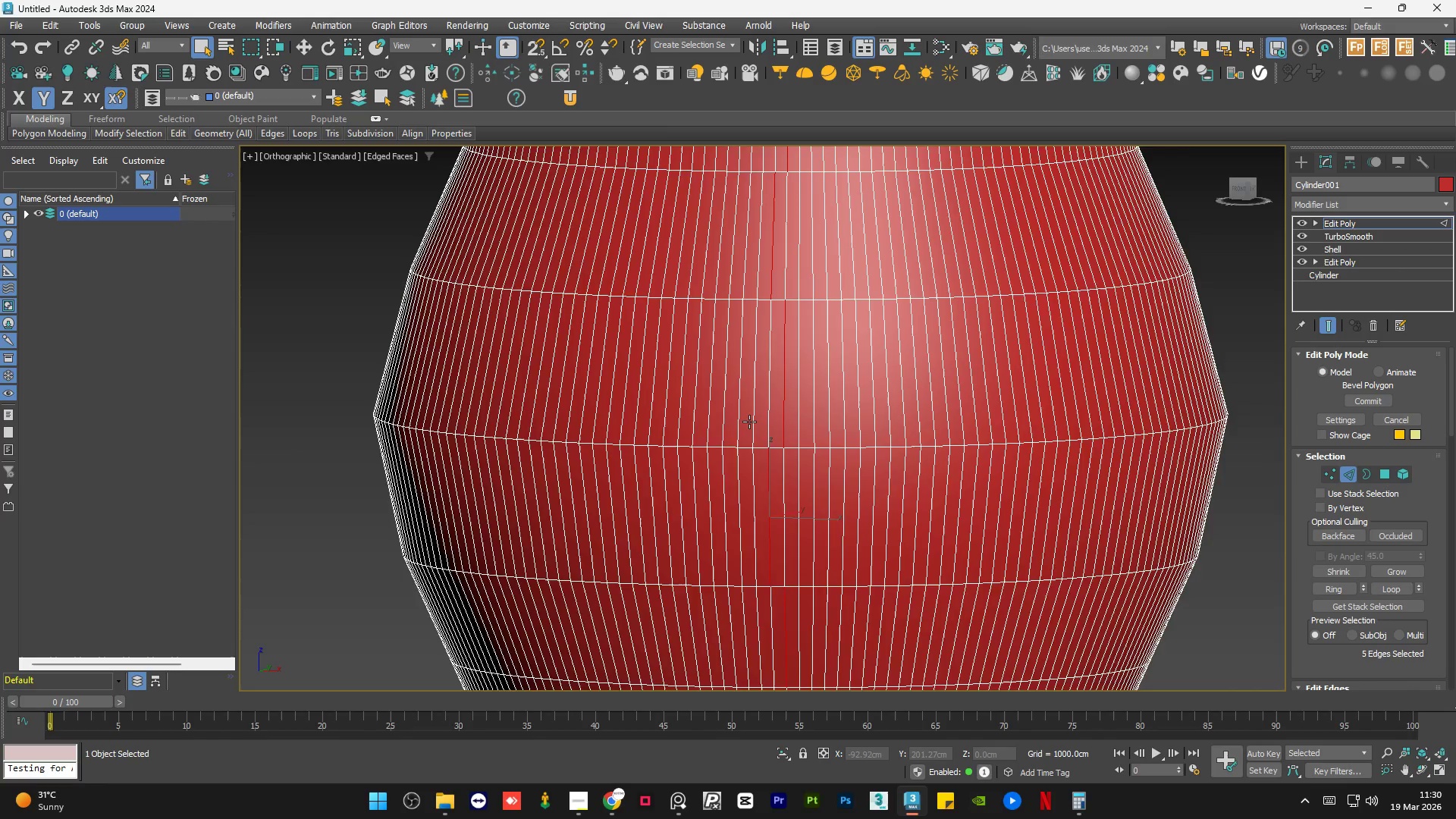 
scroll: coordinate [749, 422], scroll_direction: down, amount: 1.0
 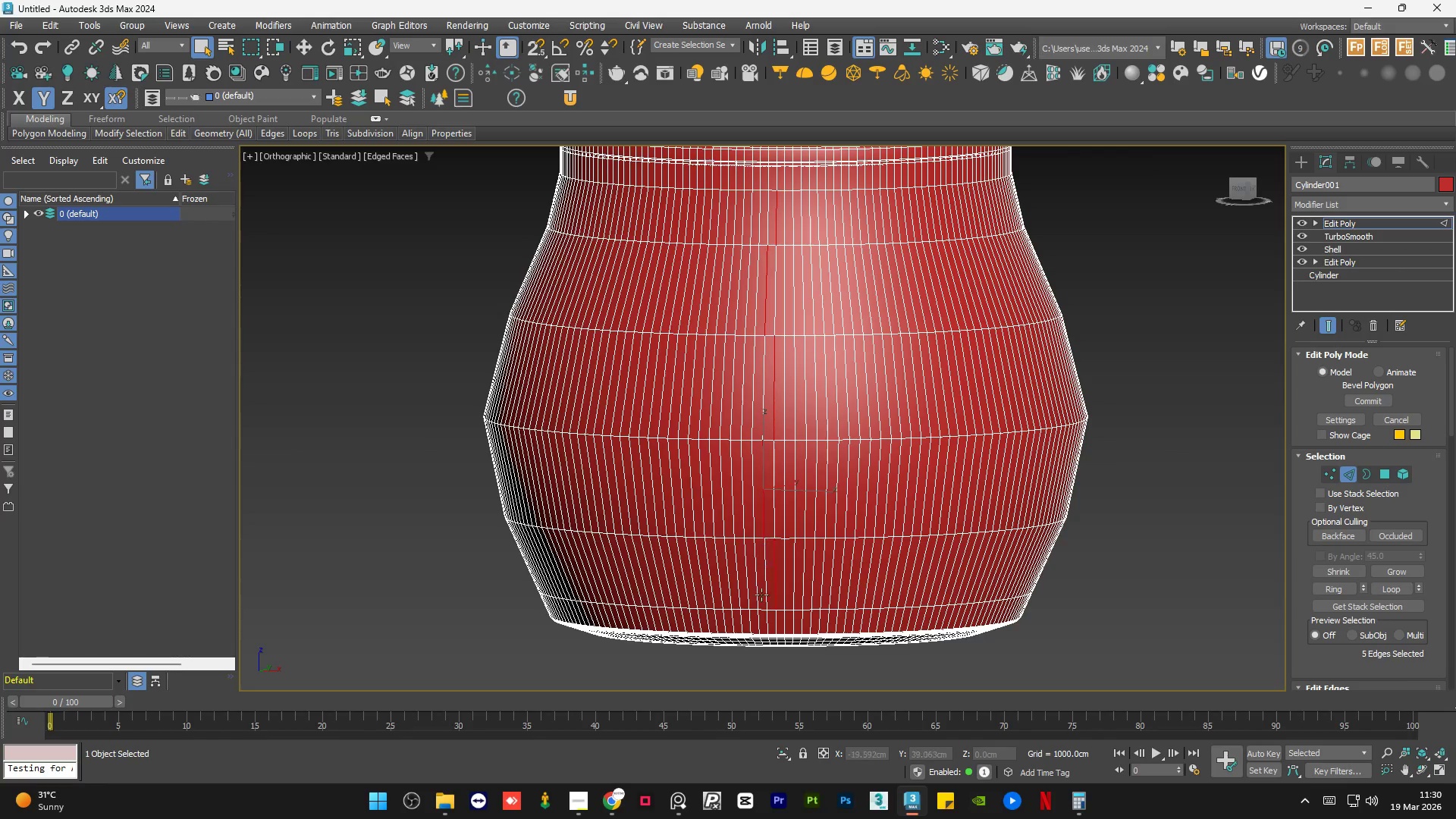 
hold_key(key=ControlLeft, duration=1.5)
 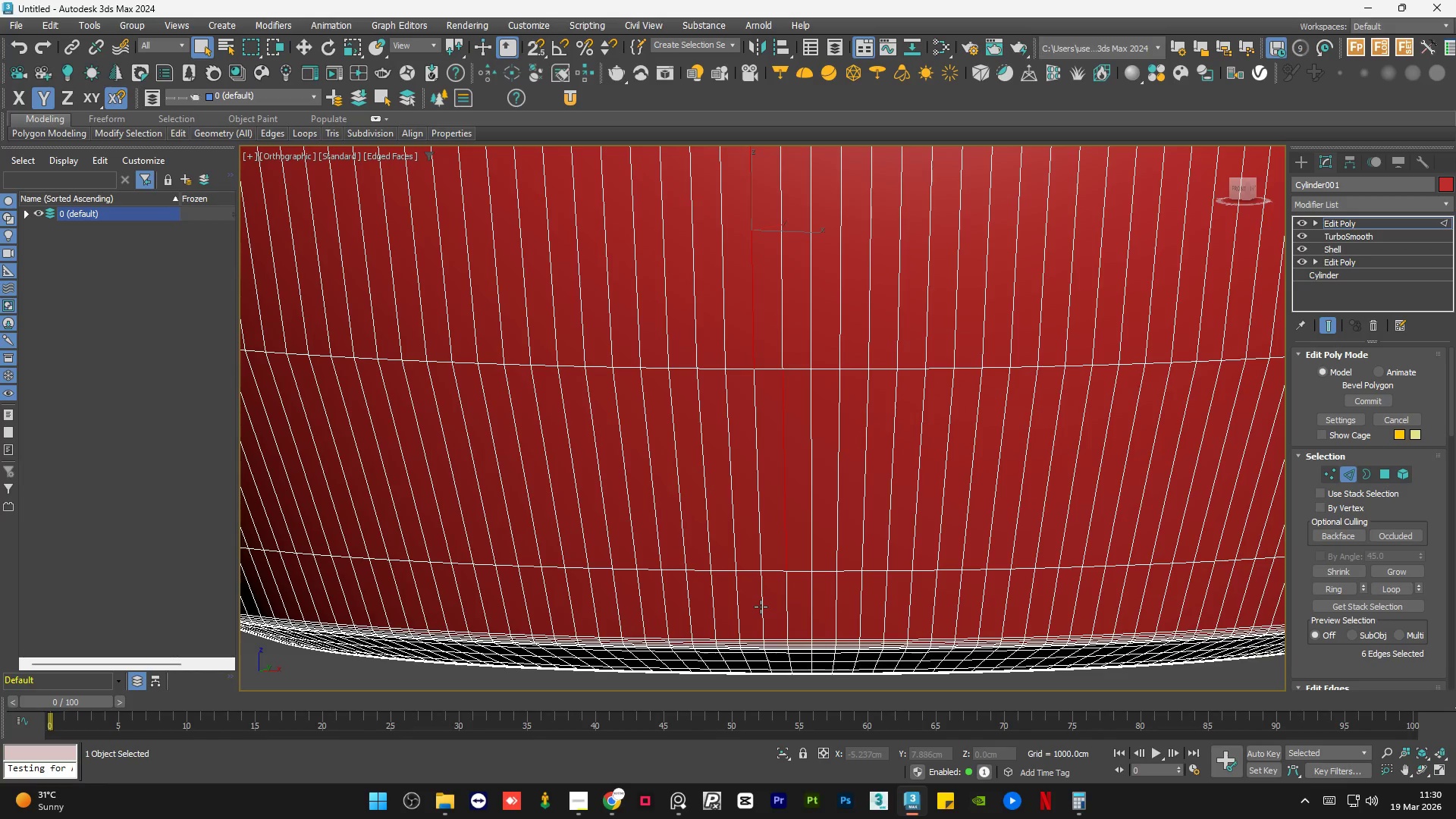 
scroll: coordinate [770, 631], scroll_direction: up, amount: 3.0
 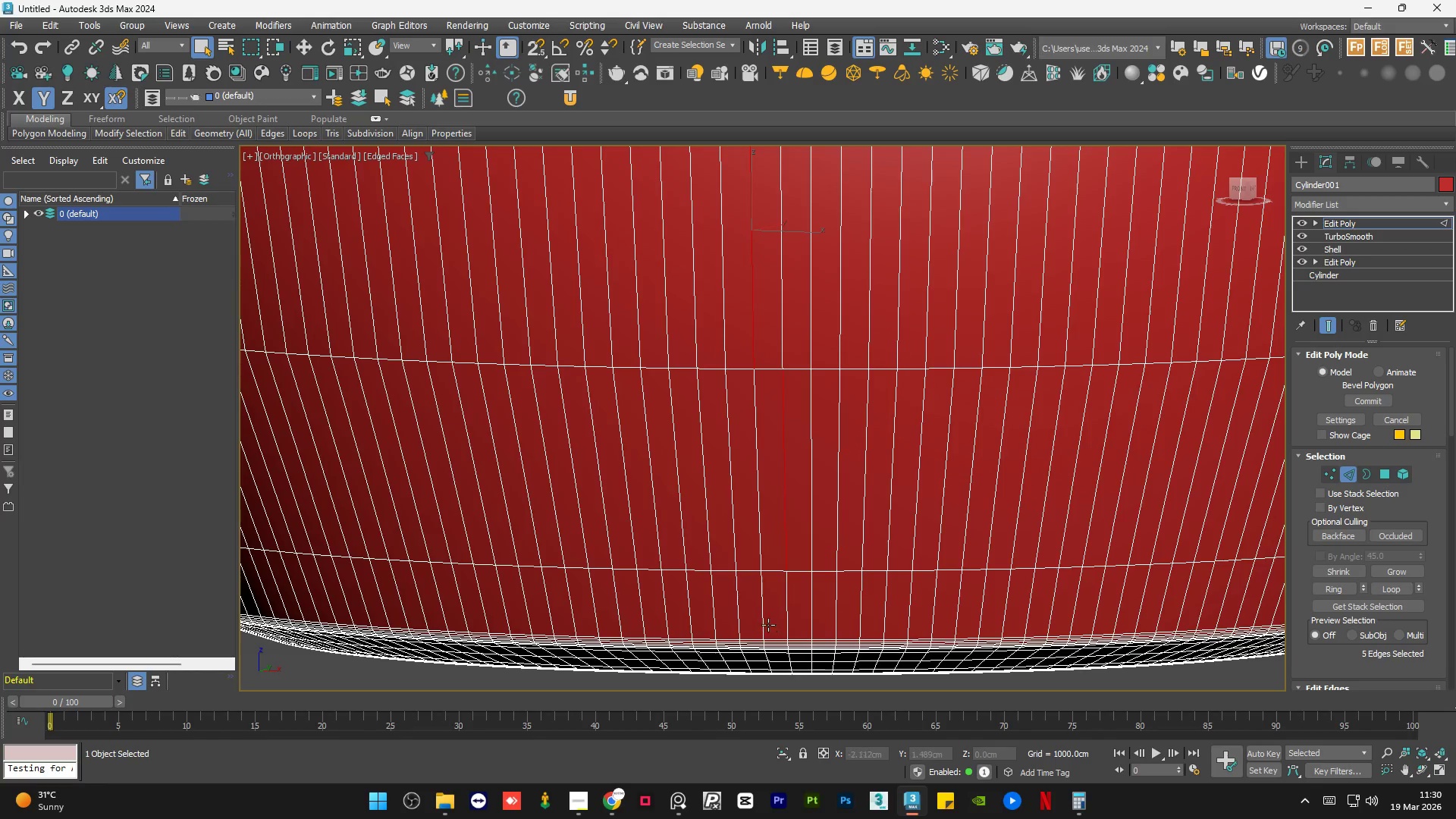 
left_click([765, 608])
 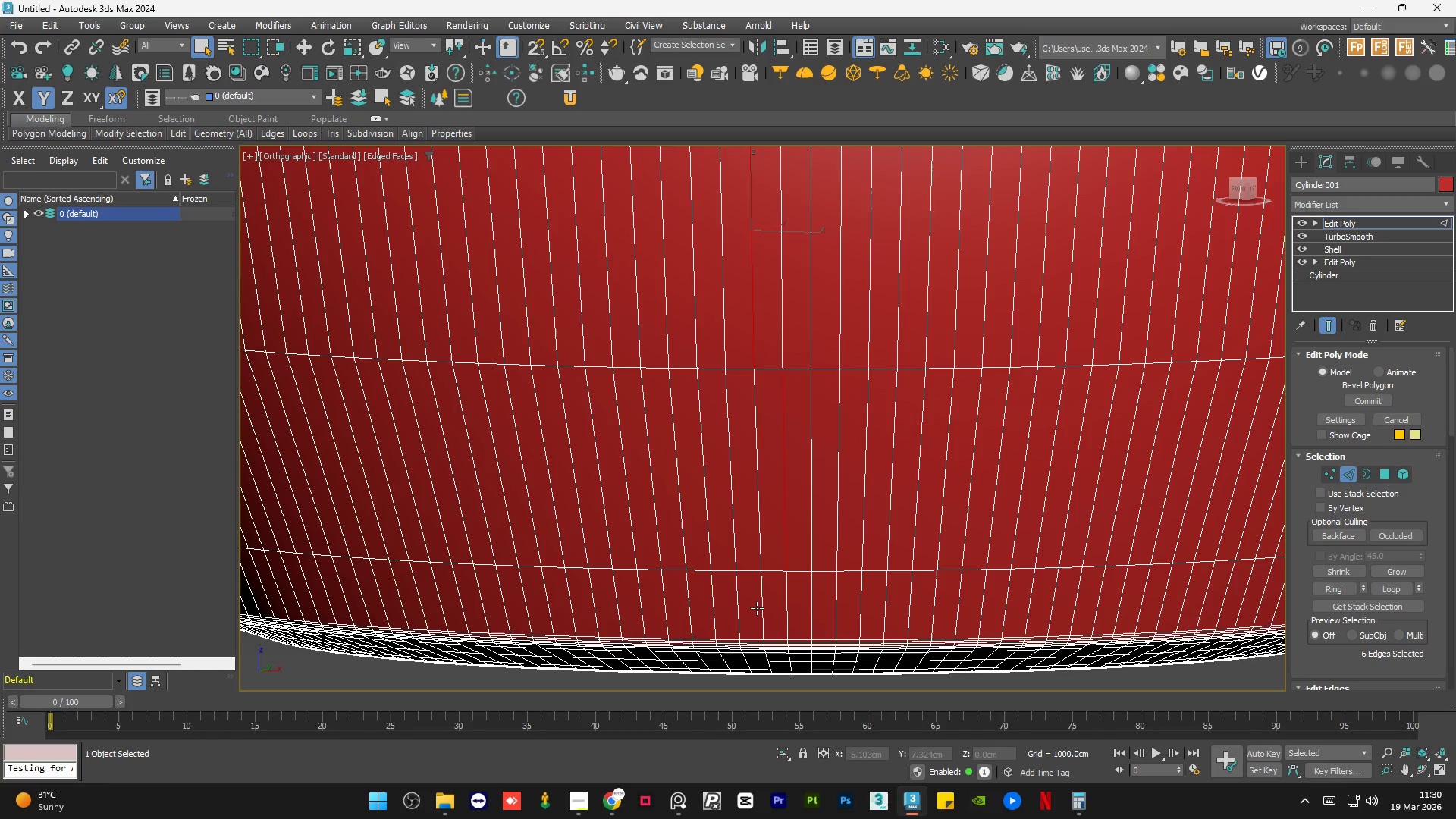 
hold_key(key=ControlLeft, duration=0.66)
 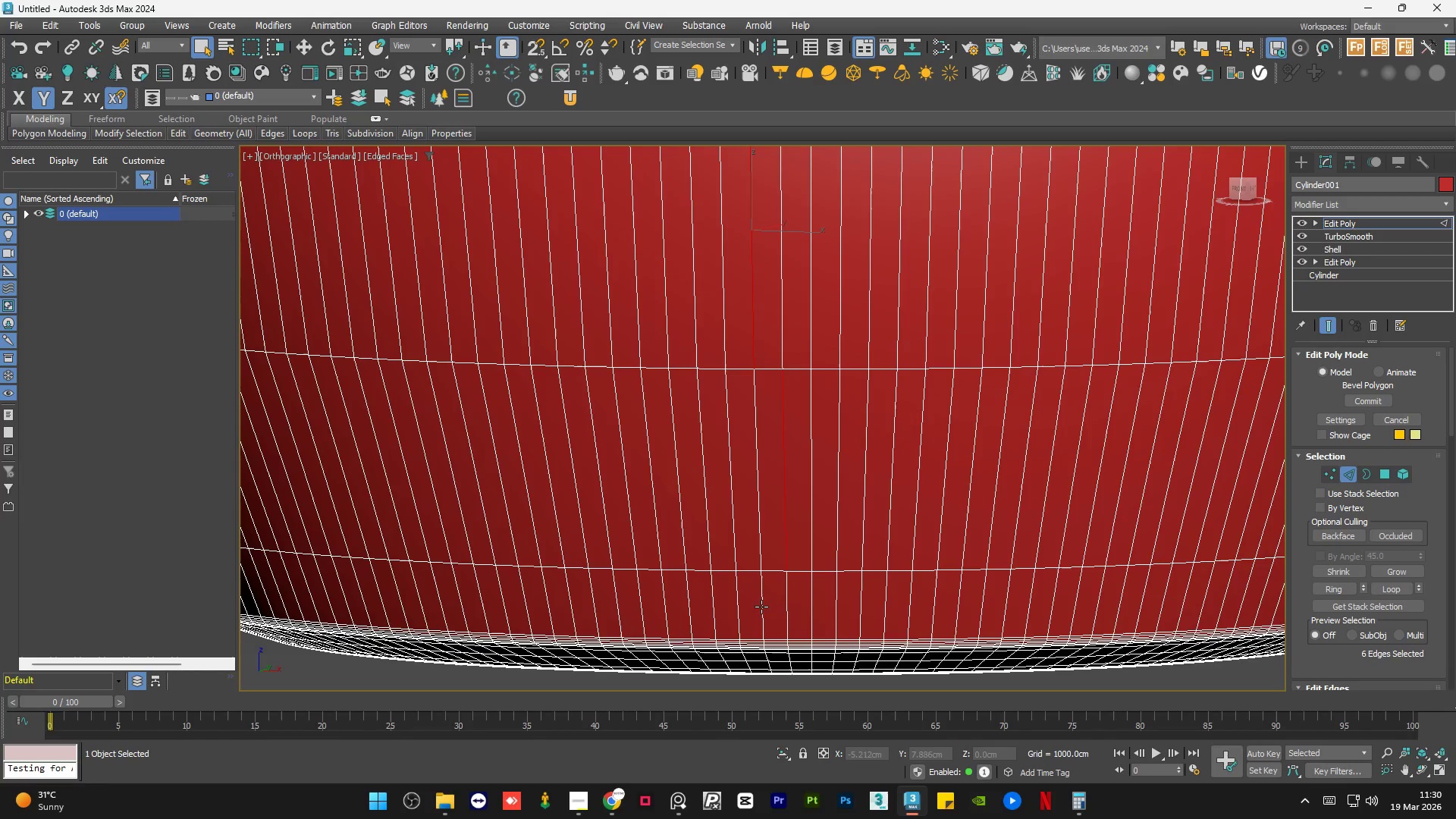 
hold_key(key=ControlLeft, duration=0.56)
left_click([762, 607])
 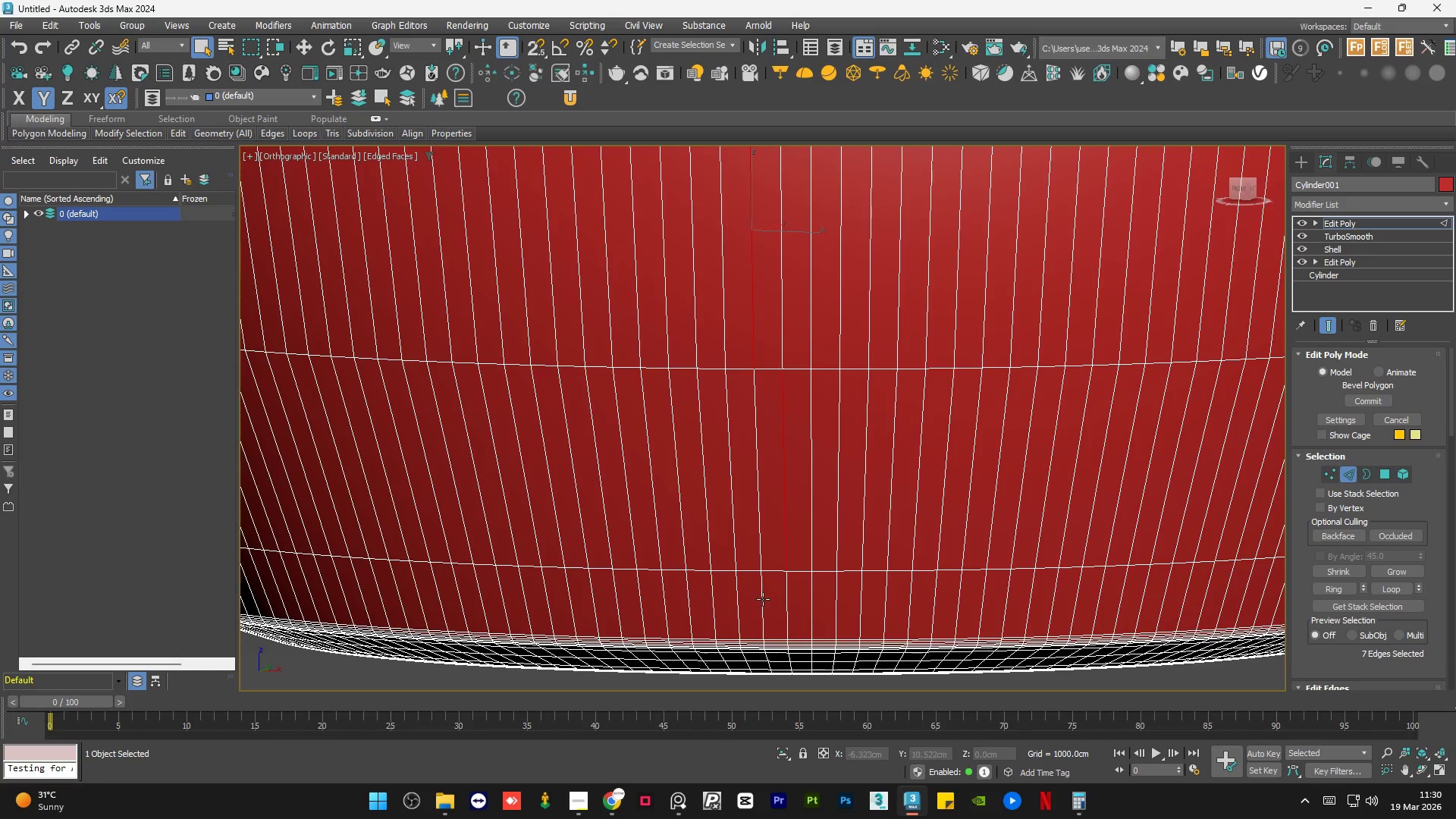 
hold_key(key=ControlLeft, duration=0.45)
left_click([761, 592])
 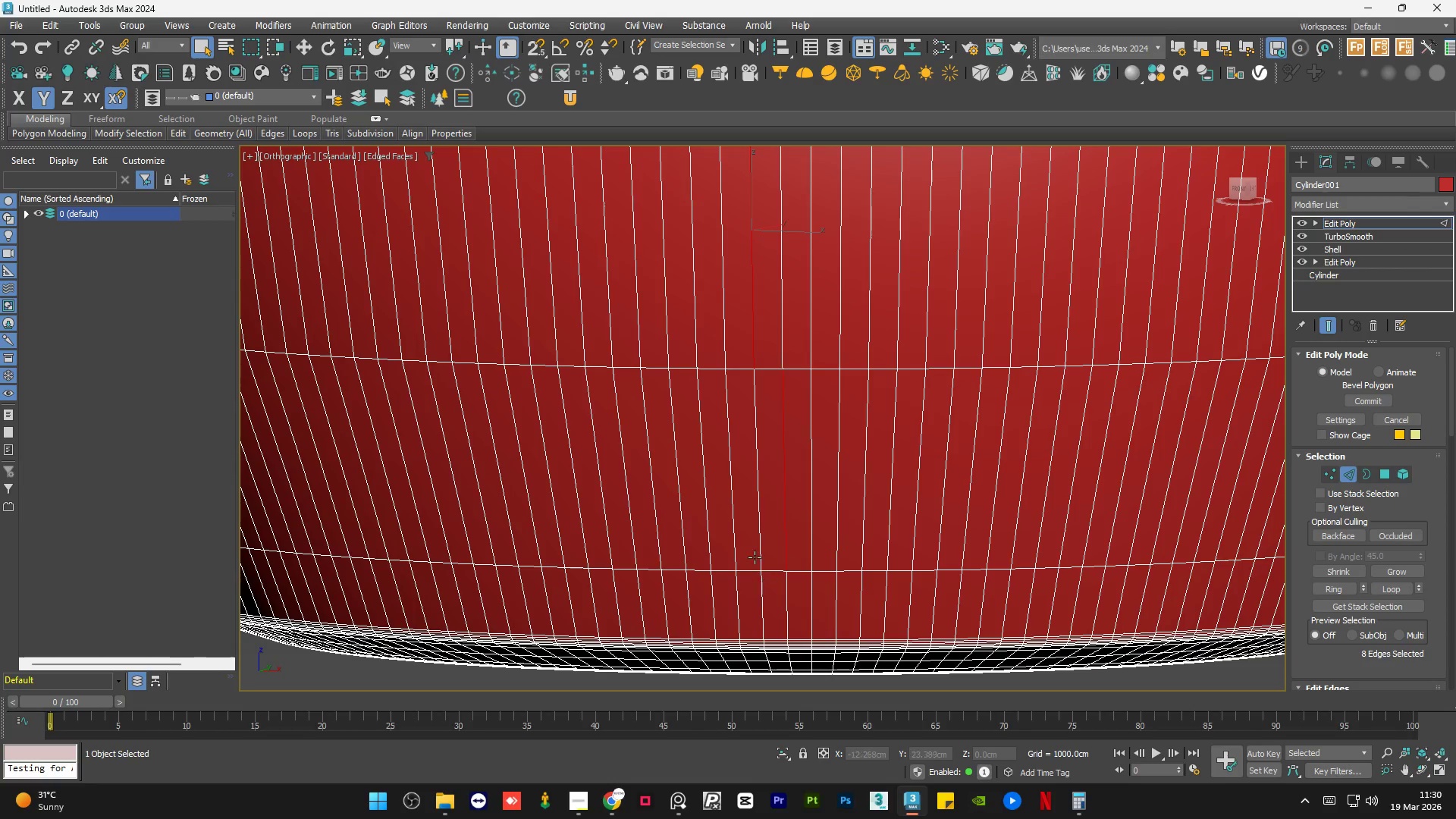 
hold_key(key=ControlLeft, duration=1.14)
 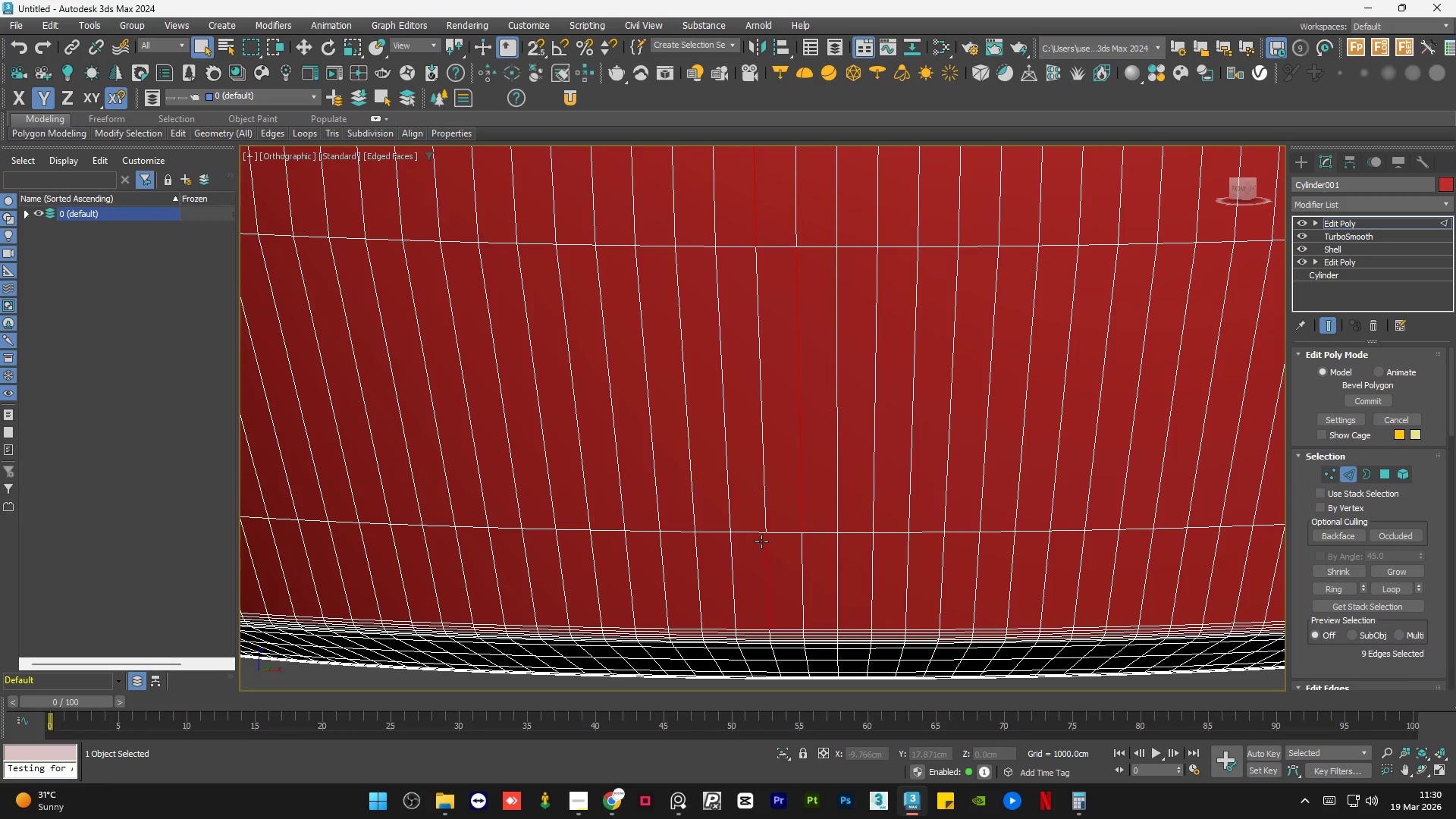 
scroll: coordinate [754, 571], scroll_direction: up, amount: 1.0
 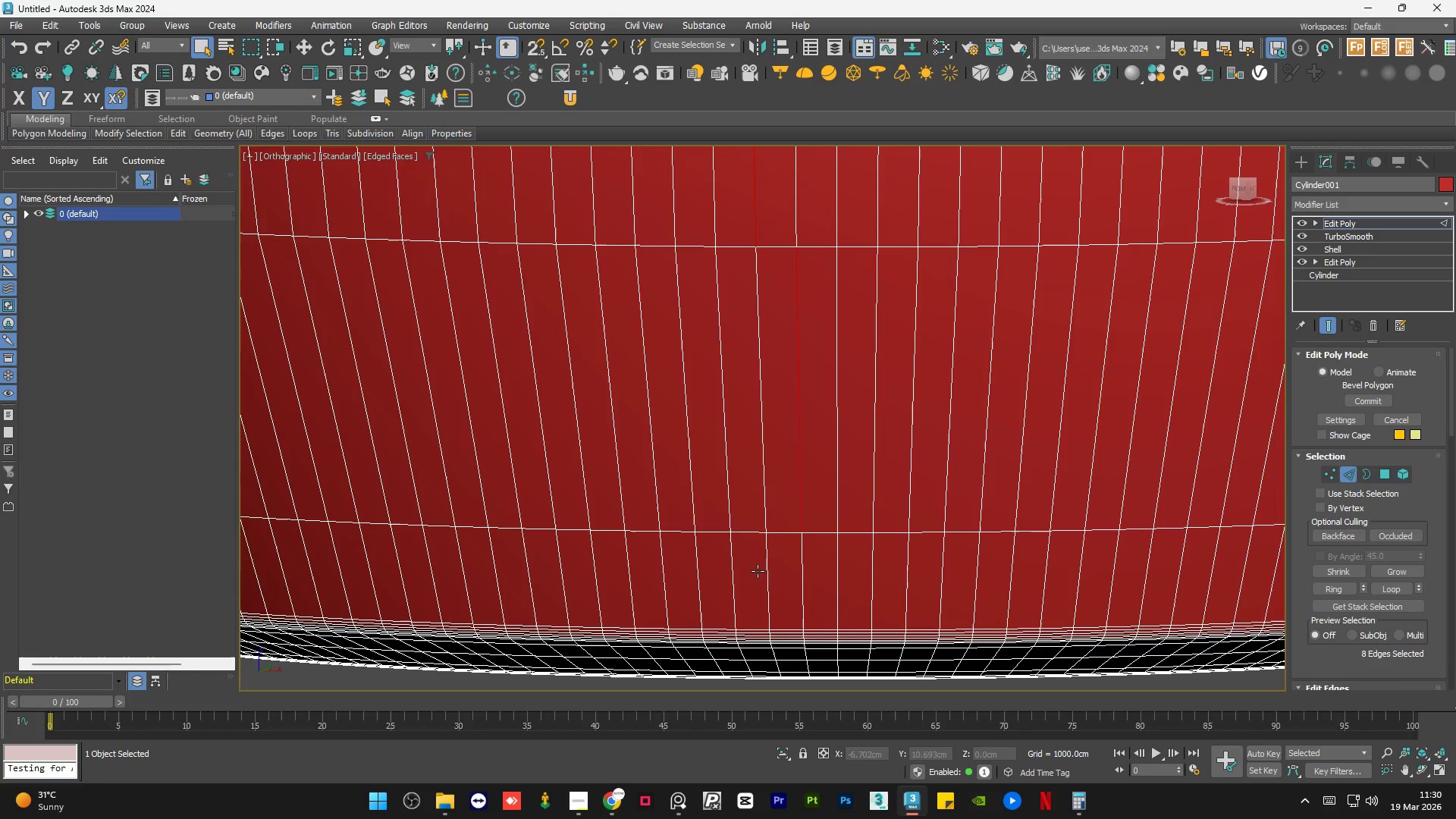 
left_click([768, 562])
 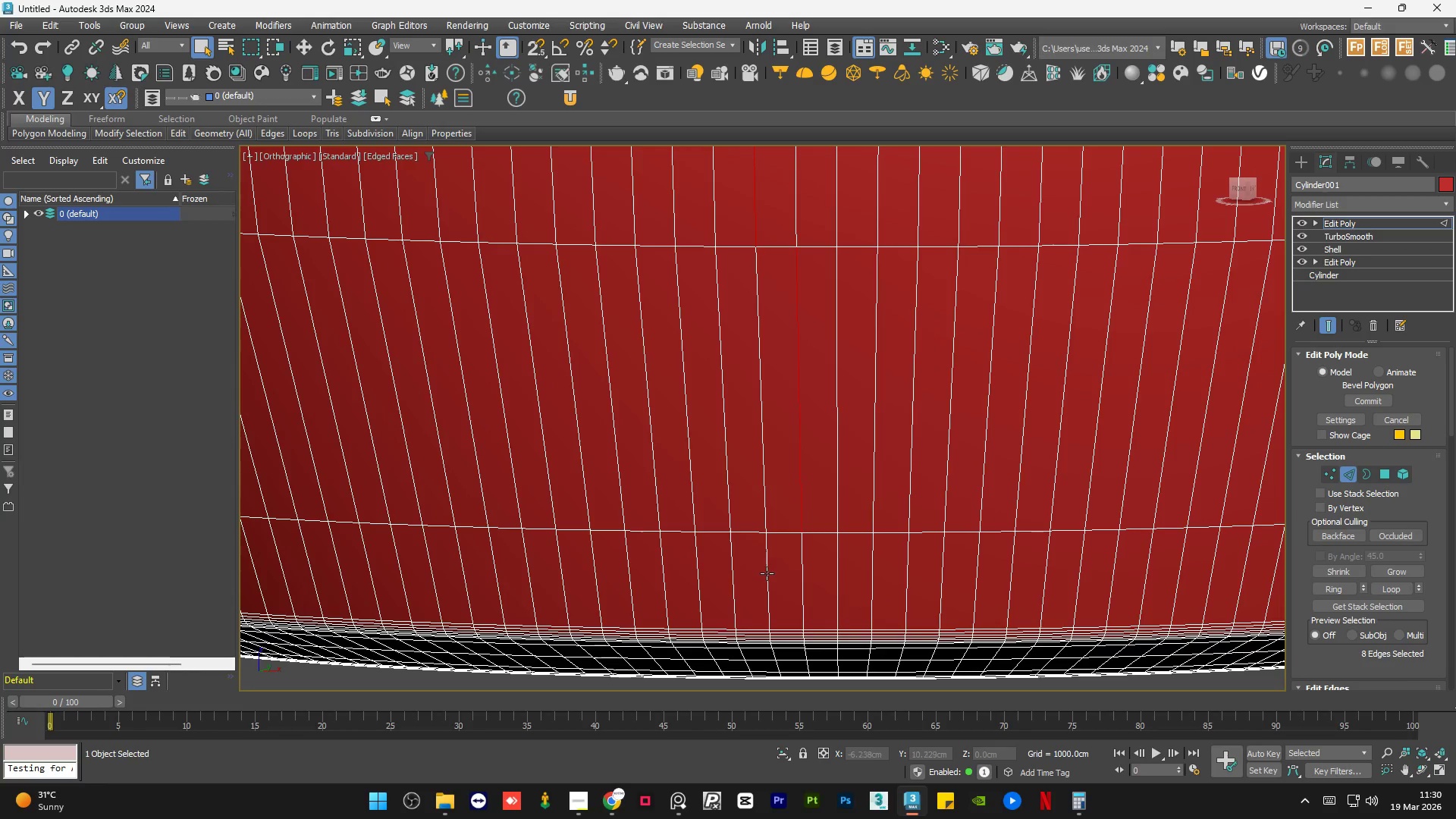 
double_click([767, 574])
 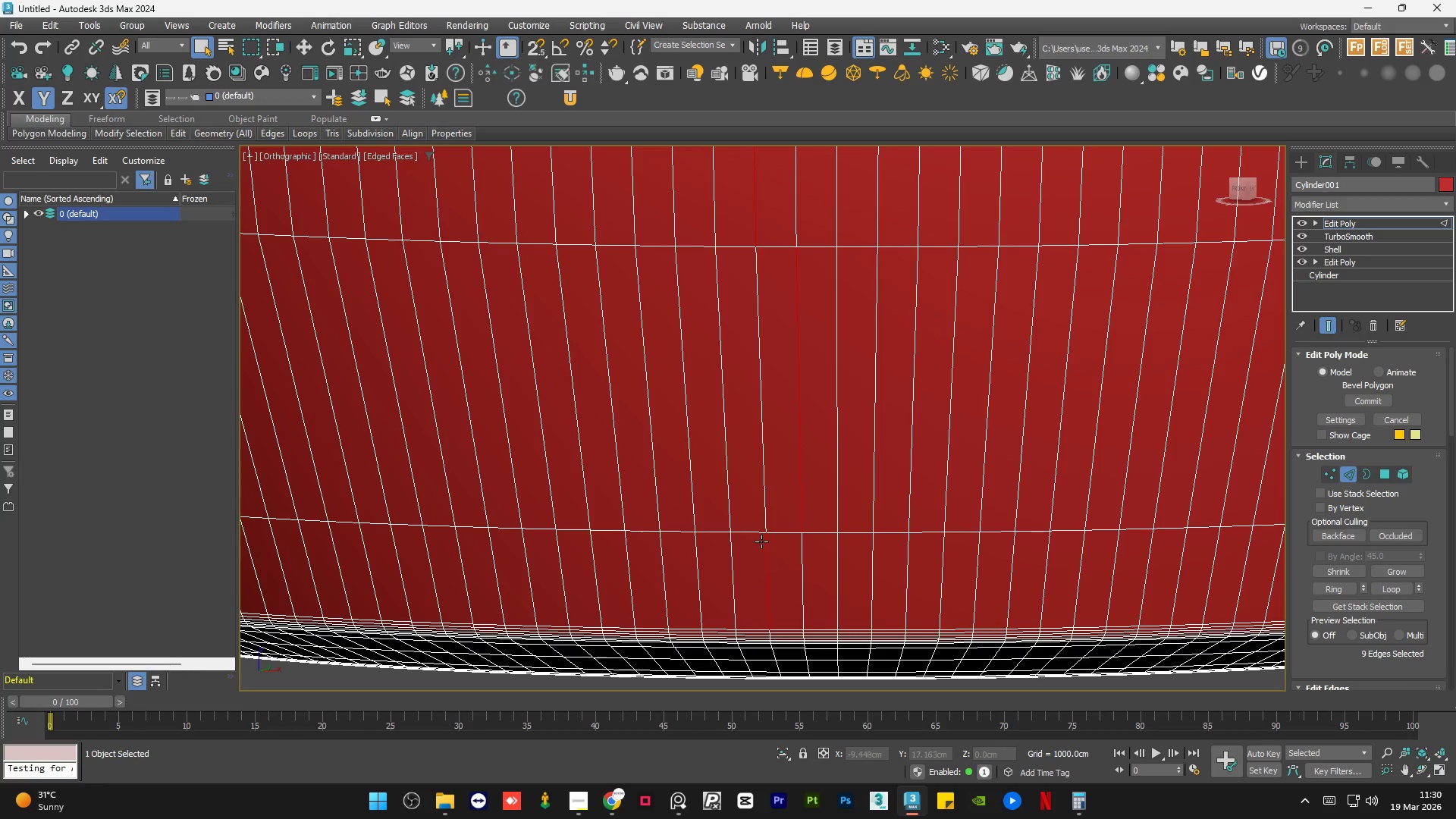 
scroll: coordinate [750, 597], scroll_direction: down, amount: 5.0
 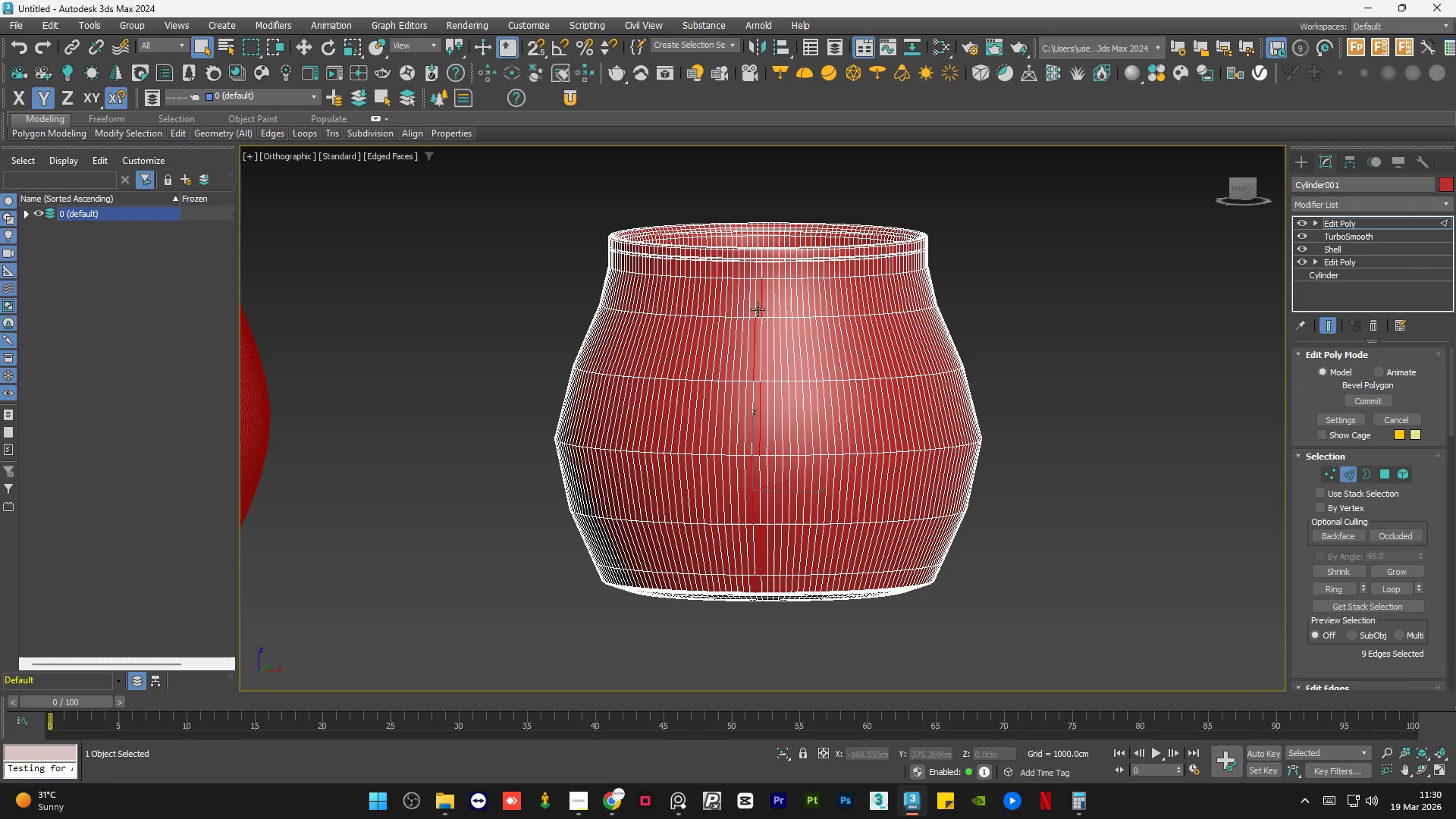 
scroll: coordinate [741, 244], scroll_direction: up, amount: 5.0
 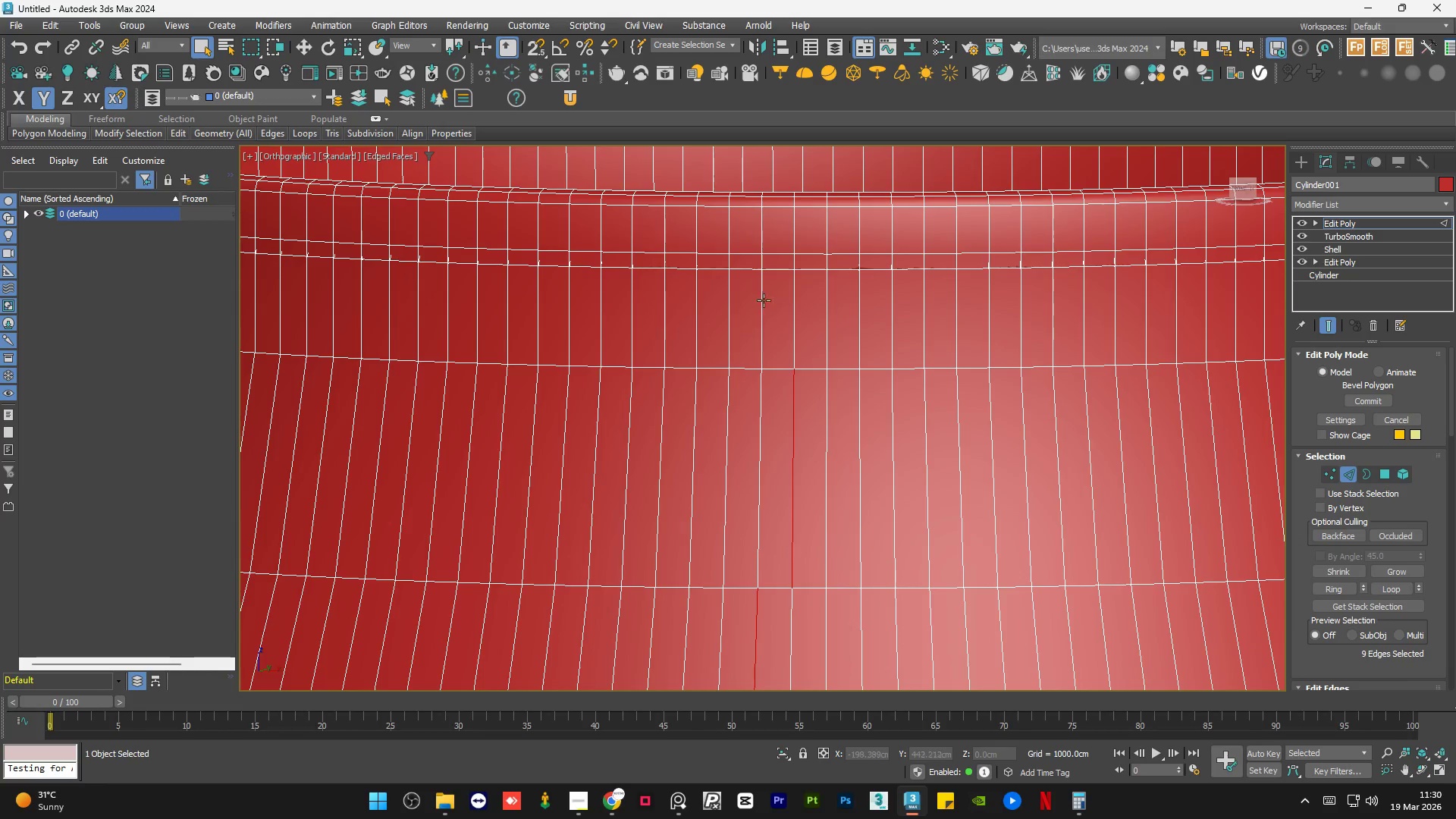 
scroll: coordinate [772, 297], scroll_direction: down, amount: 4.0
 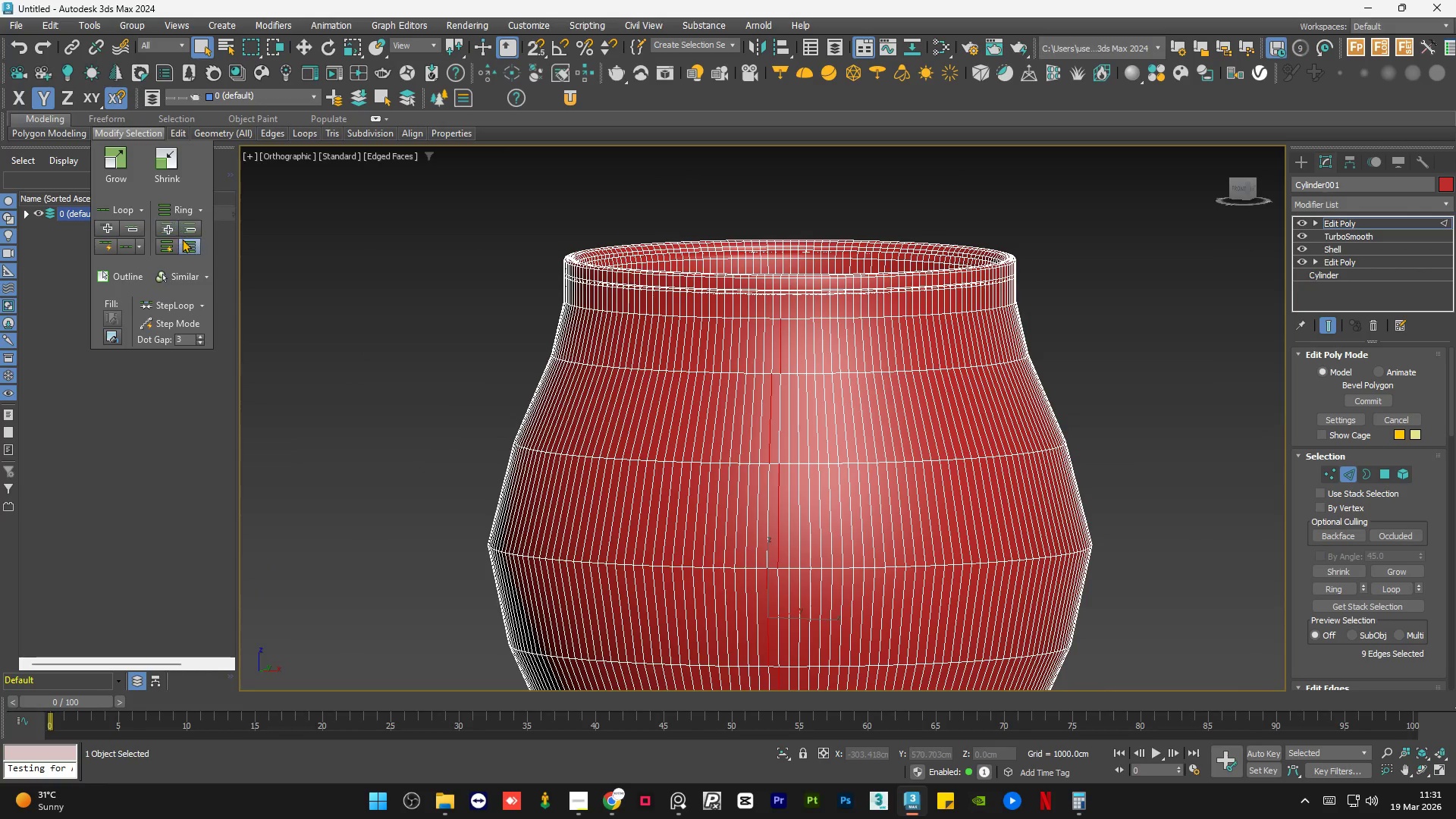 
left_click([186, 243])
 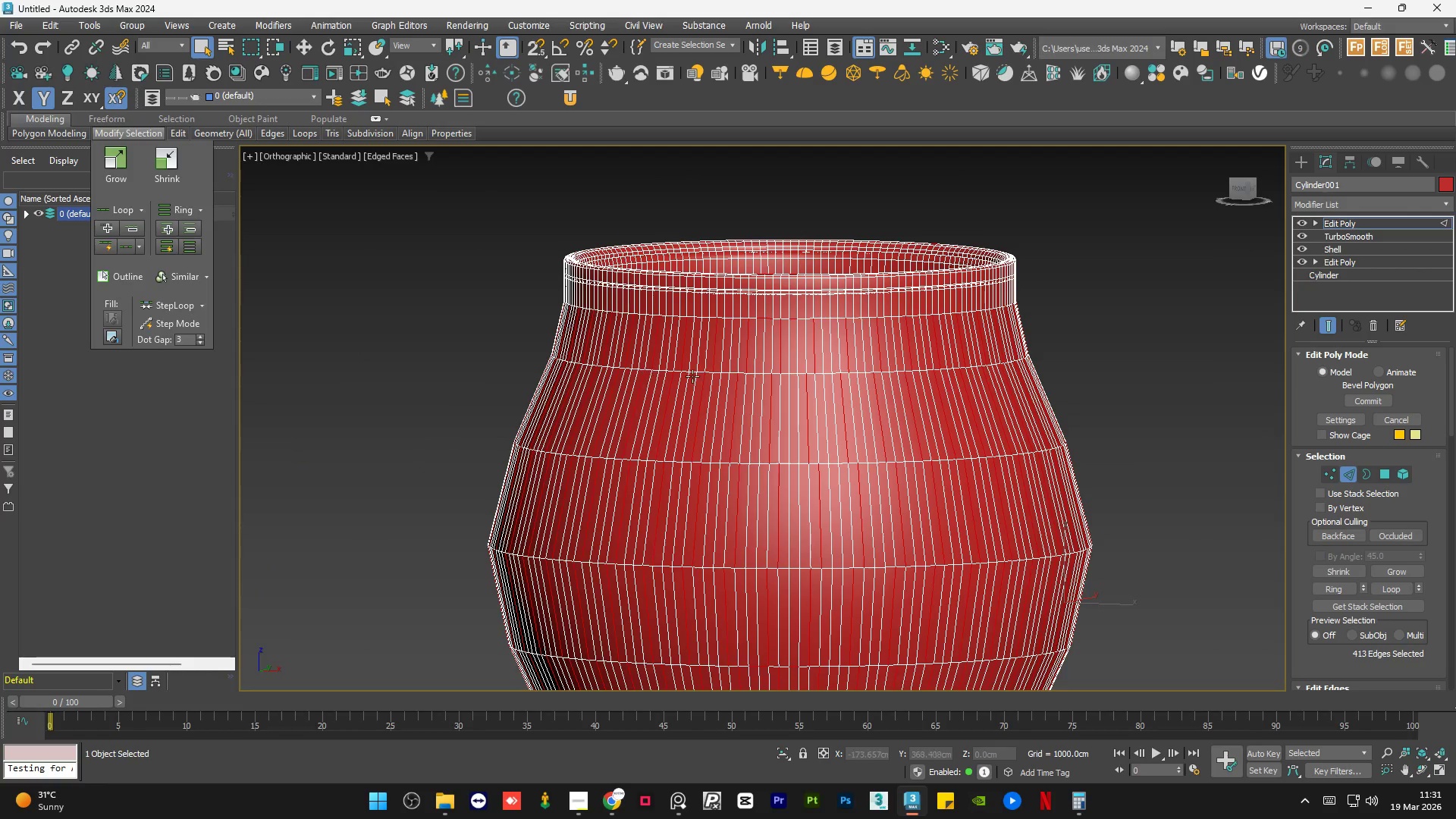 
scroll: coordinate [836, 357], scroll_direction: down, amount: 1.0
 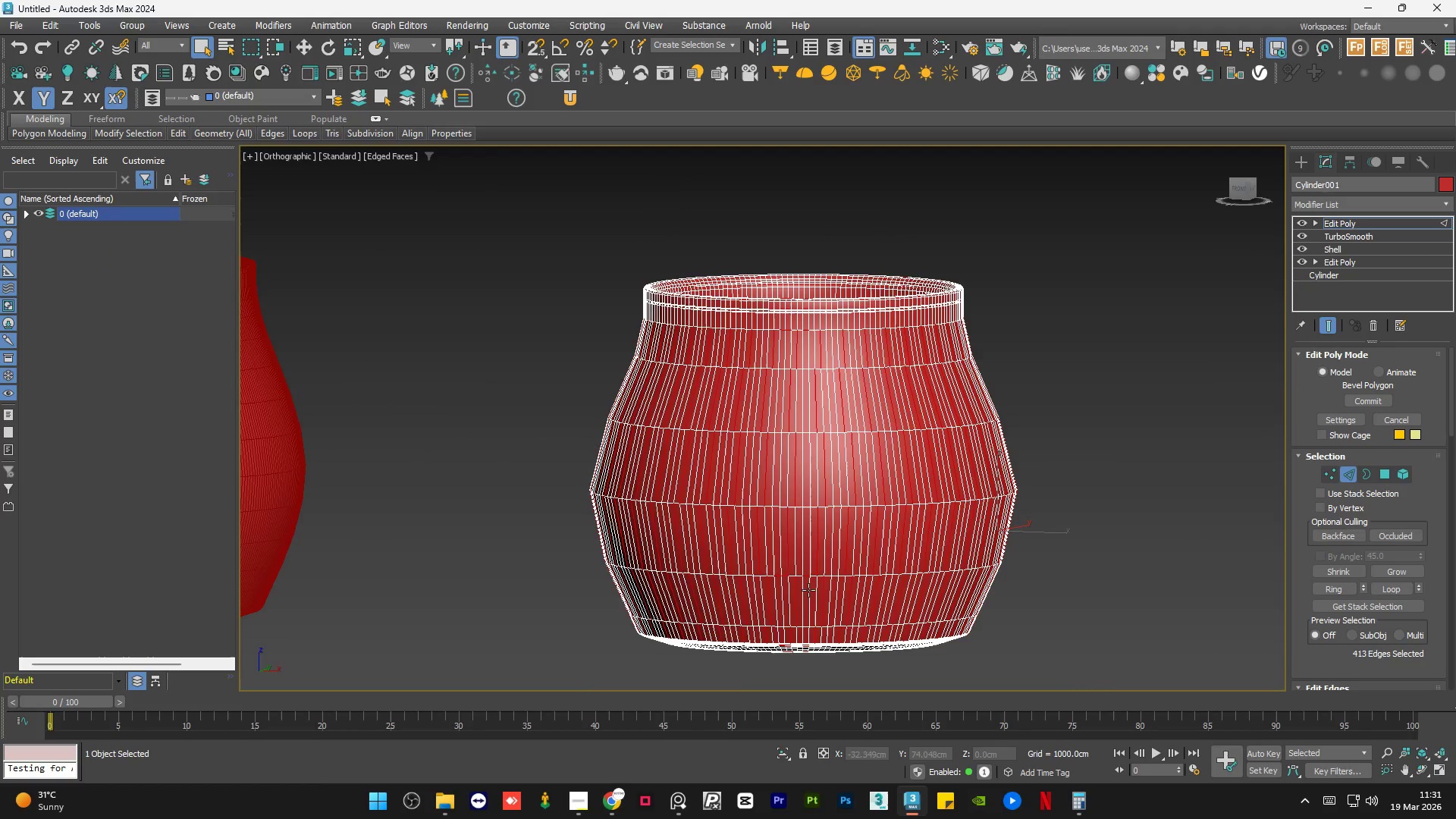 
scroll: coordinate [792, 622], scroll_direction: up, amount: 3.0
 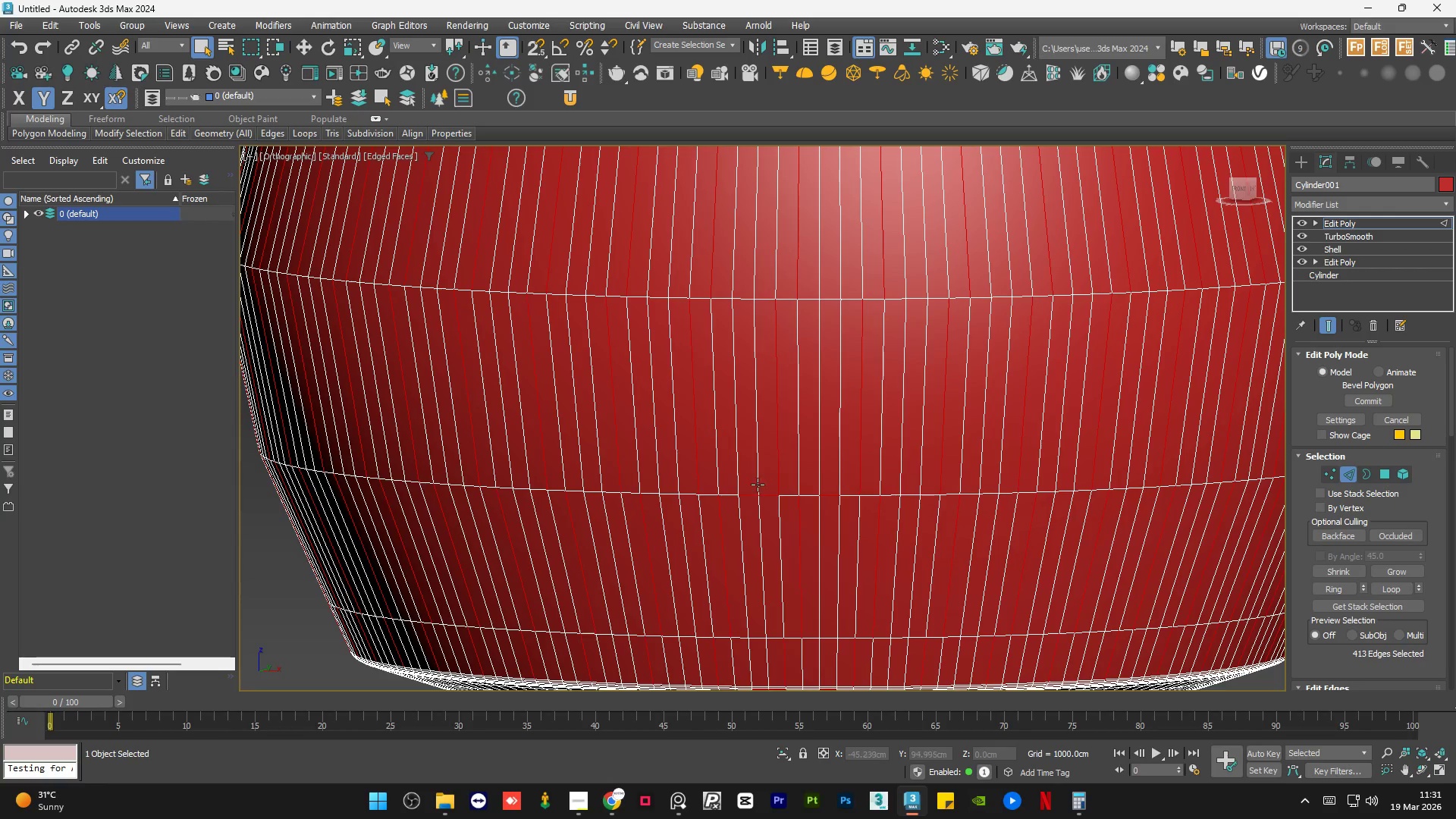 
hold_key(key=AltLeft, duration=0.81)
left_click([764, 494])
 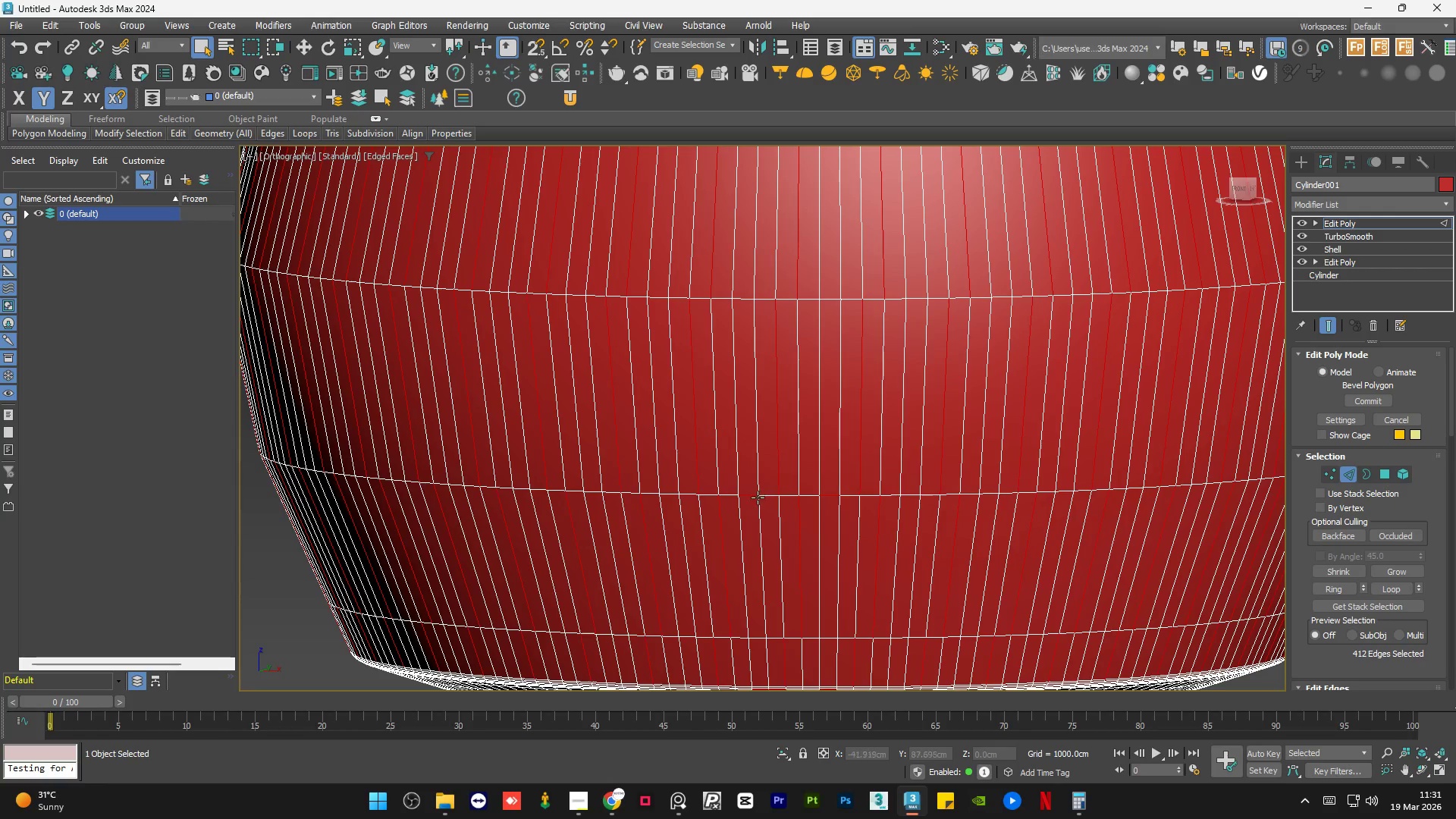 
hold_key(key=AltLeft, duration=0.88)
left_click([748, 495])
 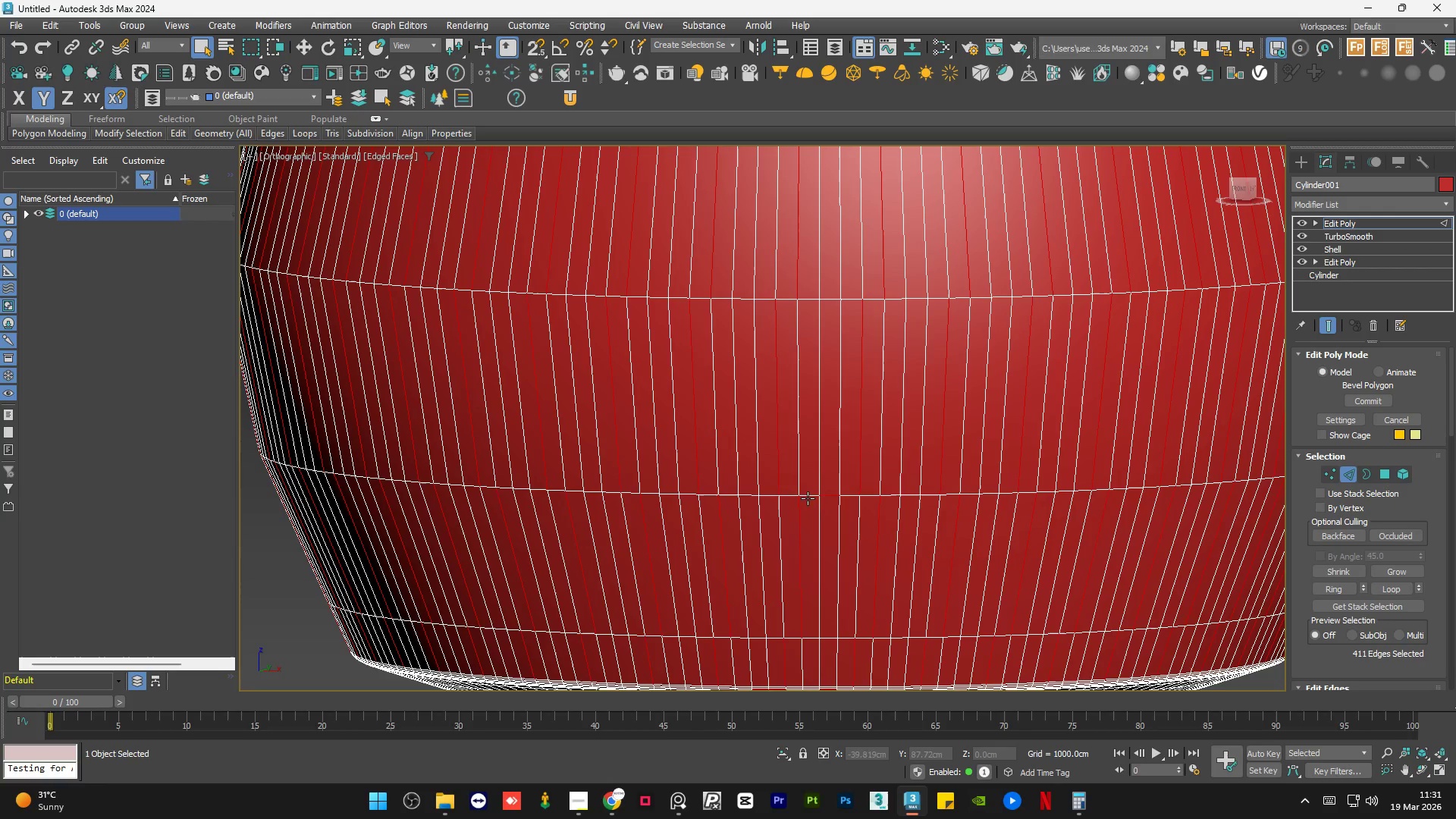 
hold_key(key=AltLeft, duration=1.14)
left_click([825, 494])
 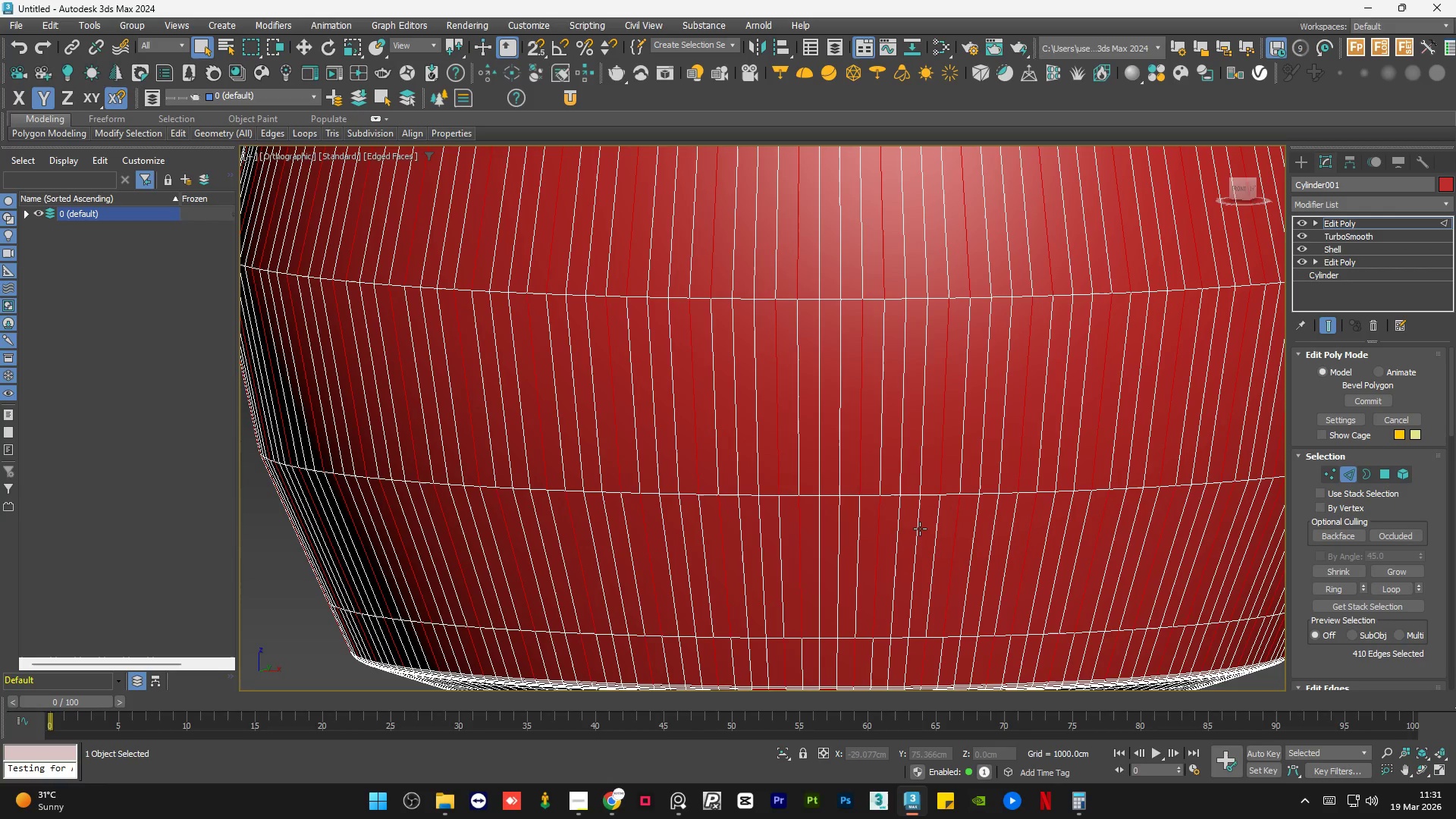 
scroll: coordinate [920, 529], scroll_direction: down, amount: 1.0
 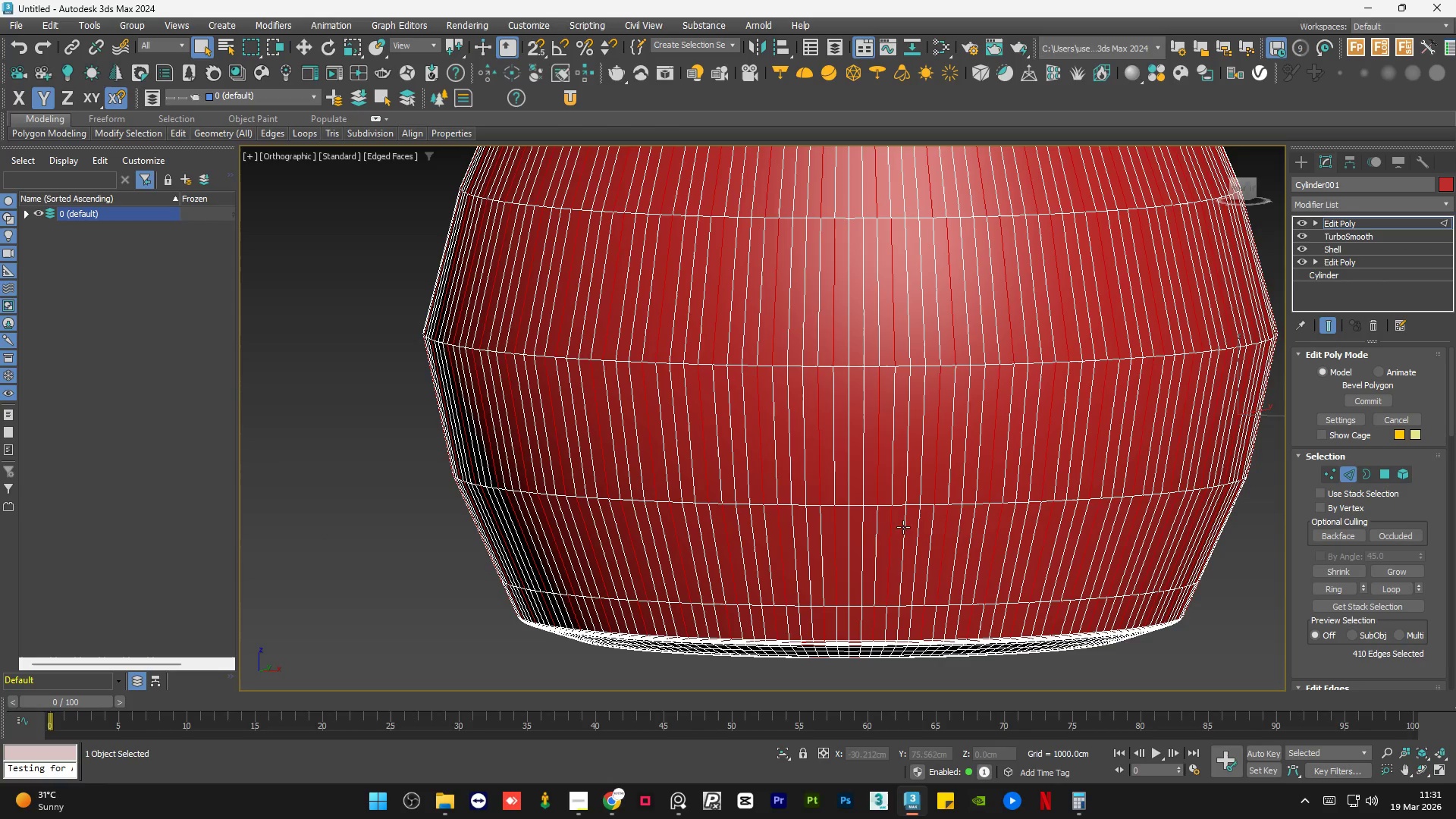 
hold_key(key=AltLeft, duration=1.5)
 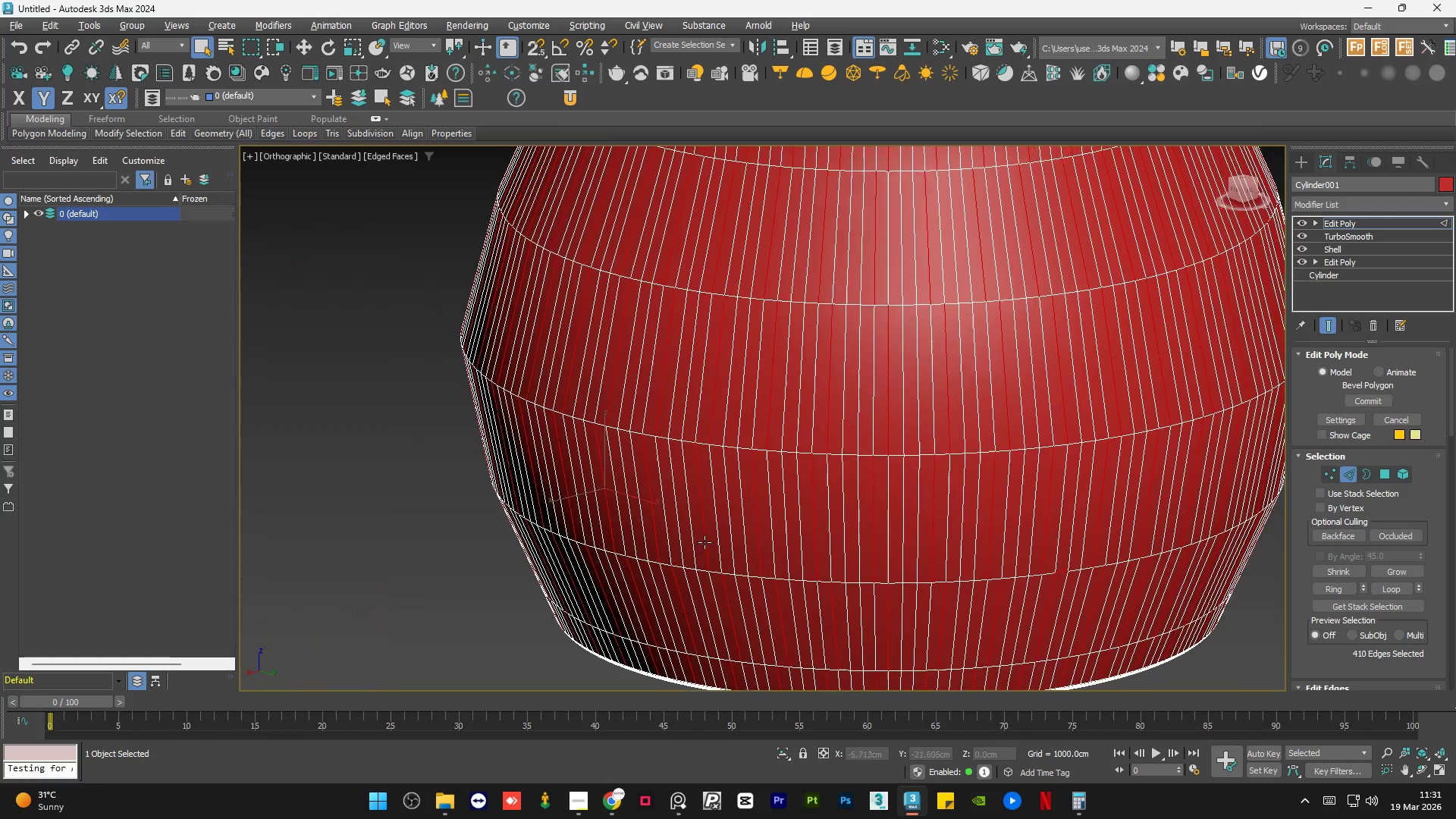 
key(Alt+AltLeft)
 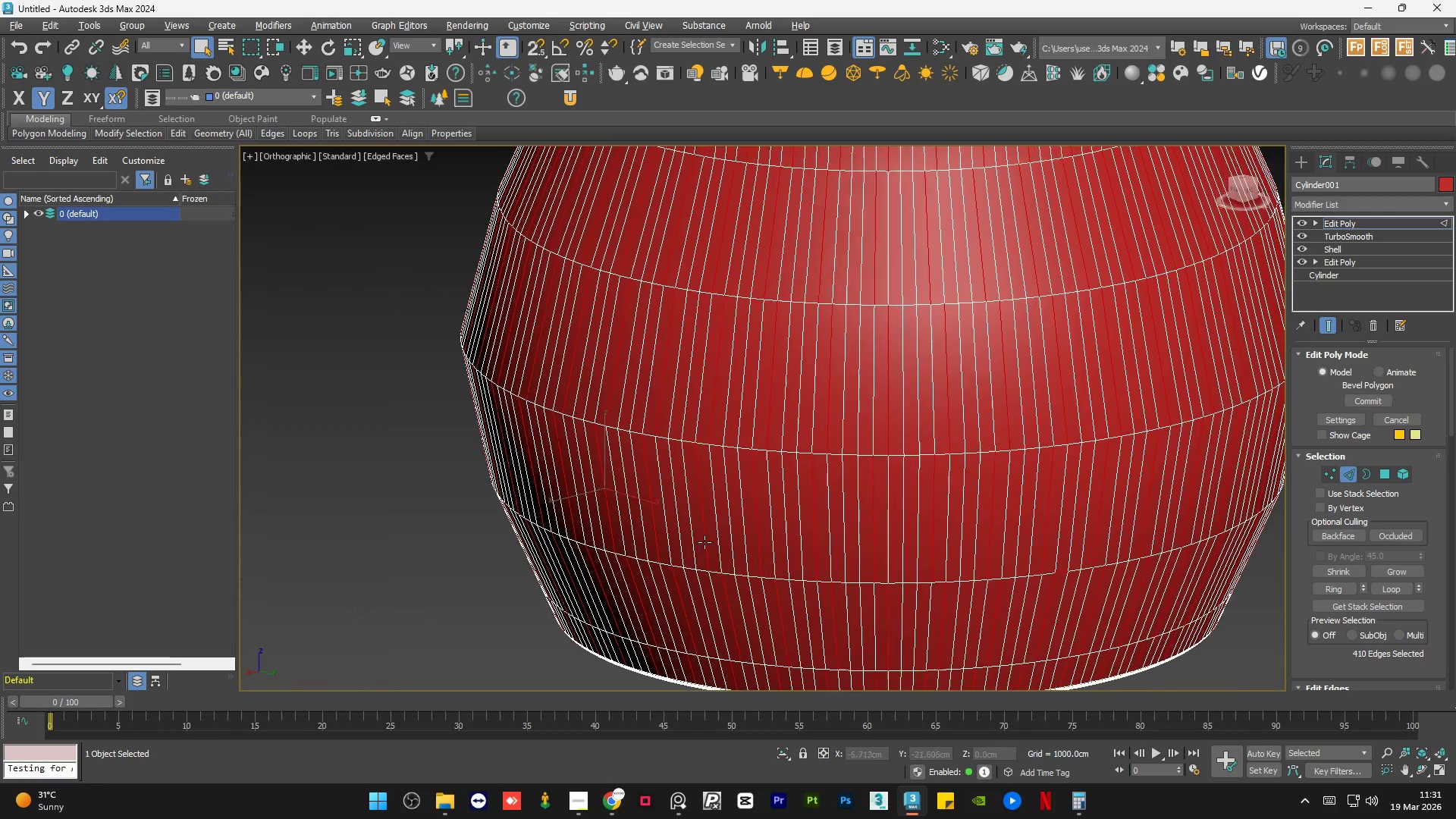 
key(Alt+AltLeft)
 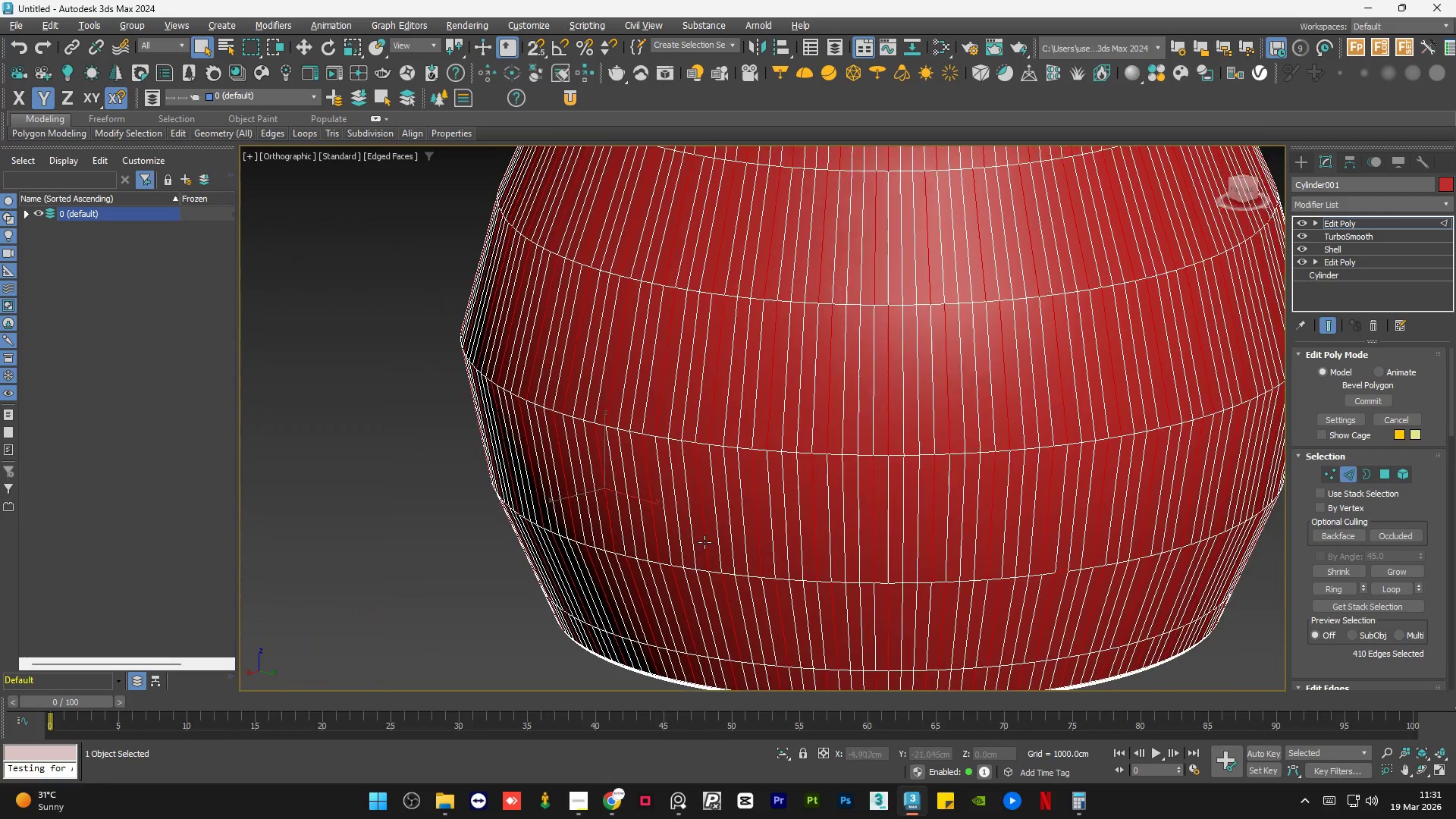 
key(Alt+AltLeft)
 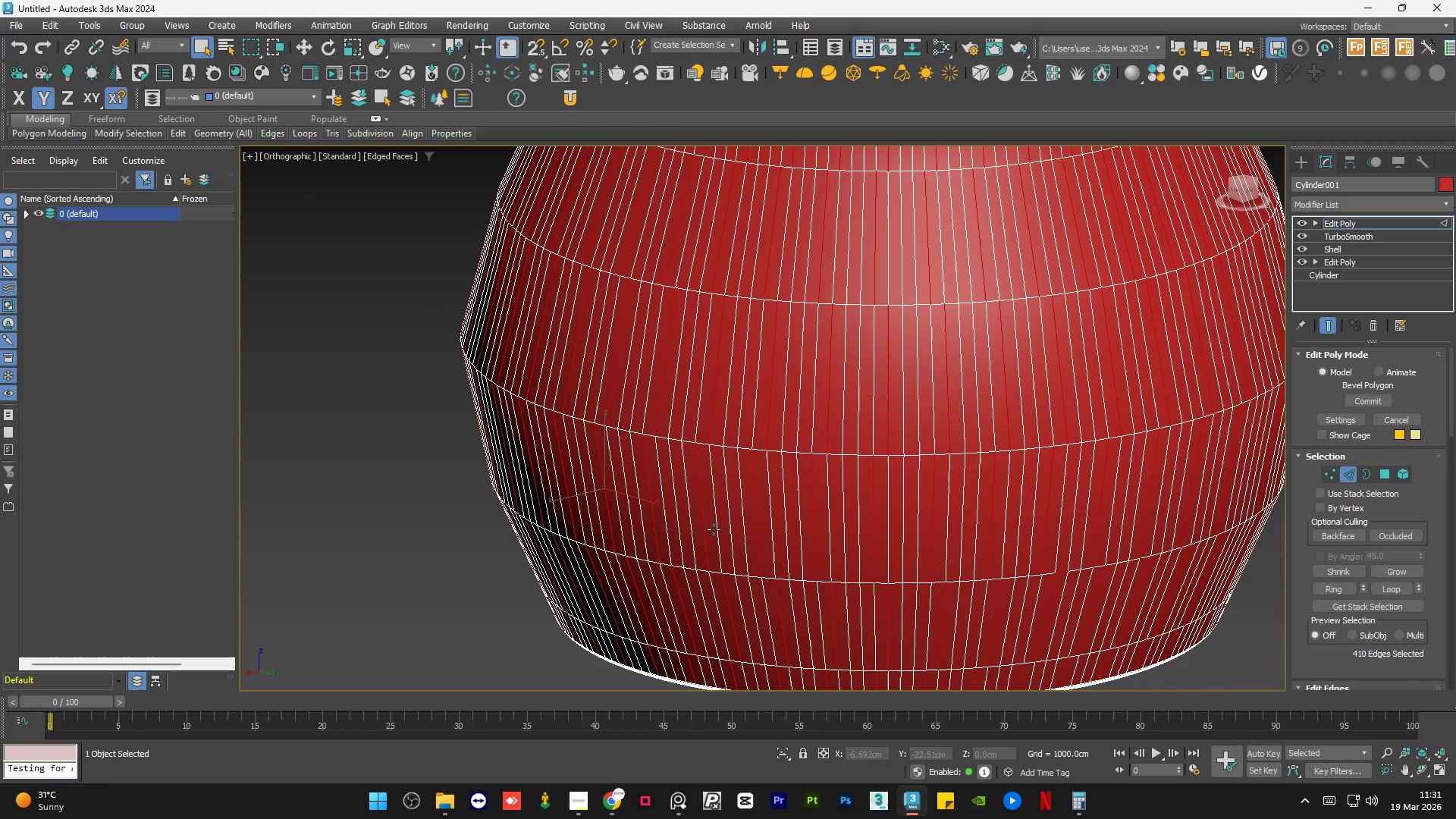 
hold_key(key=AltLeft, duration=1.01)
 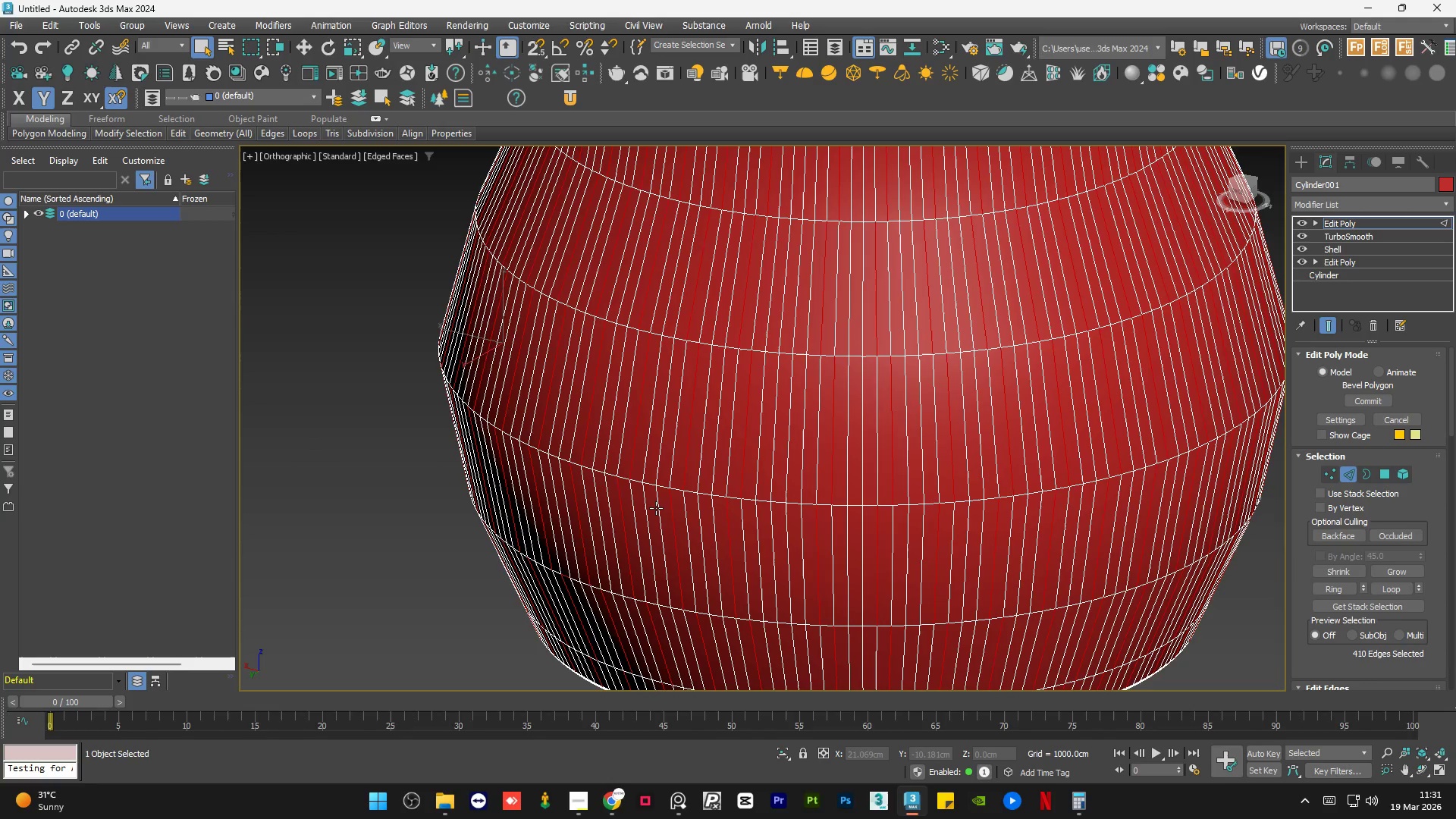 
hold_key(key=AltLeft, duration=1.12)
 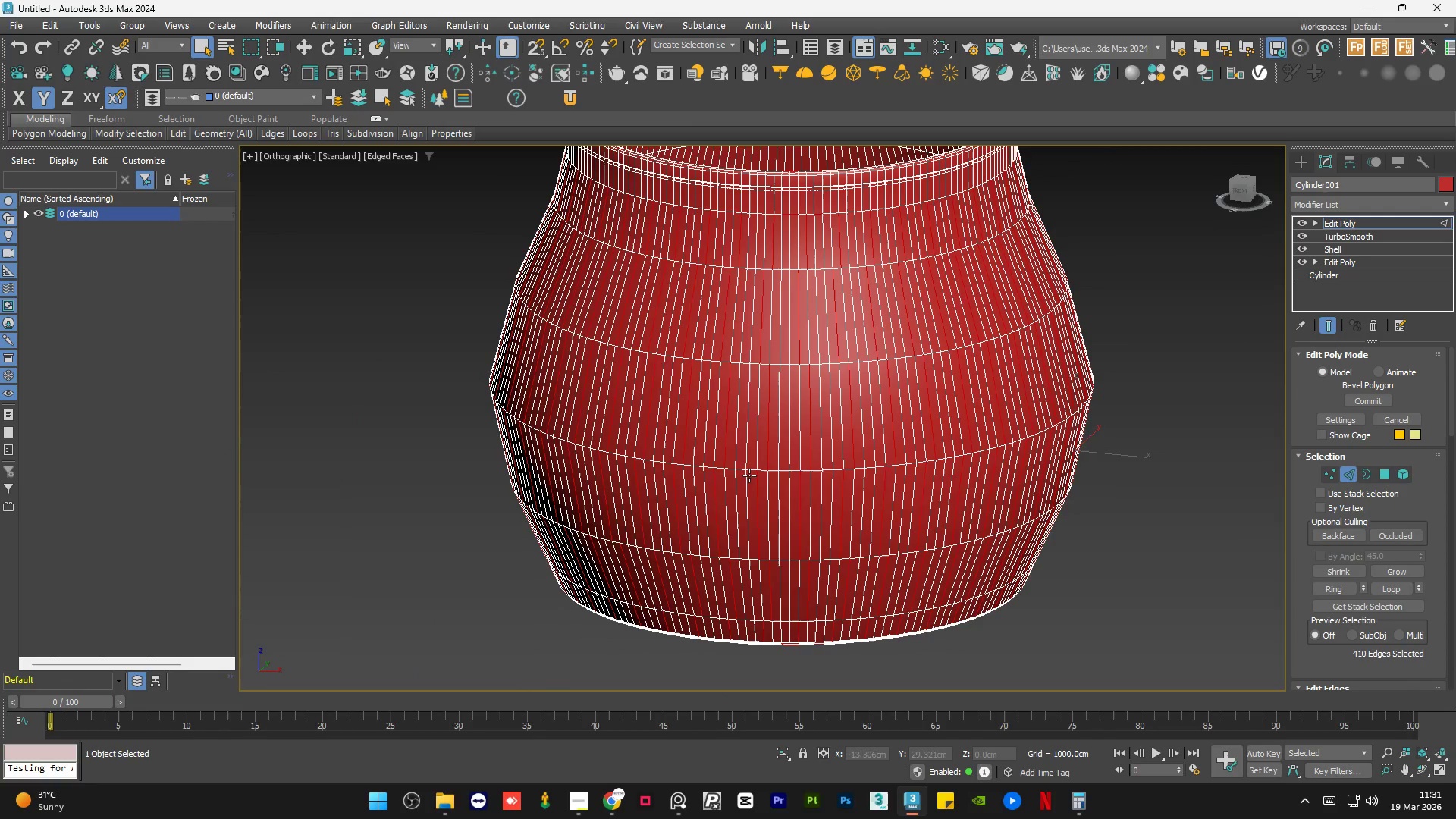 
scroll: coordinate [656, 508], scroll_direction: down, amount: 1.0
 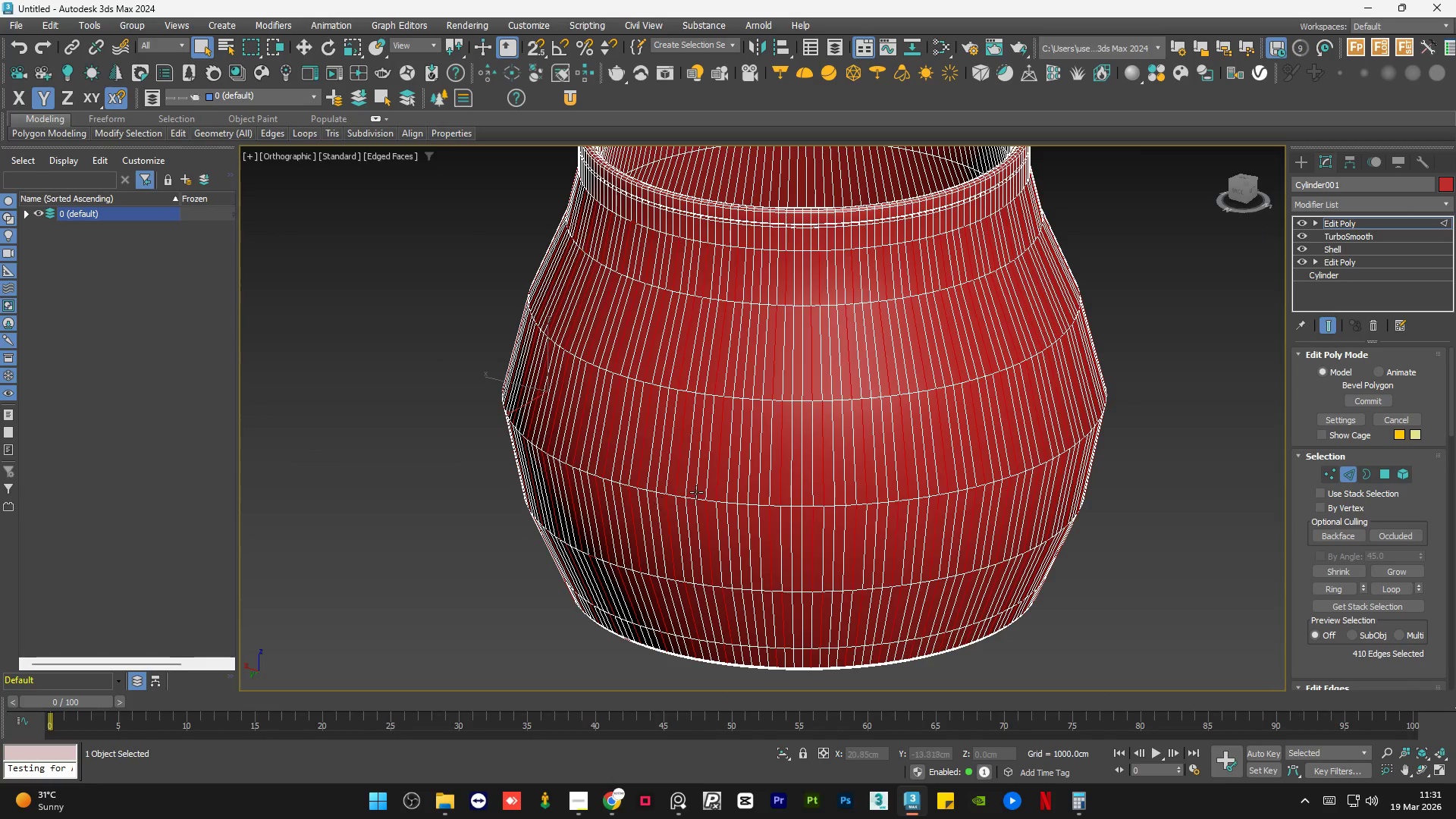 
hold_key(key=AltLeft, duration=1.5)
 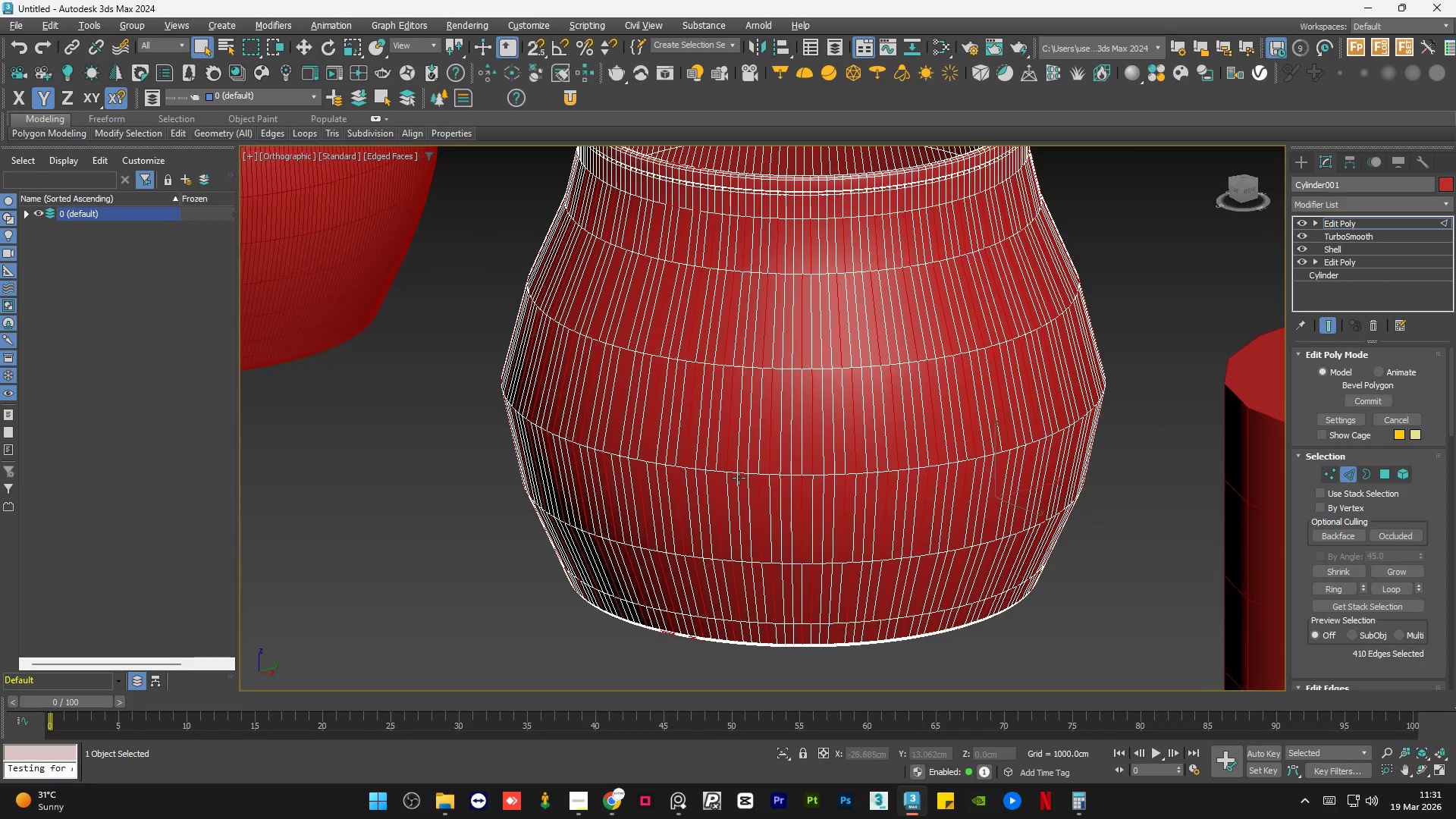 
hold_key(key=AltLeft, duration=1.39)
 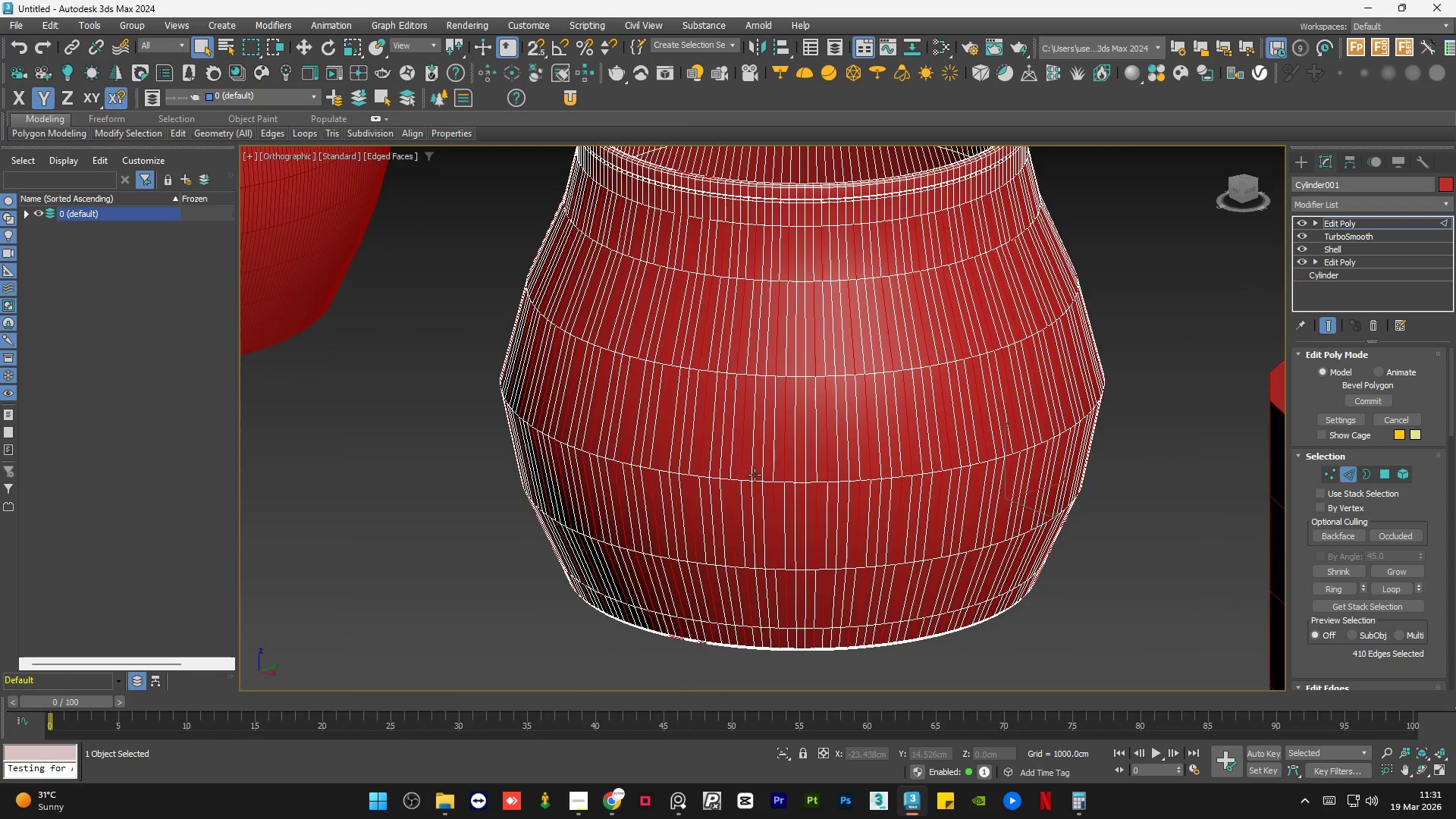 
scroll: coordinate [755, 474], scroll_direction: up, amount: 3.0
 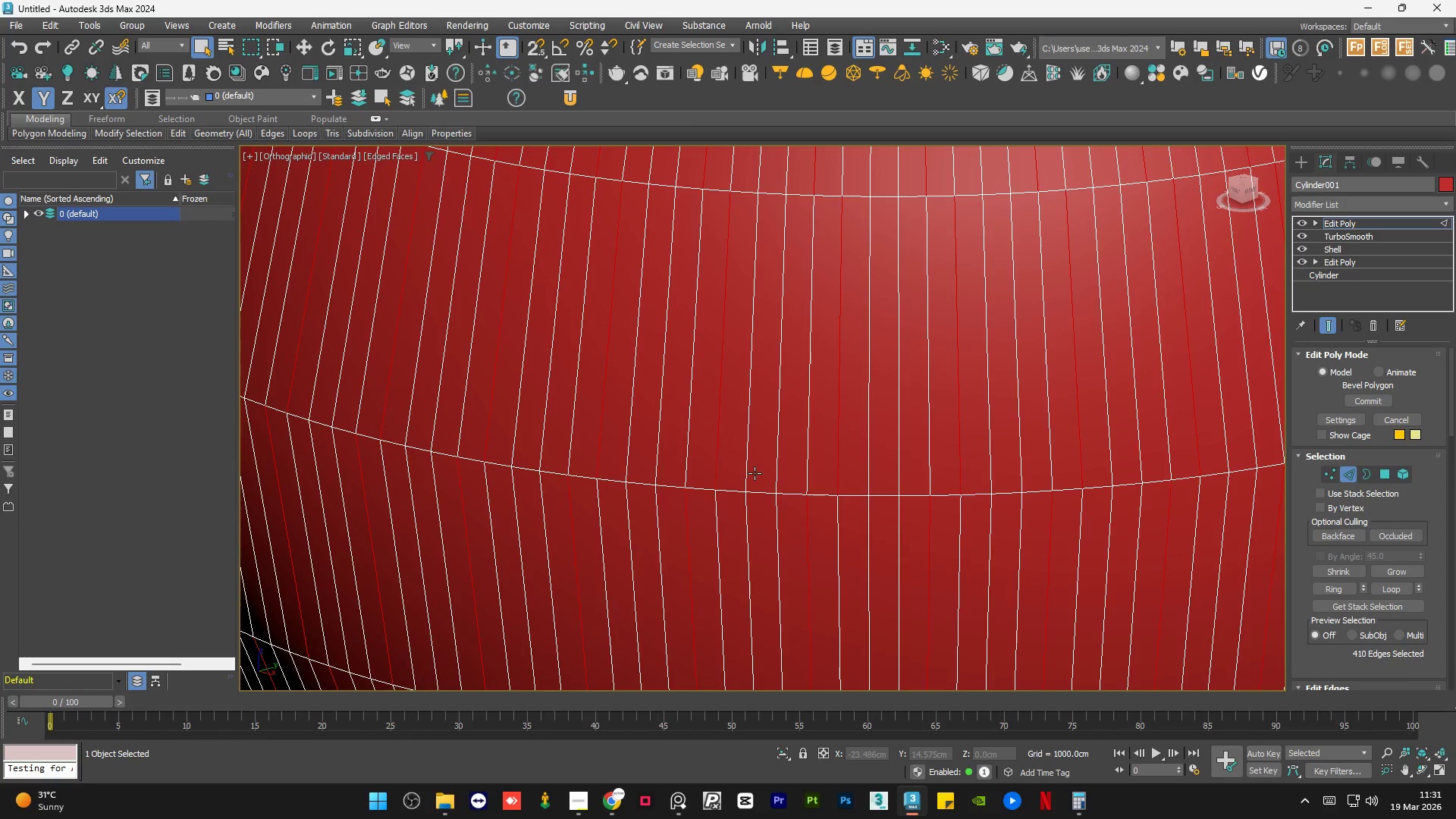 
hold_key(key=AltLeft, duration=0.77)
 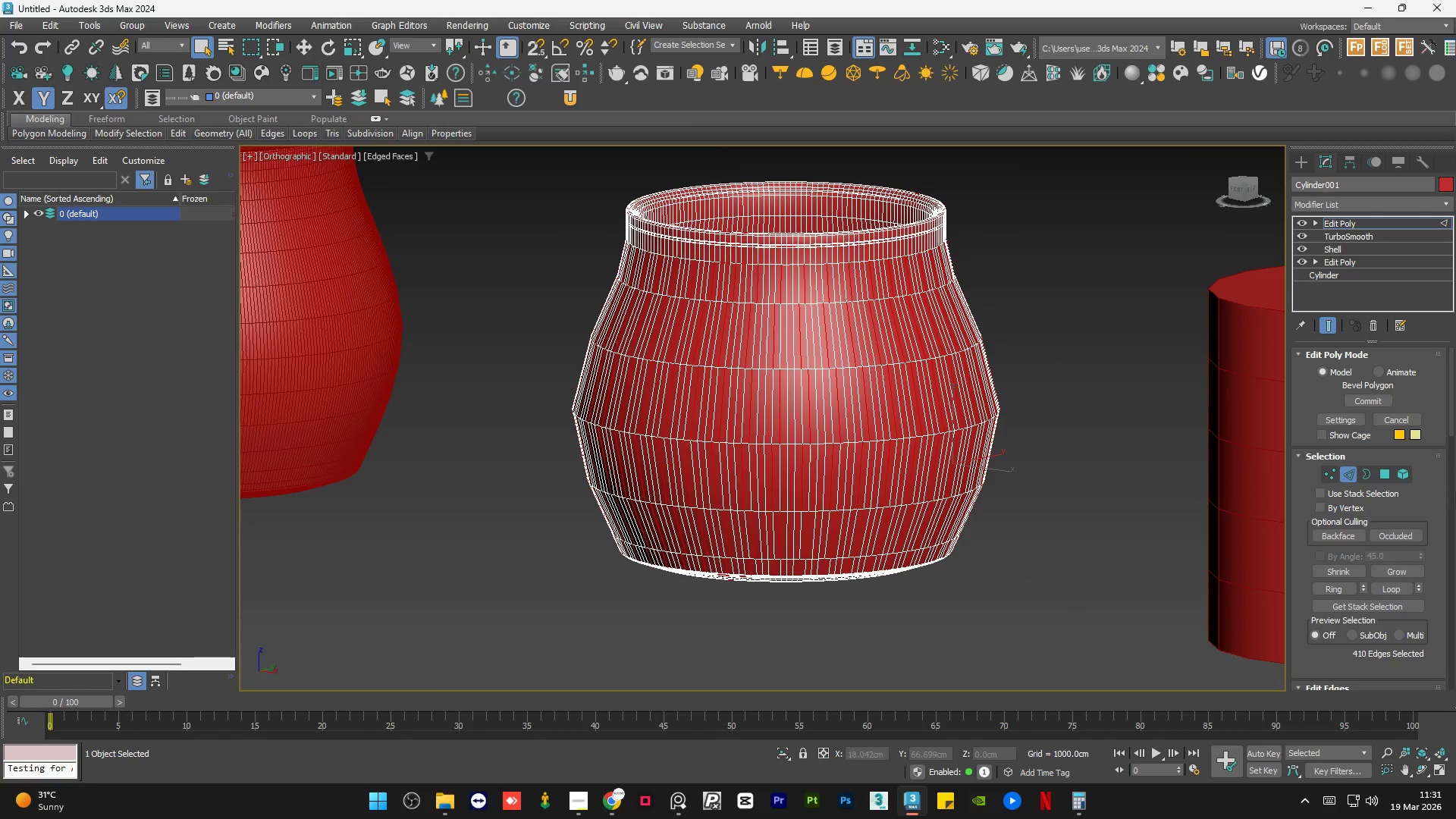 
scroll: coordinate [755, 473], scroll_direction: down, amount: 4.0
 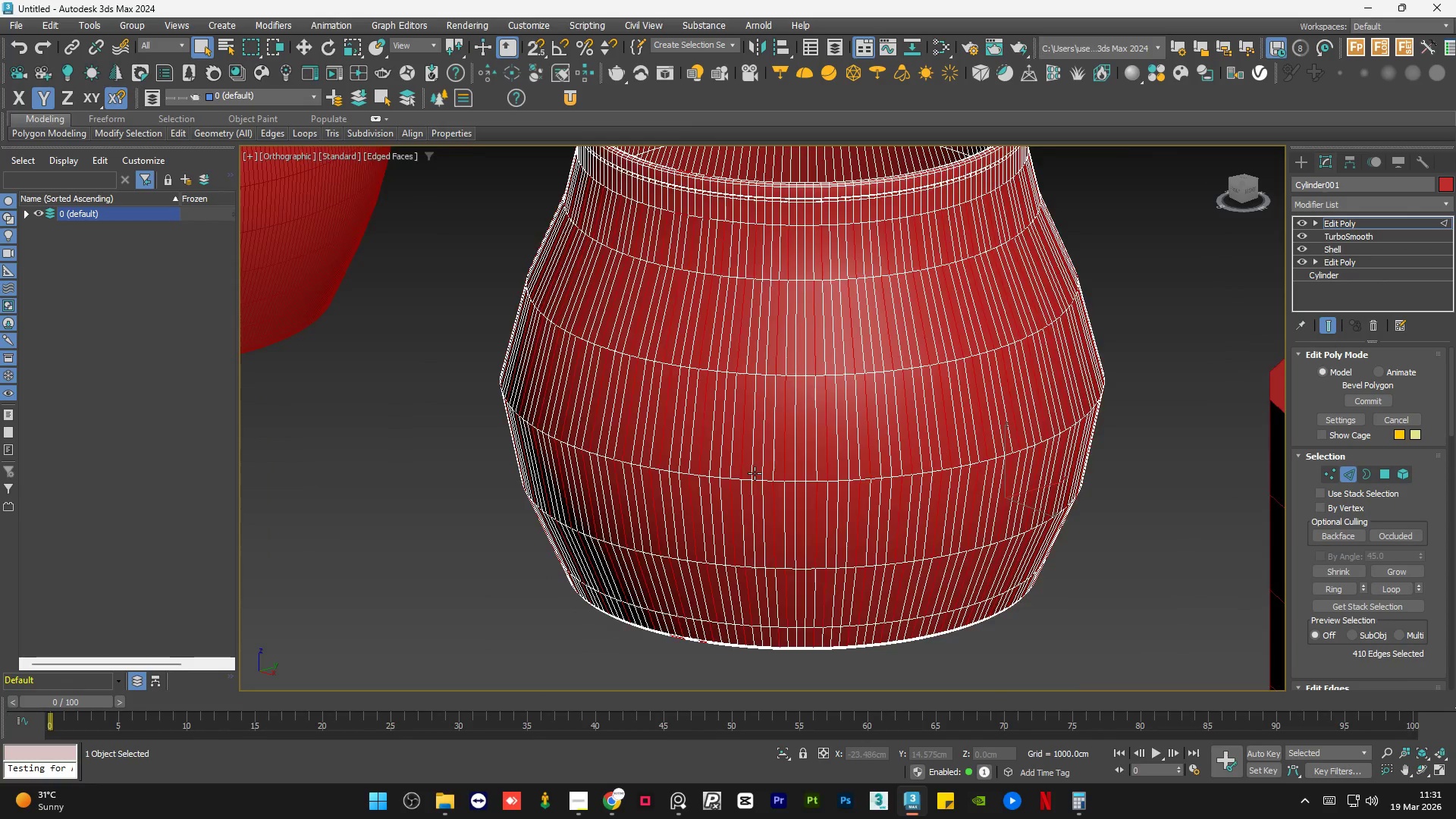 
hold_key(key=ControlLeft, duration=1.02)
left_click([1389, 474])
 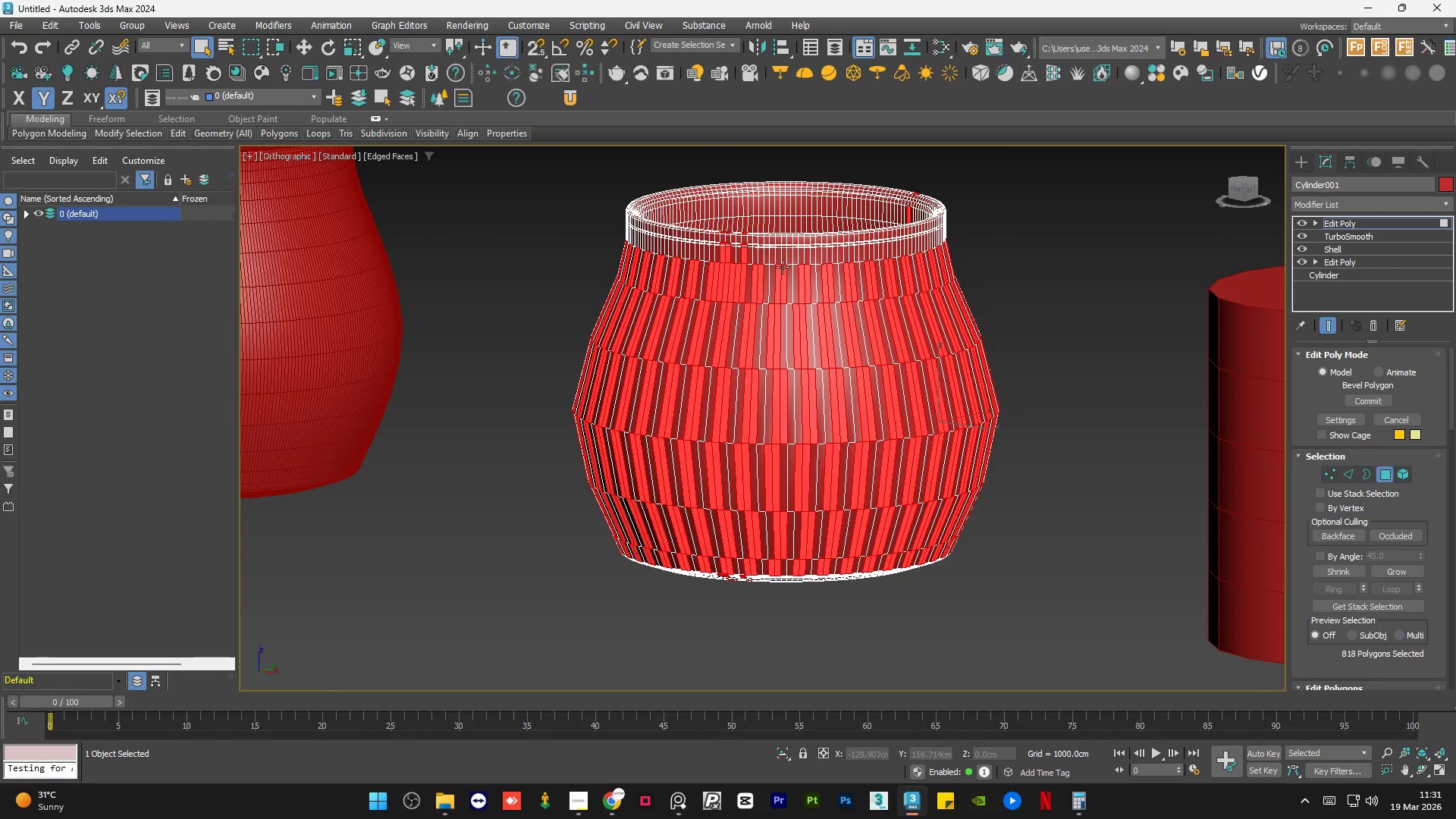 
hold_key(key=AltLeft, duration=1.23)
 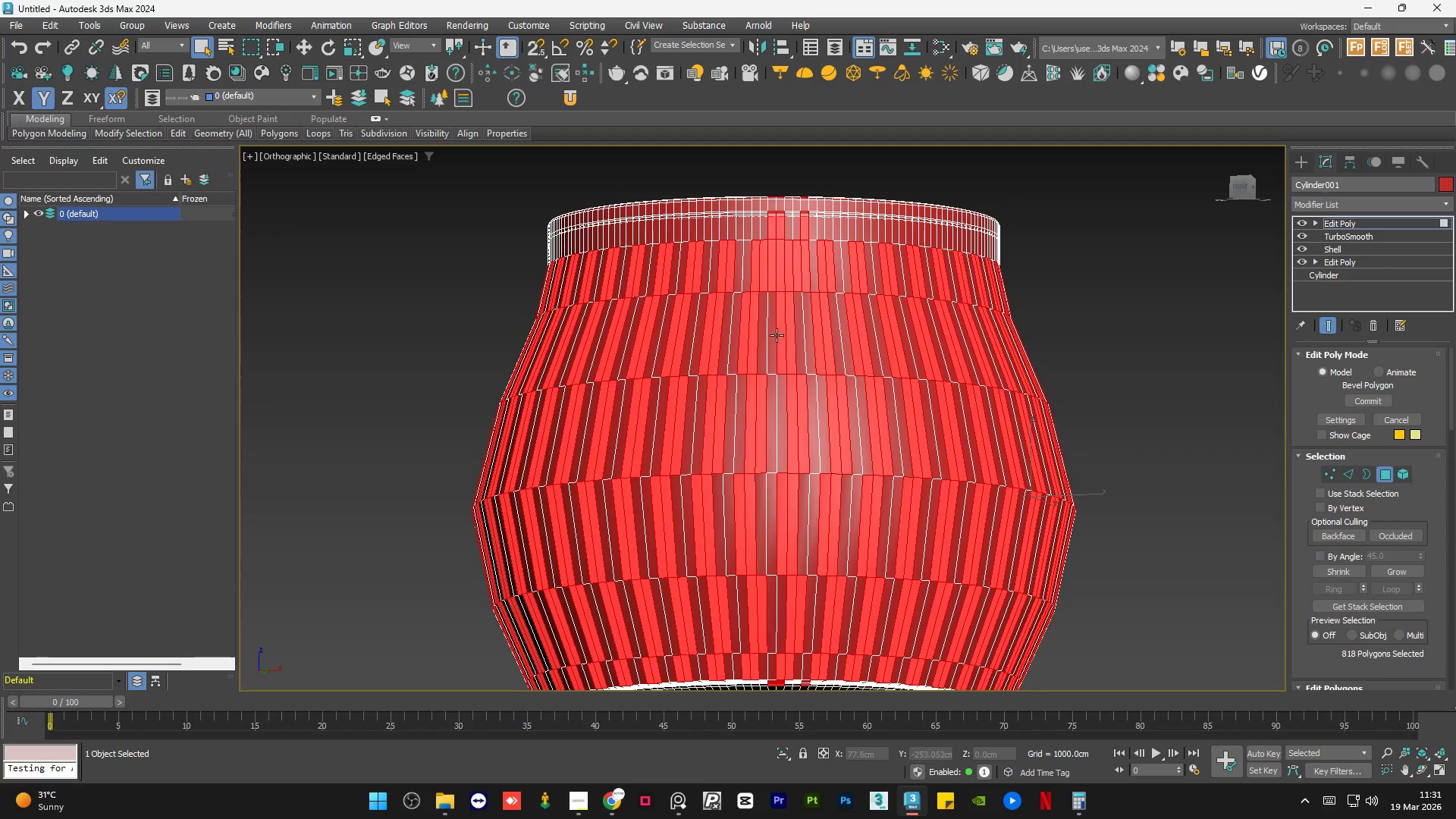 
scroll: coordinate [702, 315], scroll_direction: up, amount: 1.0
 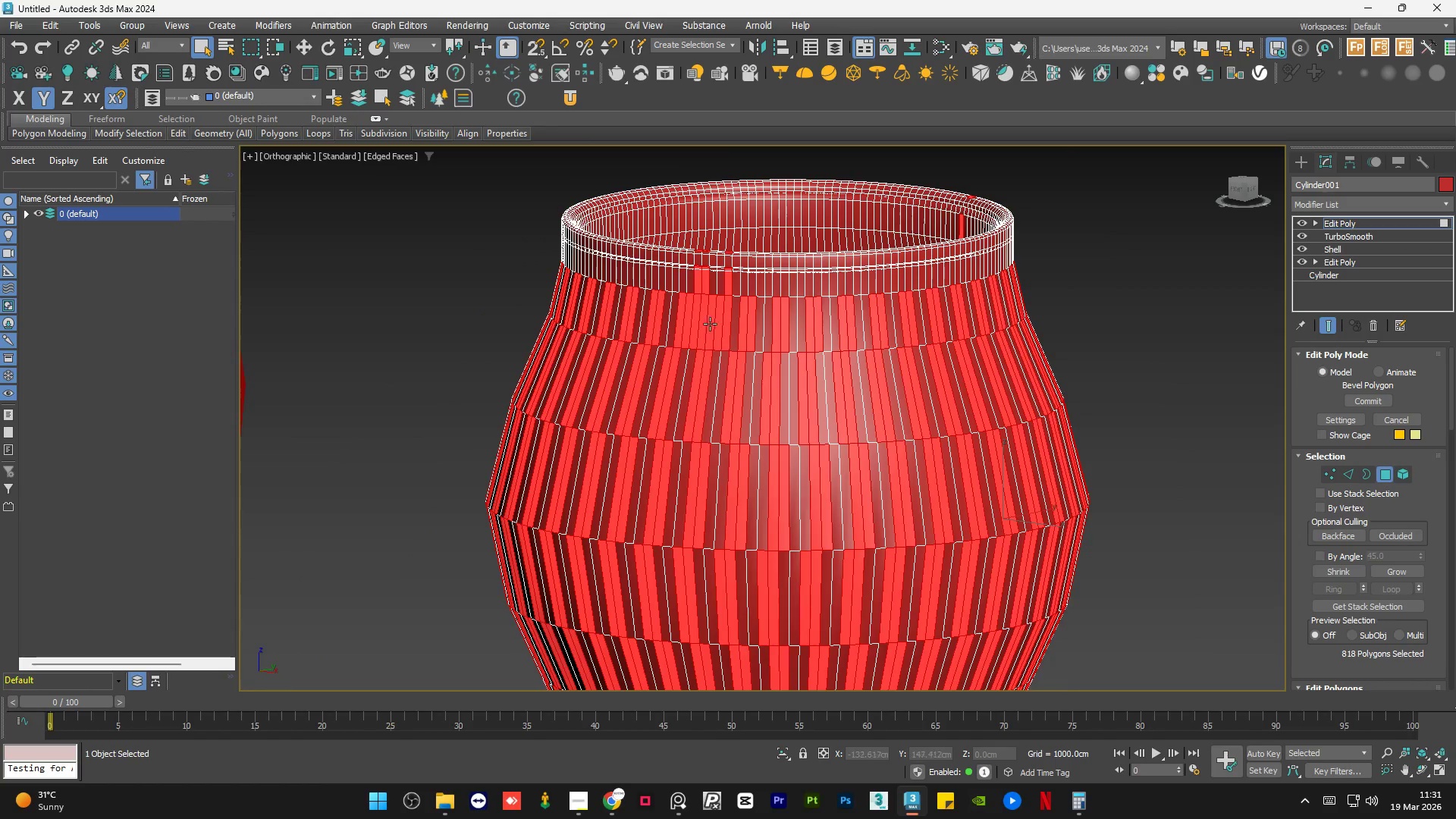 
hold_key(key=AltLeft, duration=1.52)
 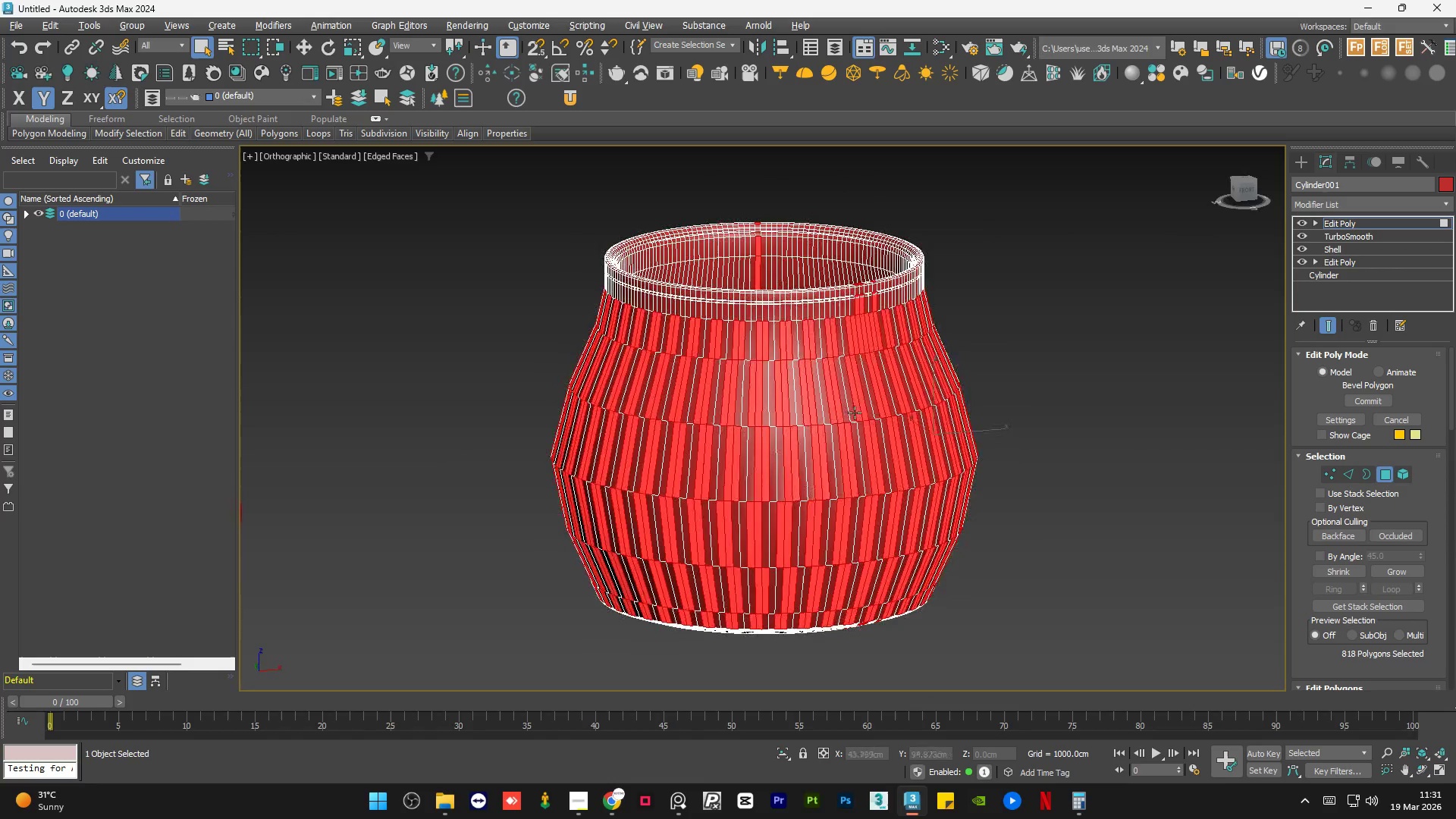 
scroll: coordinate [775, 335], scroll_direction: down, amount: 1.0
 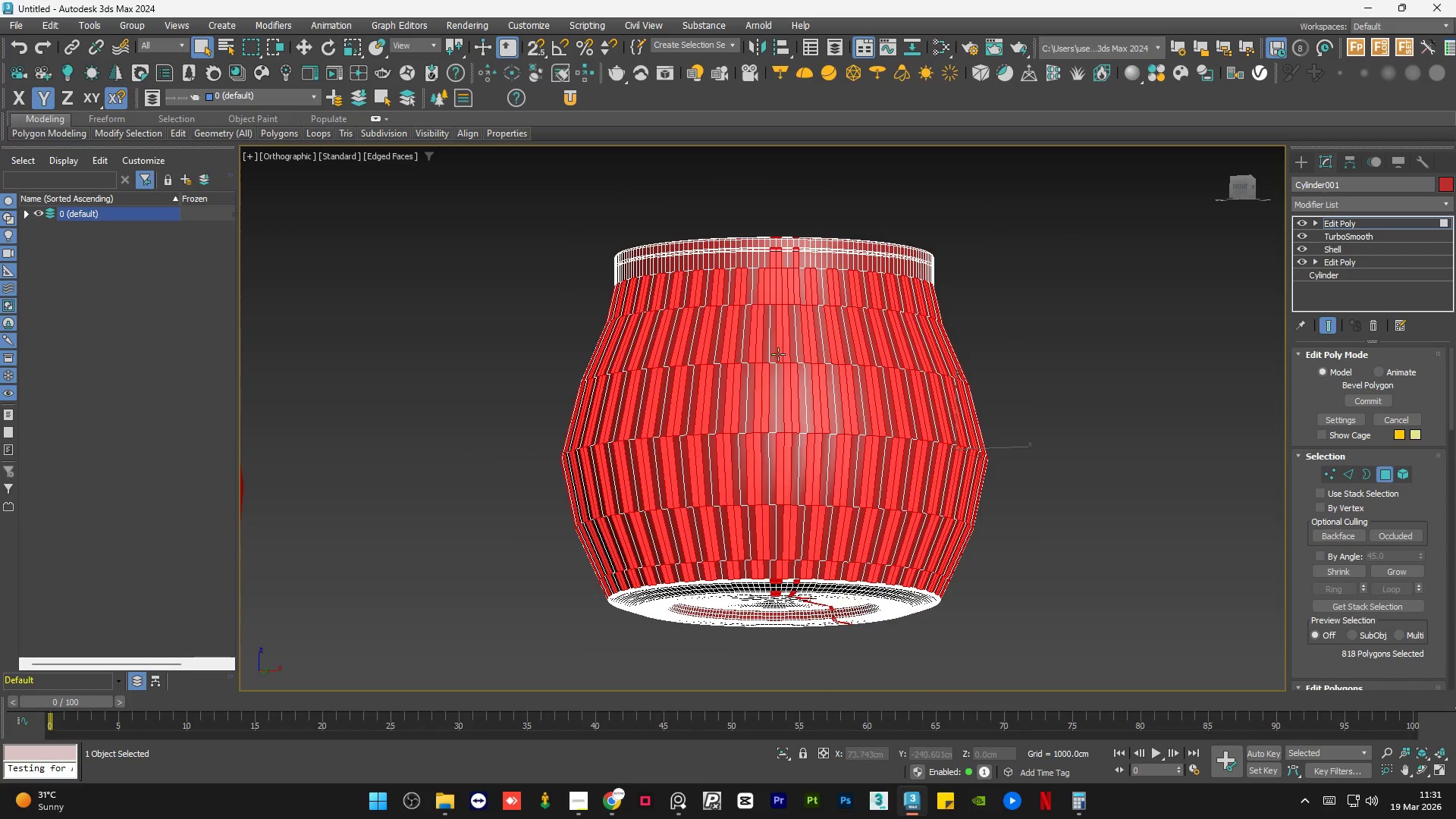 
hold_key(key=AltLeft, duration=0.83)
 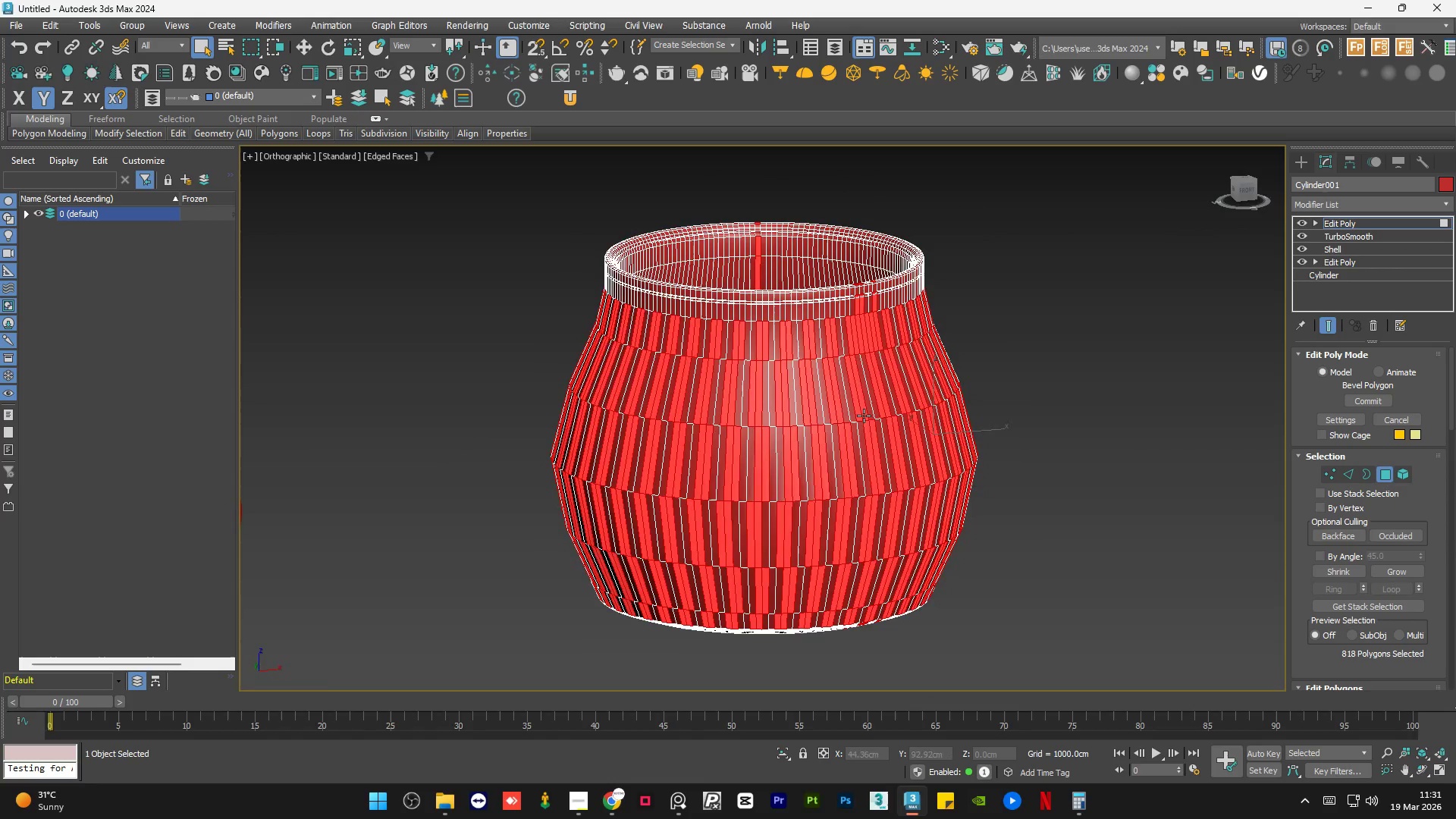 
hold_key(key=AltLeft, duration=1.2)
 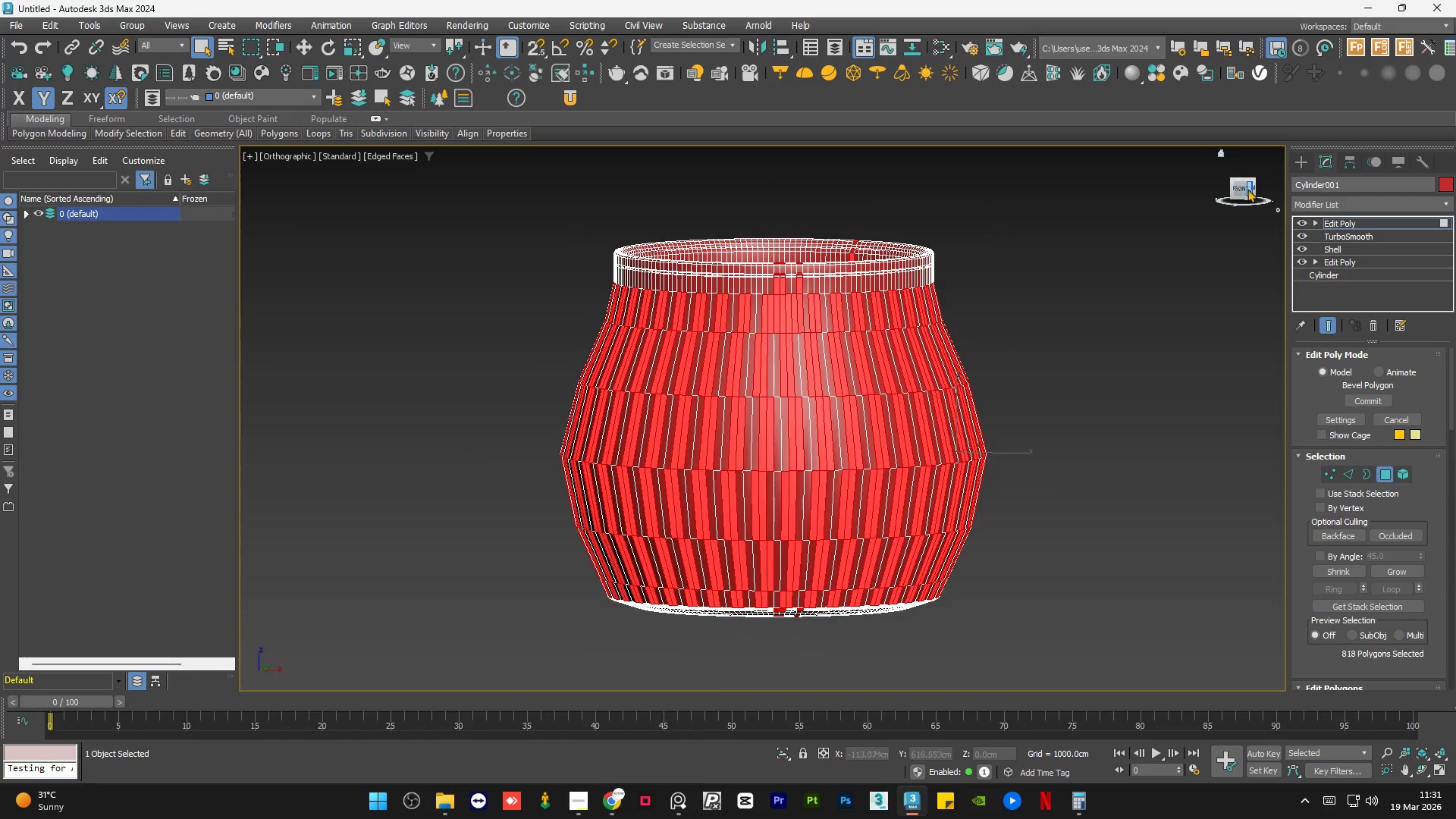 
left_click([1240, 183])
 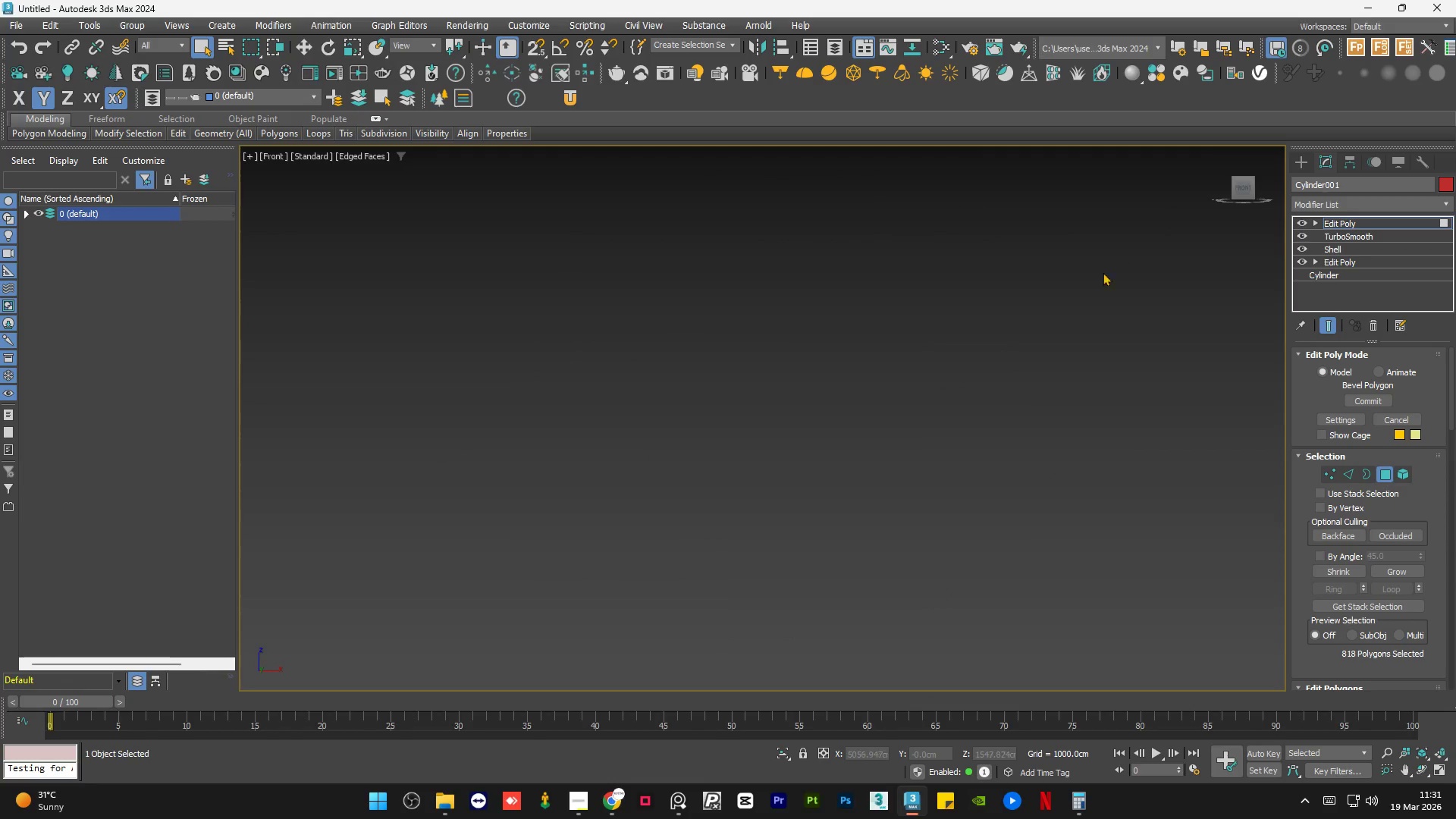 
key(Z)
 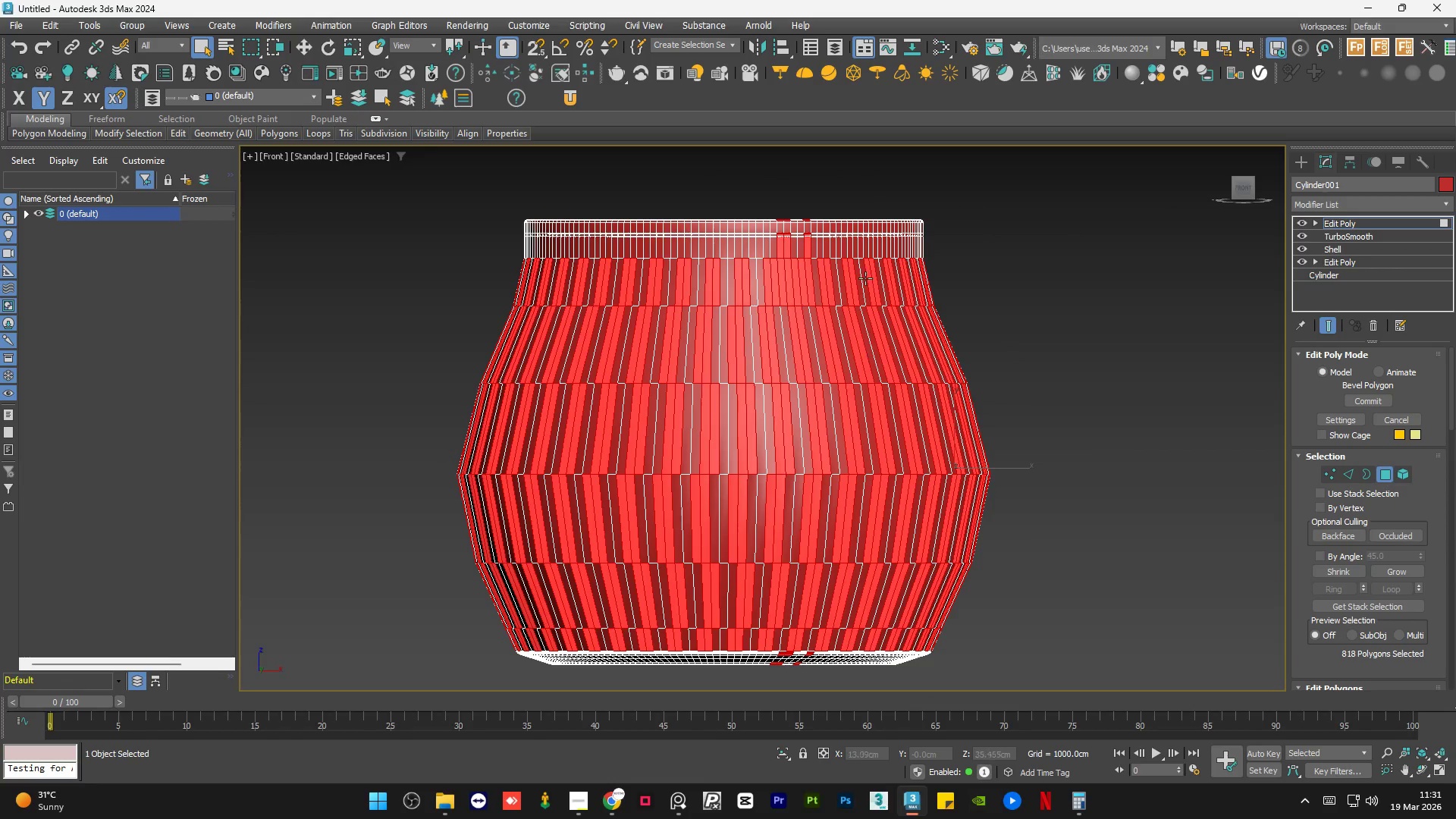 
hold_key(key=AltLeft, duration=1.44)
left_click_drag(start_coordinate=[996, 173], to_coordinate=[506, 248])
 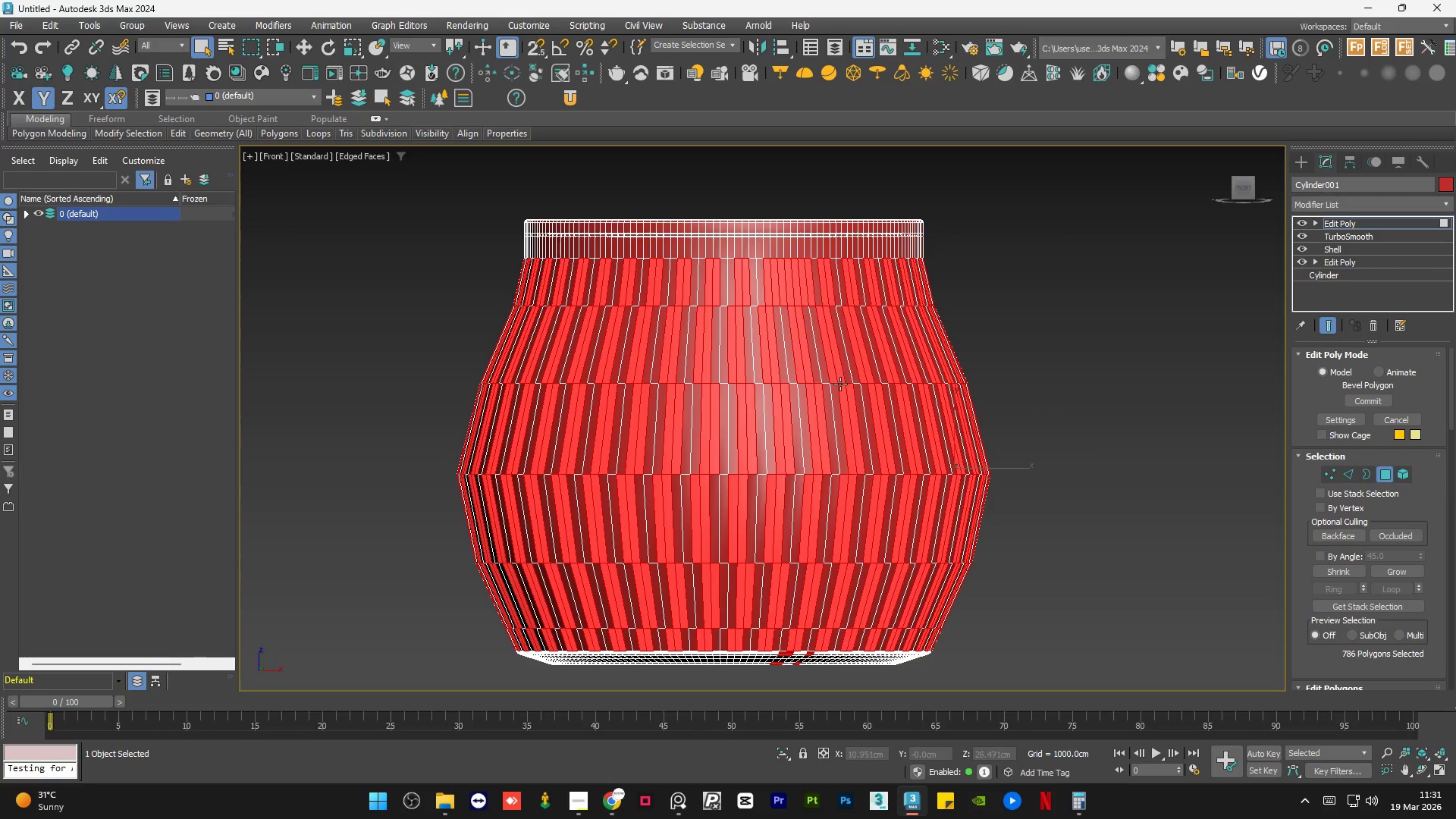 
hold_key(key=AltLeft, duration=1.5)
 